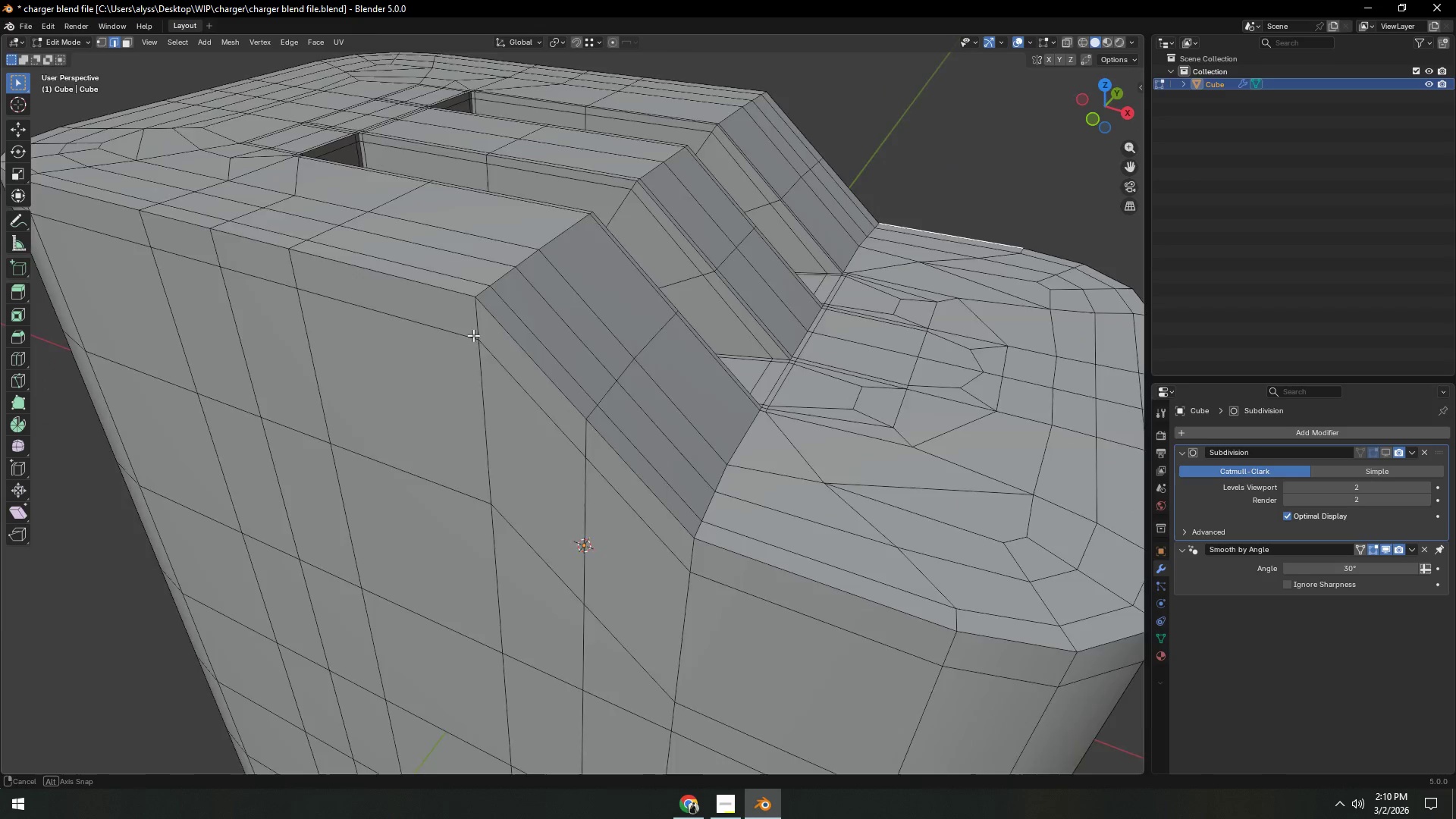 
left_click([468, 290])
 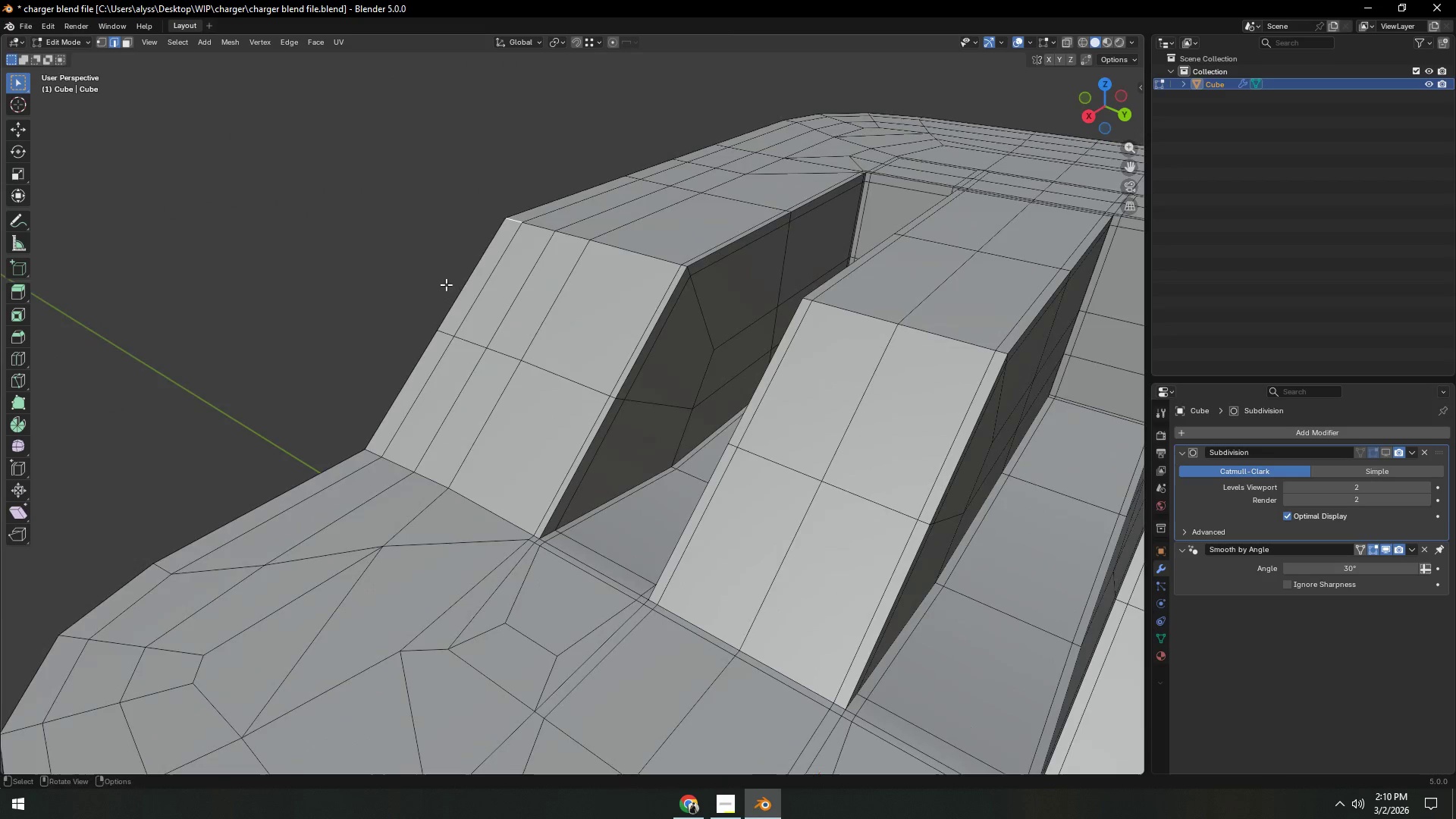 
hold_key(key=ControlLeft, duration=1.25)
left_click([687, 271])
 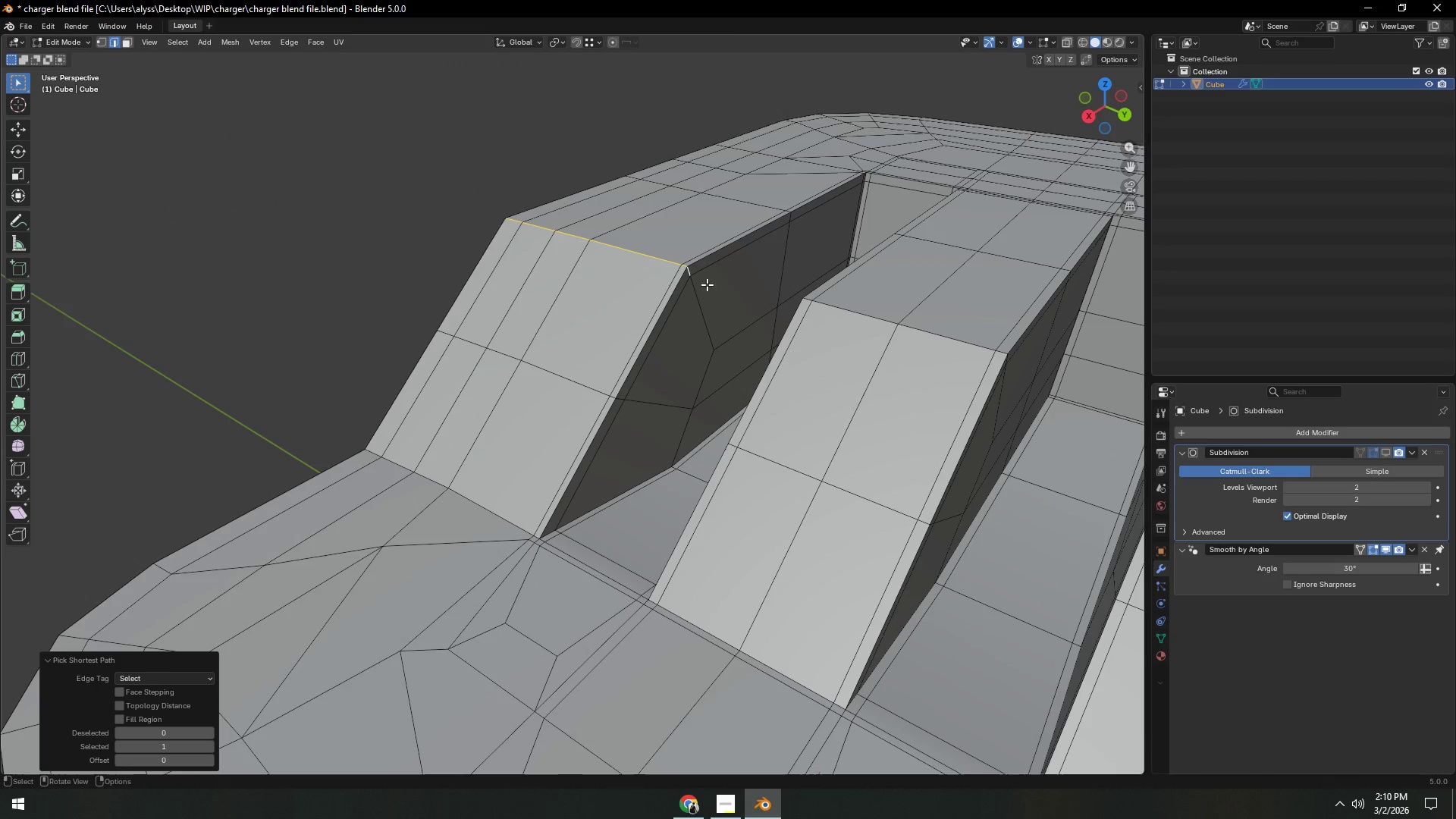 
hold_key(key=ShiftLeft, duration=0.56)
 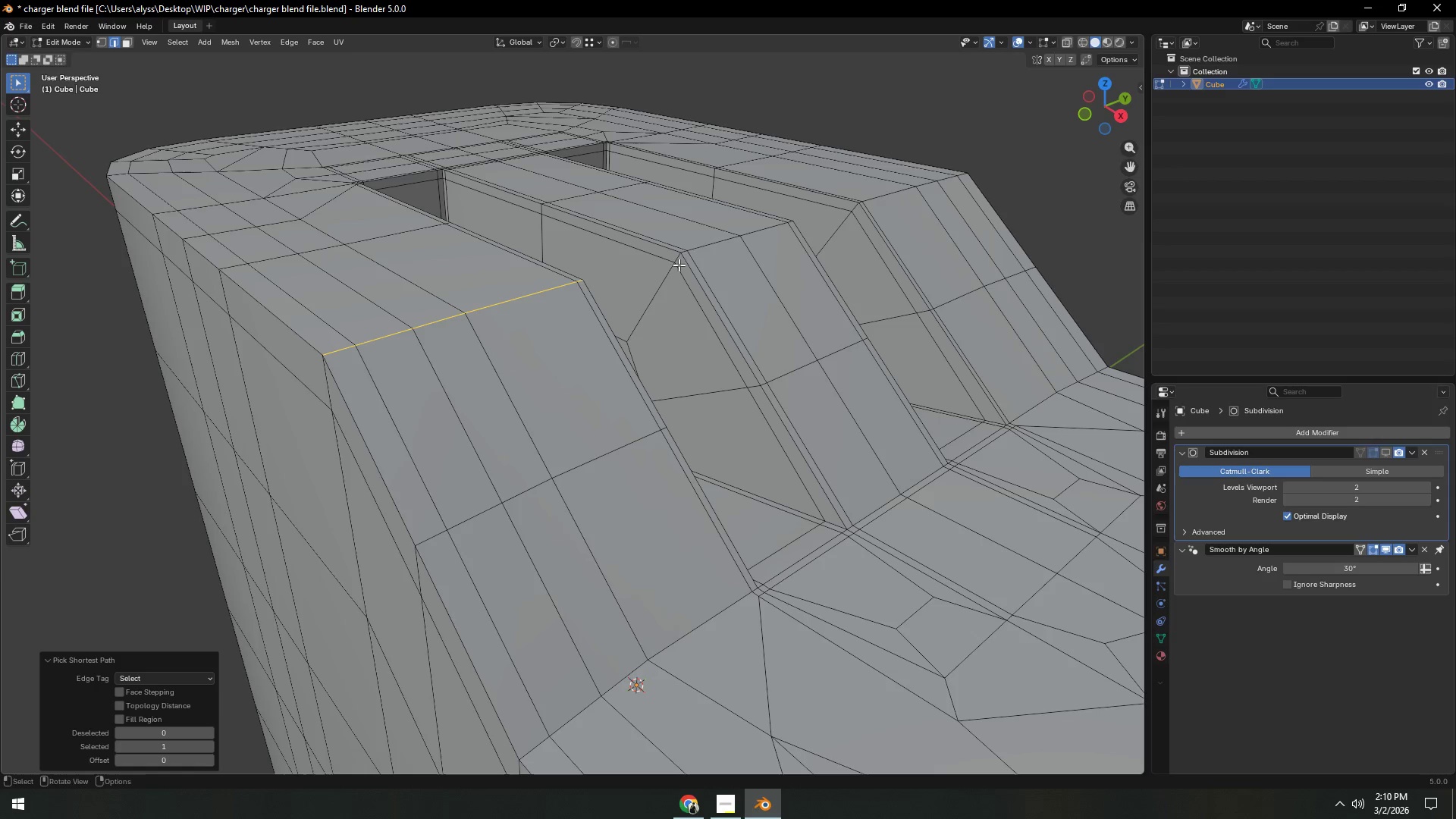 
hold_key(key=ShiftLeft, duration=0.55)
left_click([677, 259])
 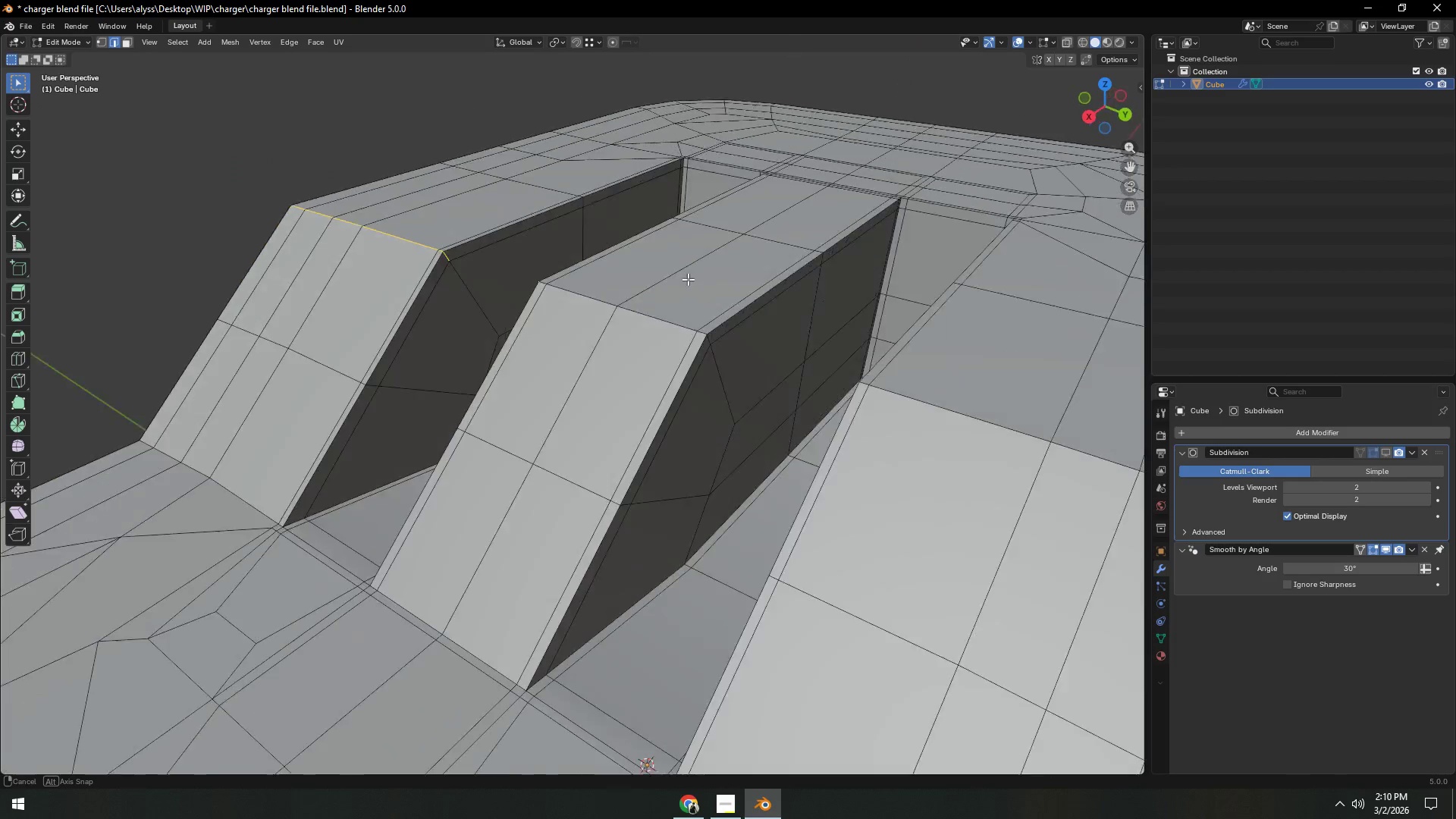 
hold_key(key=ControlLeft, duration=0.81)
left_click([676, 344])
 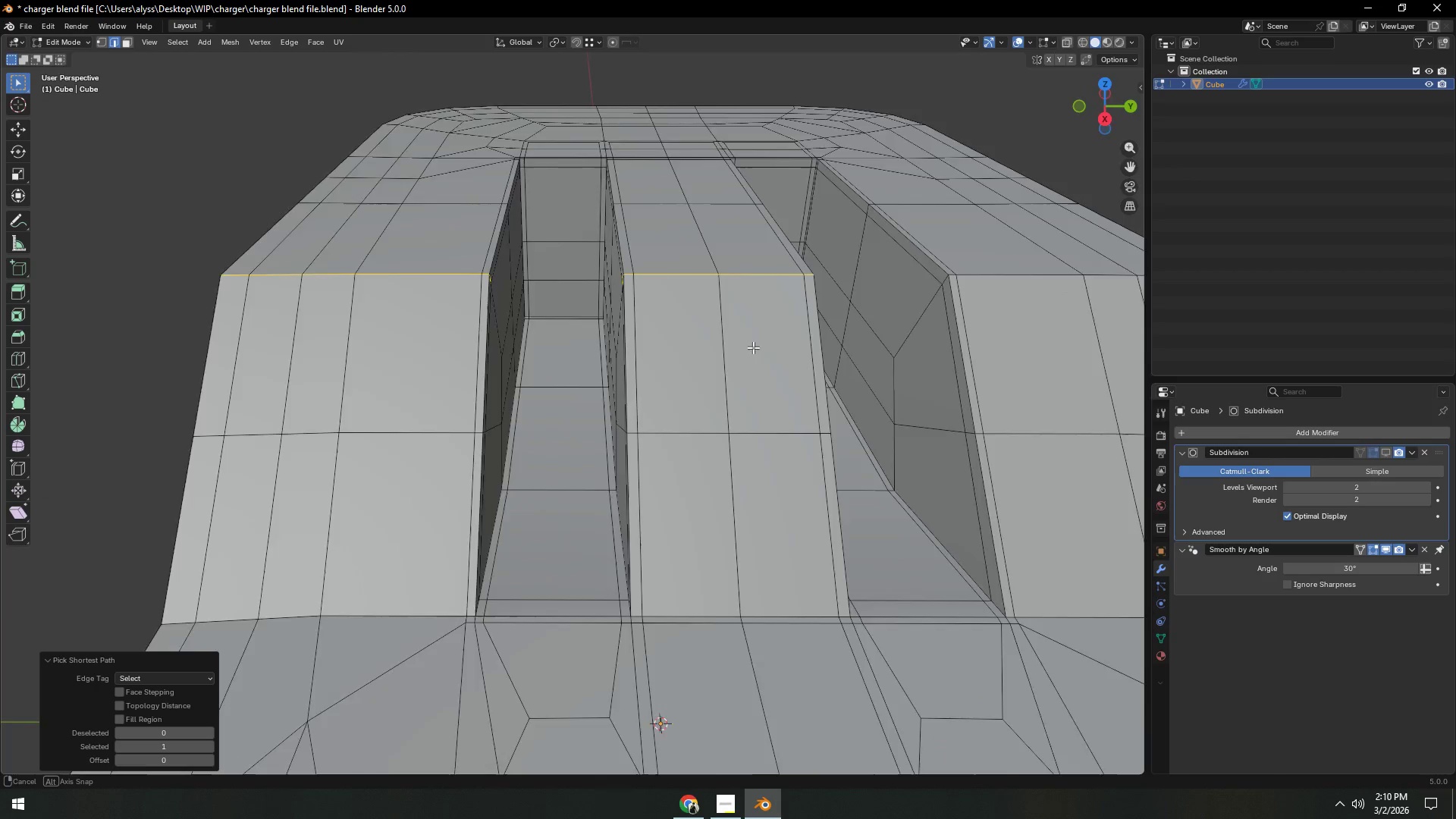 
hold_key(key=ShiftLeft, duration=0.69)
left_click([893, 228])
 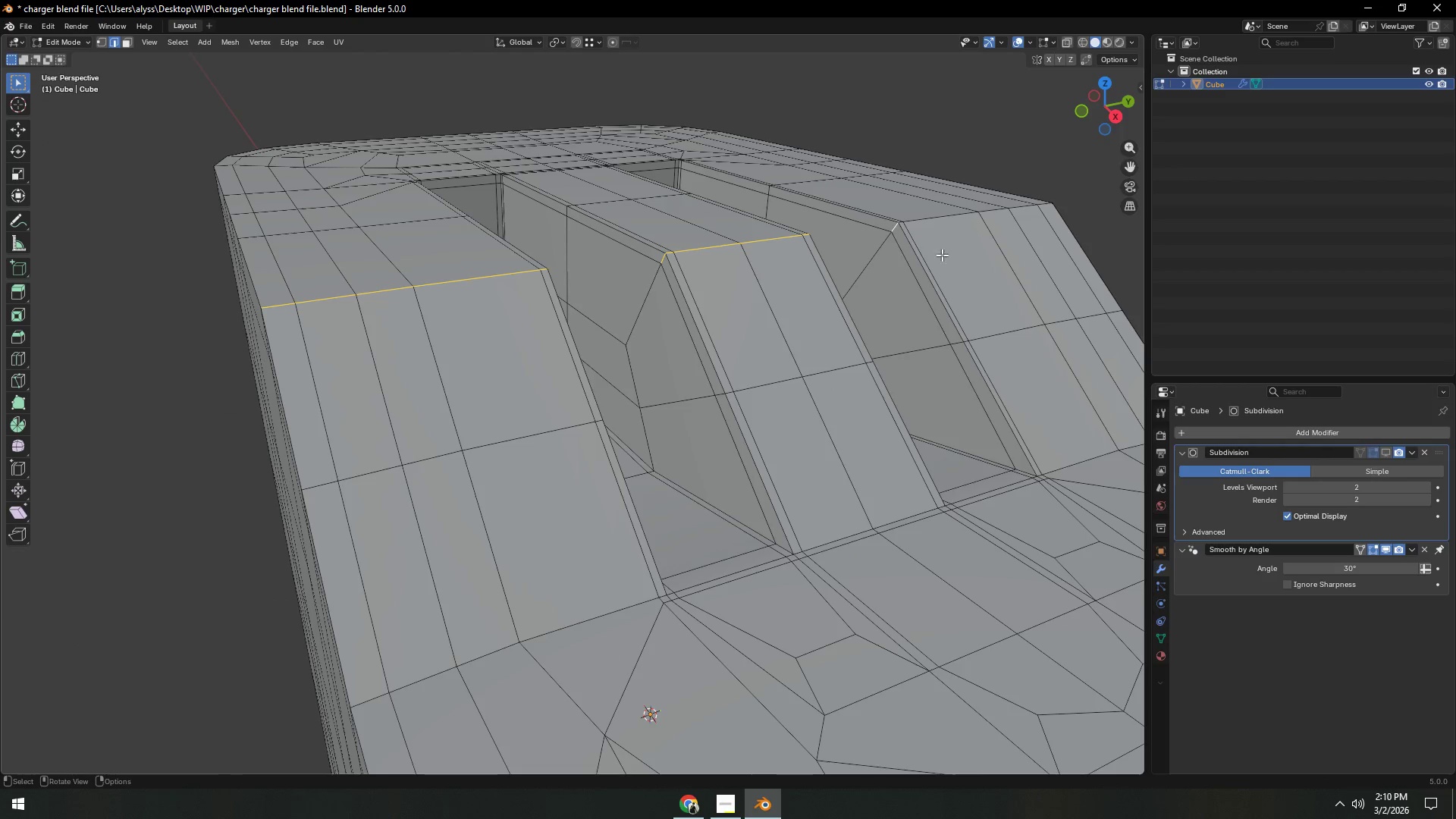 
hold_key(key=ShiftLeft, duration=0.45)
 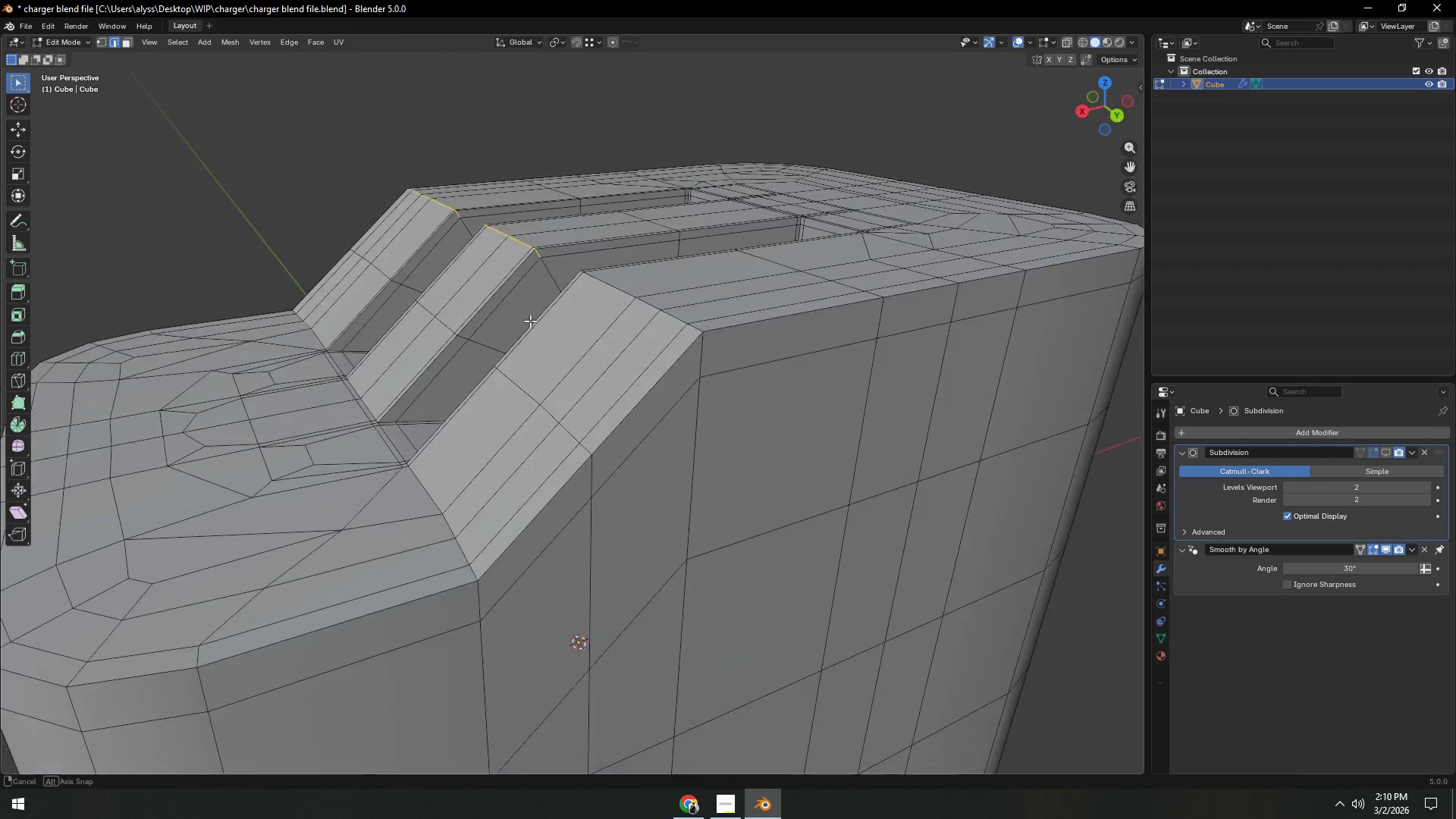 
hold_key(key=ControlLeft, duration=1.41)
left_click([694, 328])
 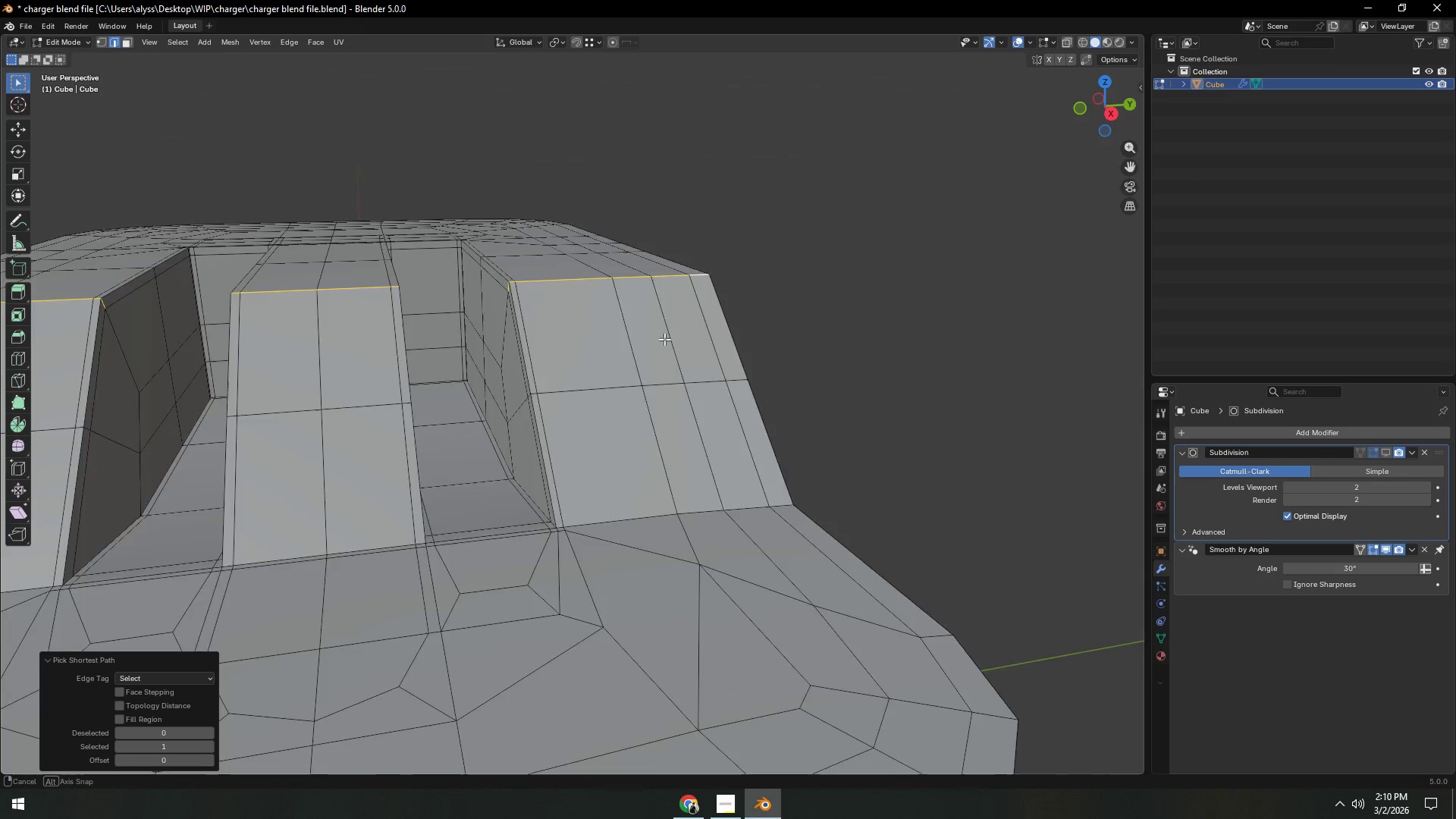 
scroll: coordinate [704, 337], scroll_direction: down, amount: 2.0
 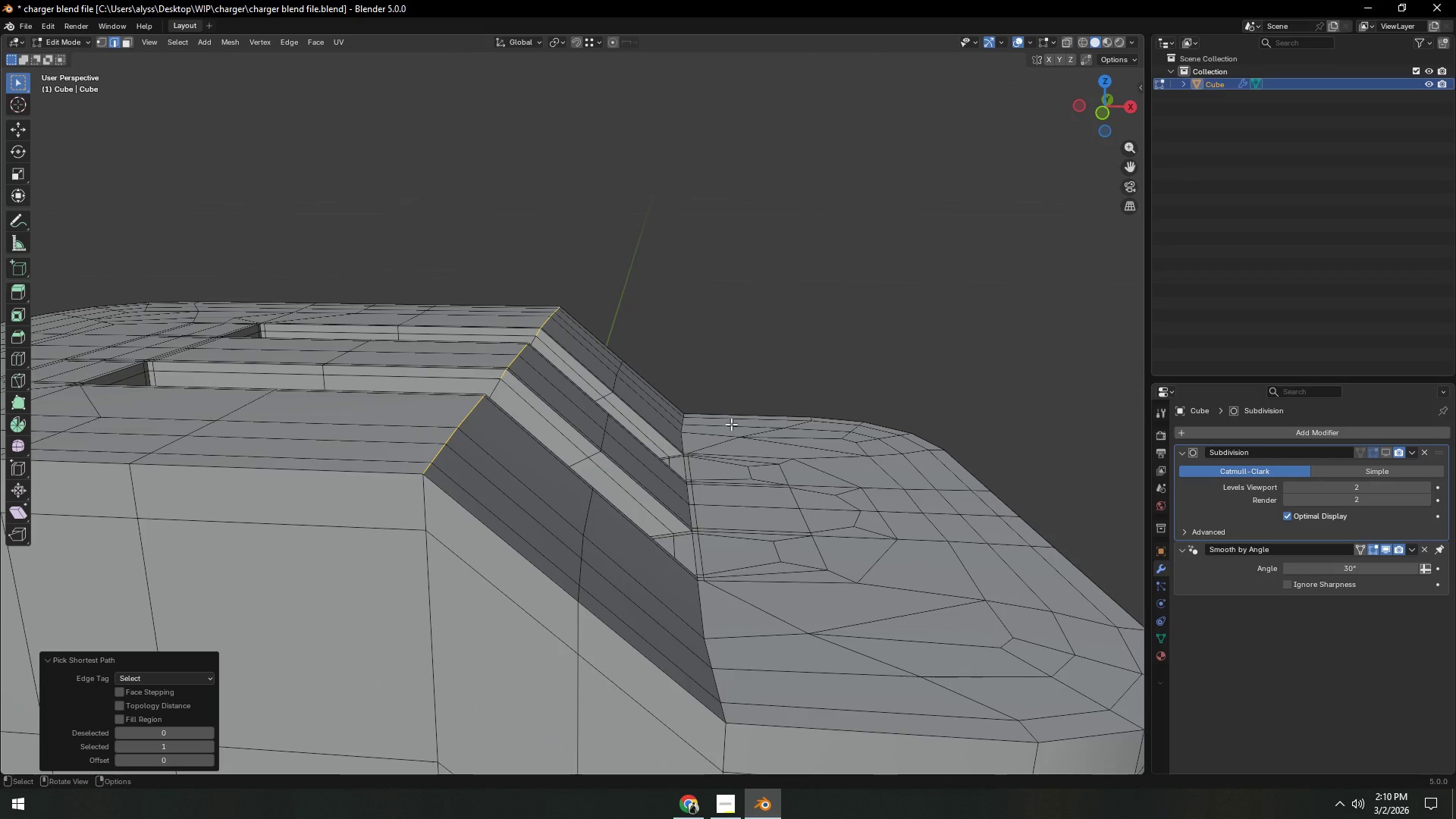 
type(gx)
 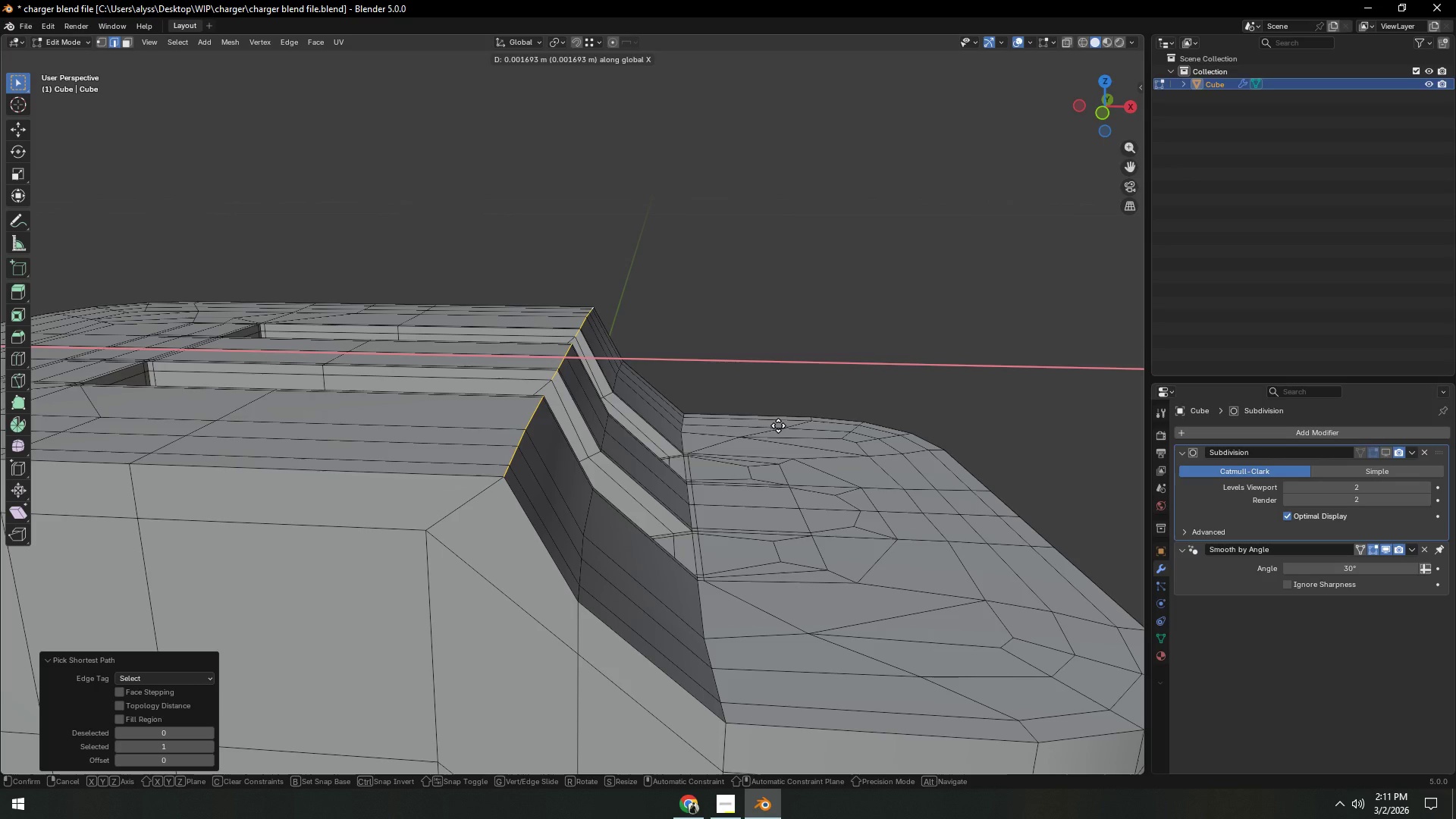 
wait(5.36)
 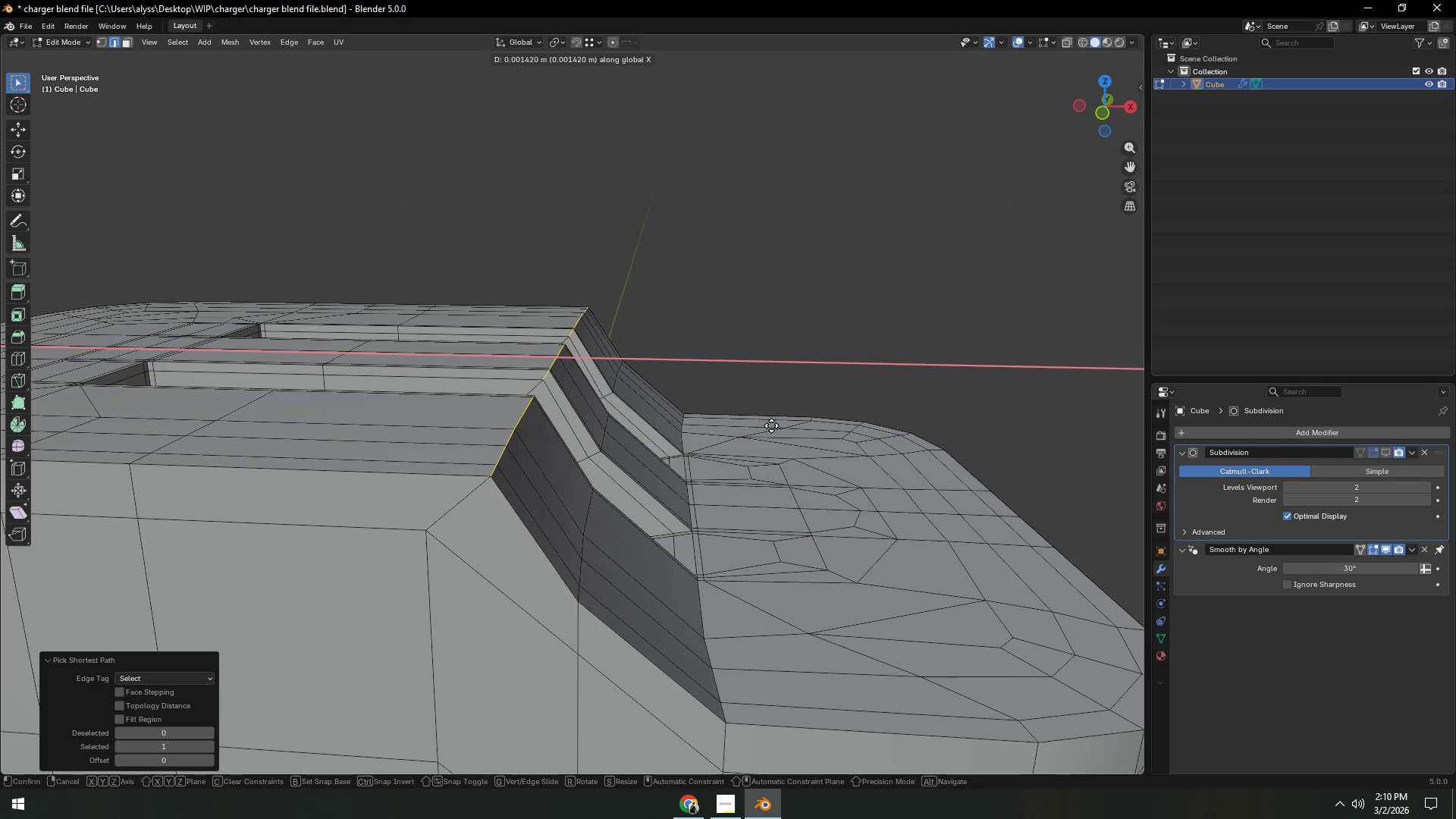 
left_click([772, 425])
 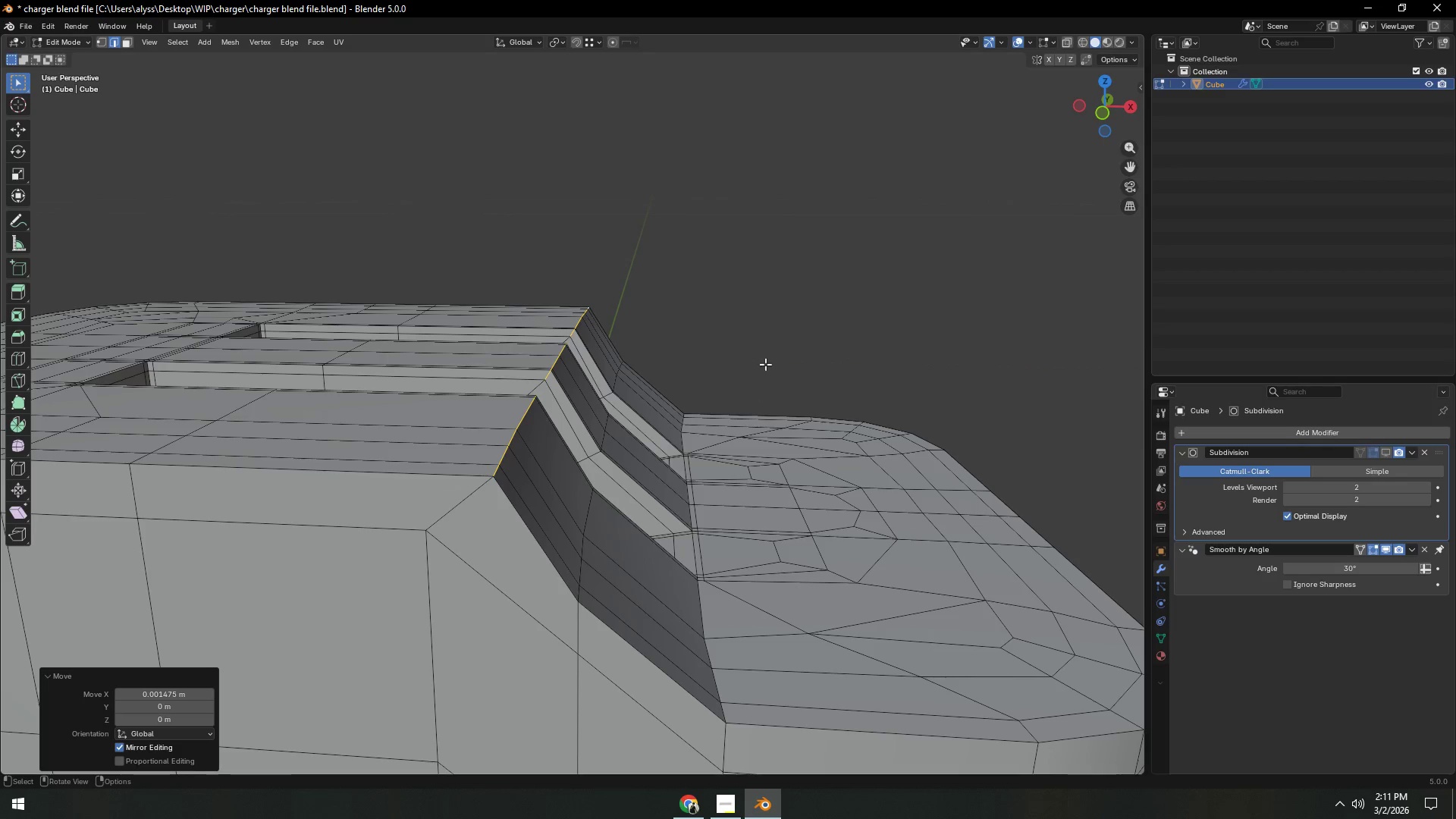 
double_click([765, 335])
 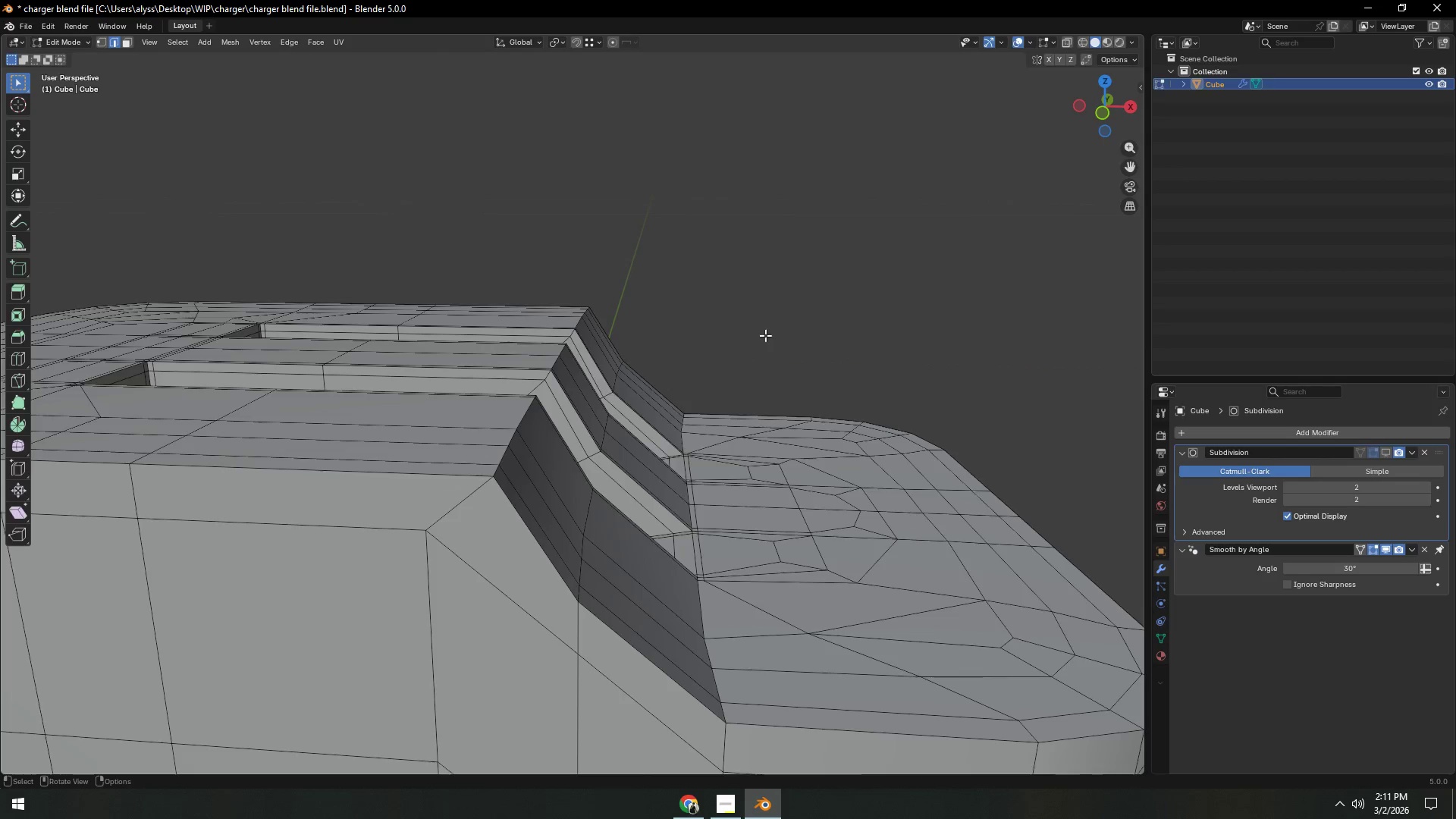 
key(Tab)
 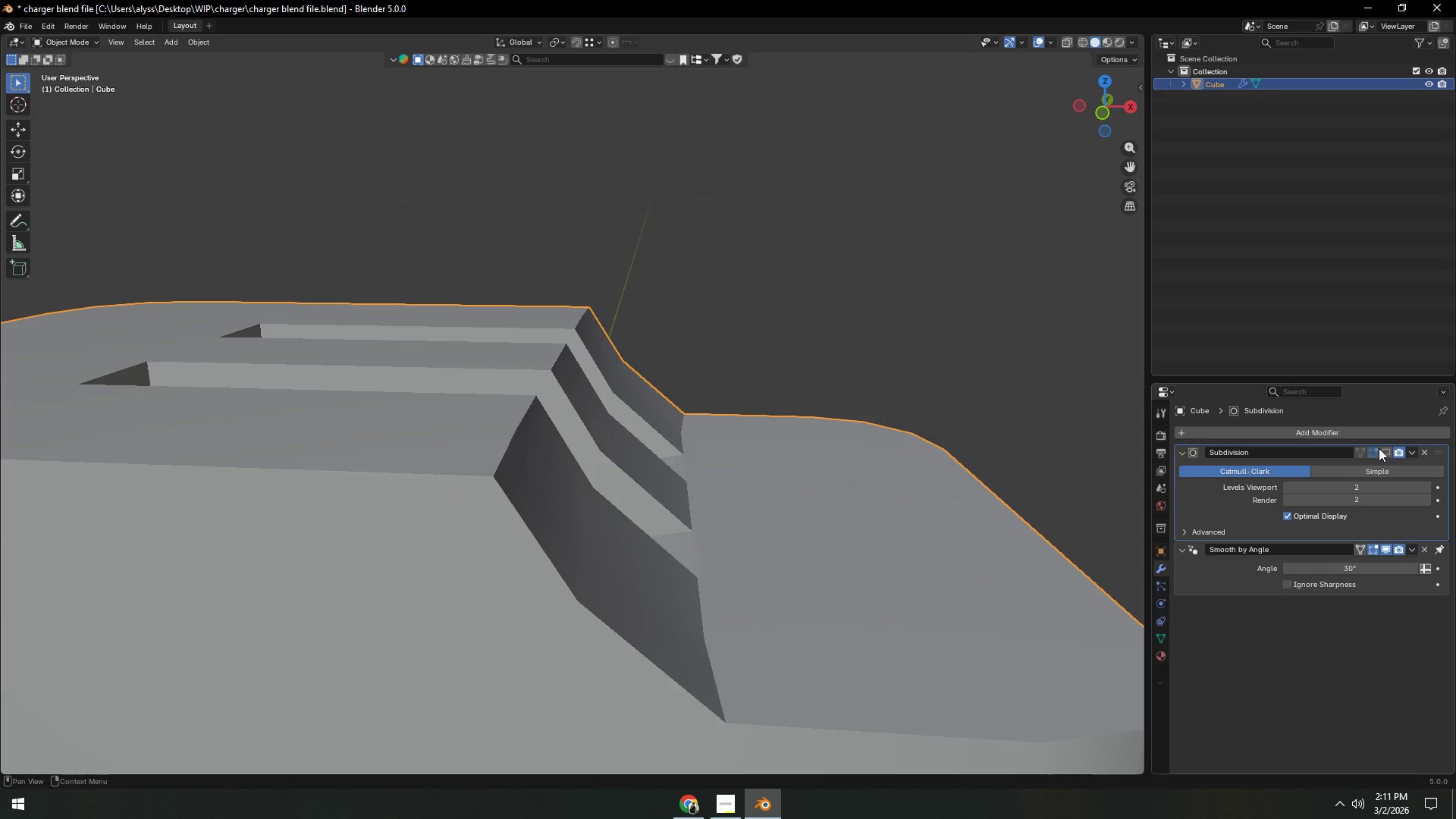 
left_click([1385, 449])
 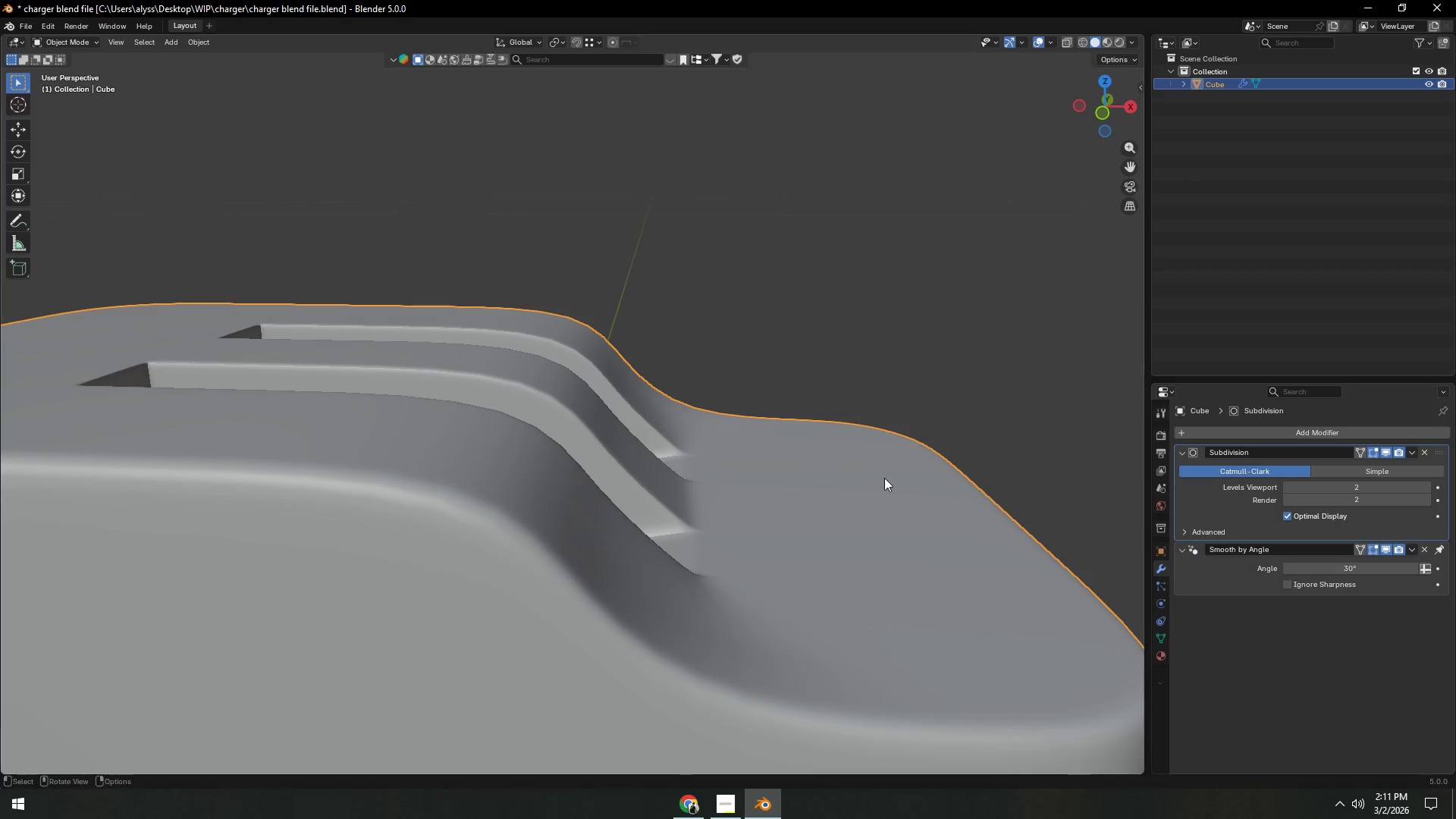 
scroll: coordinate [799, 478], scroll_direction: down, amount: 5.0
 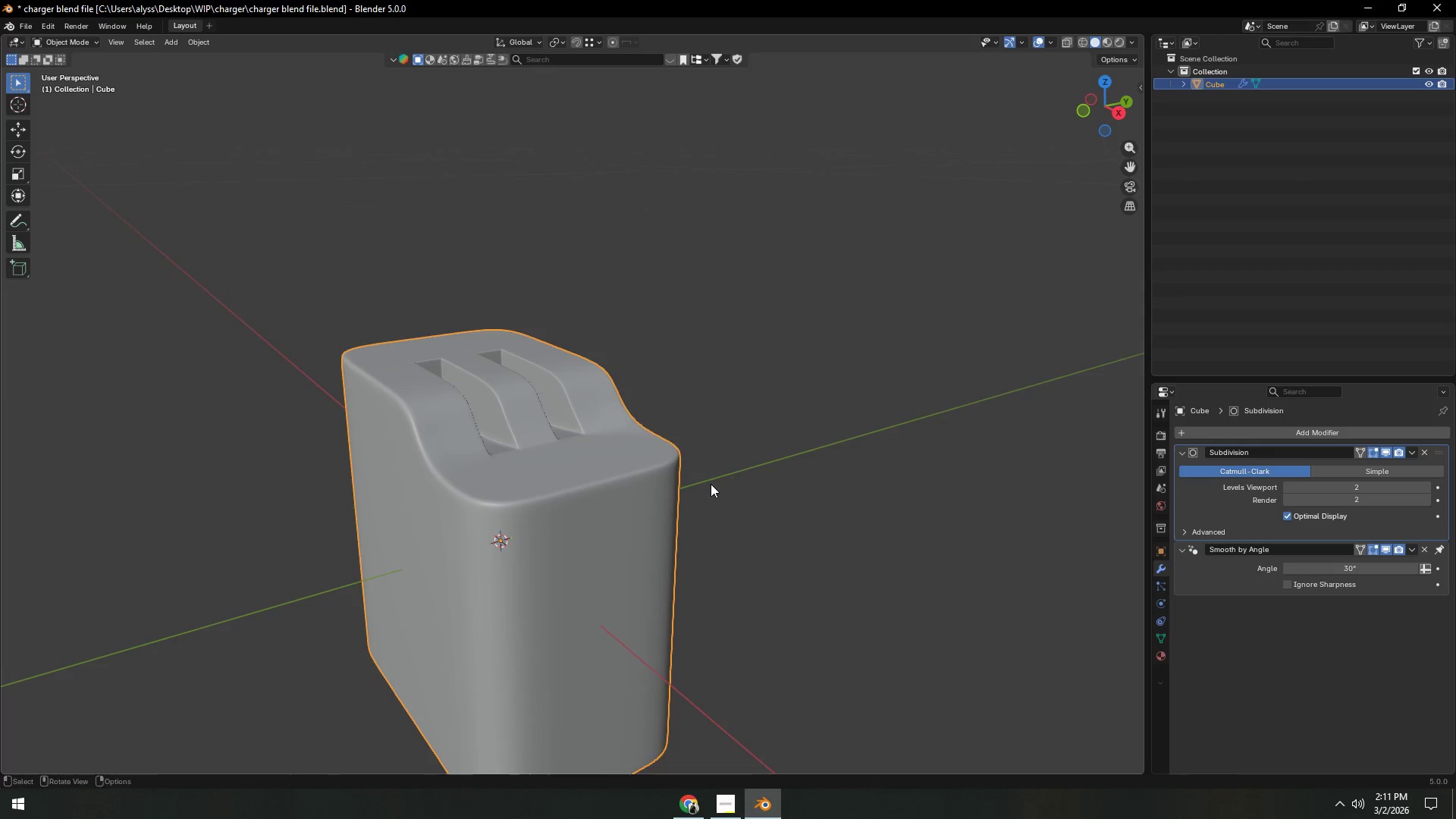 
scroll: coordinate [711, 482], scroll_direction: up, amount: 4.0
 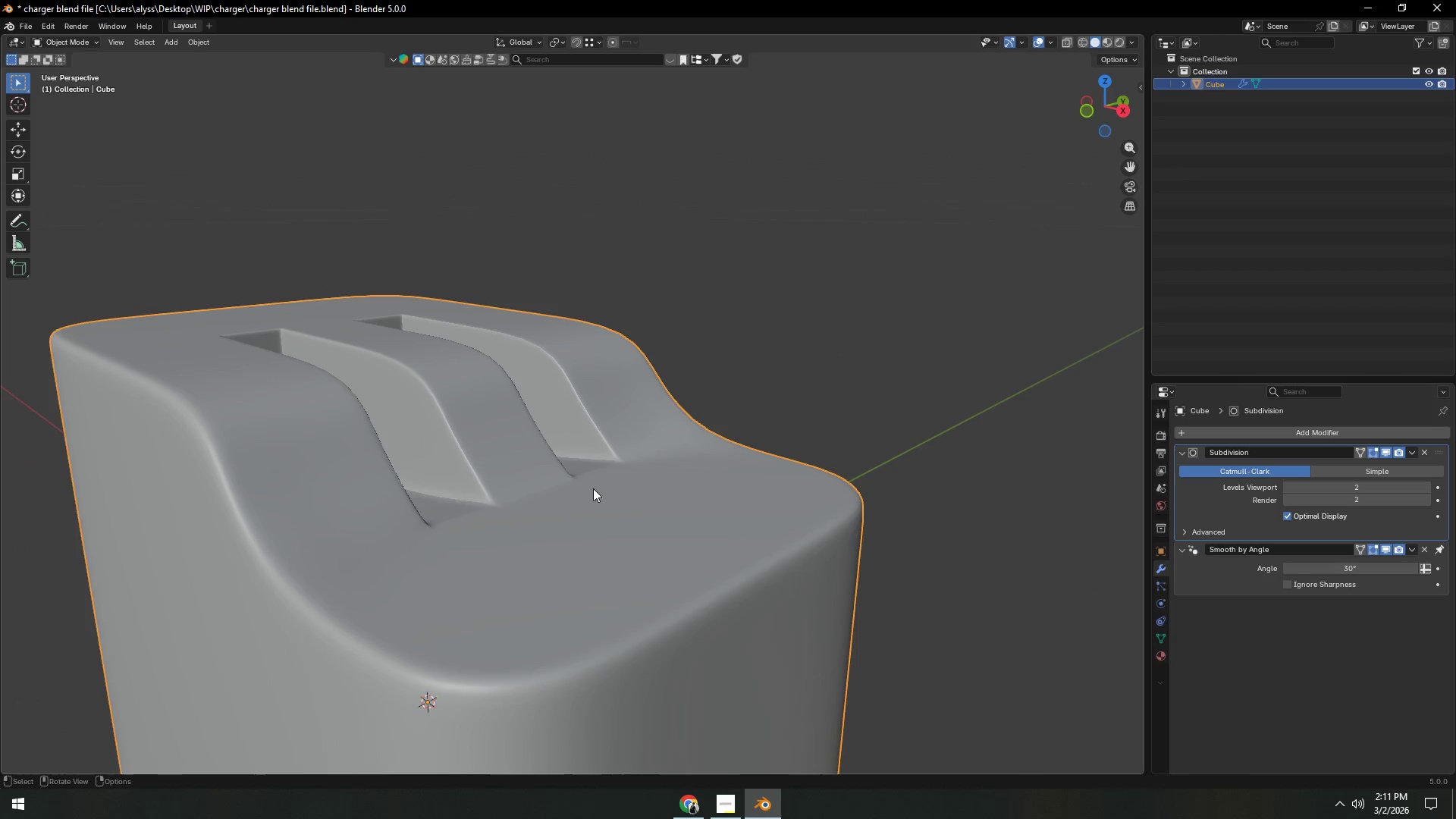 
key(Tab)
 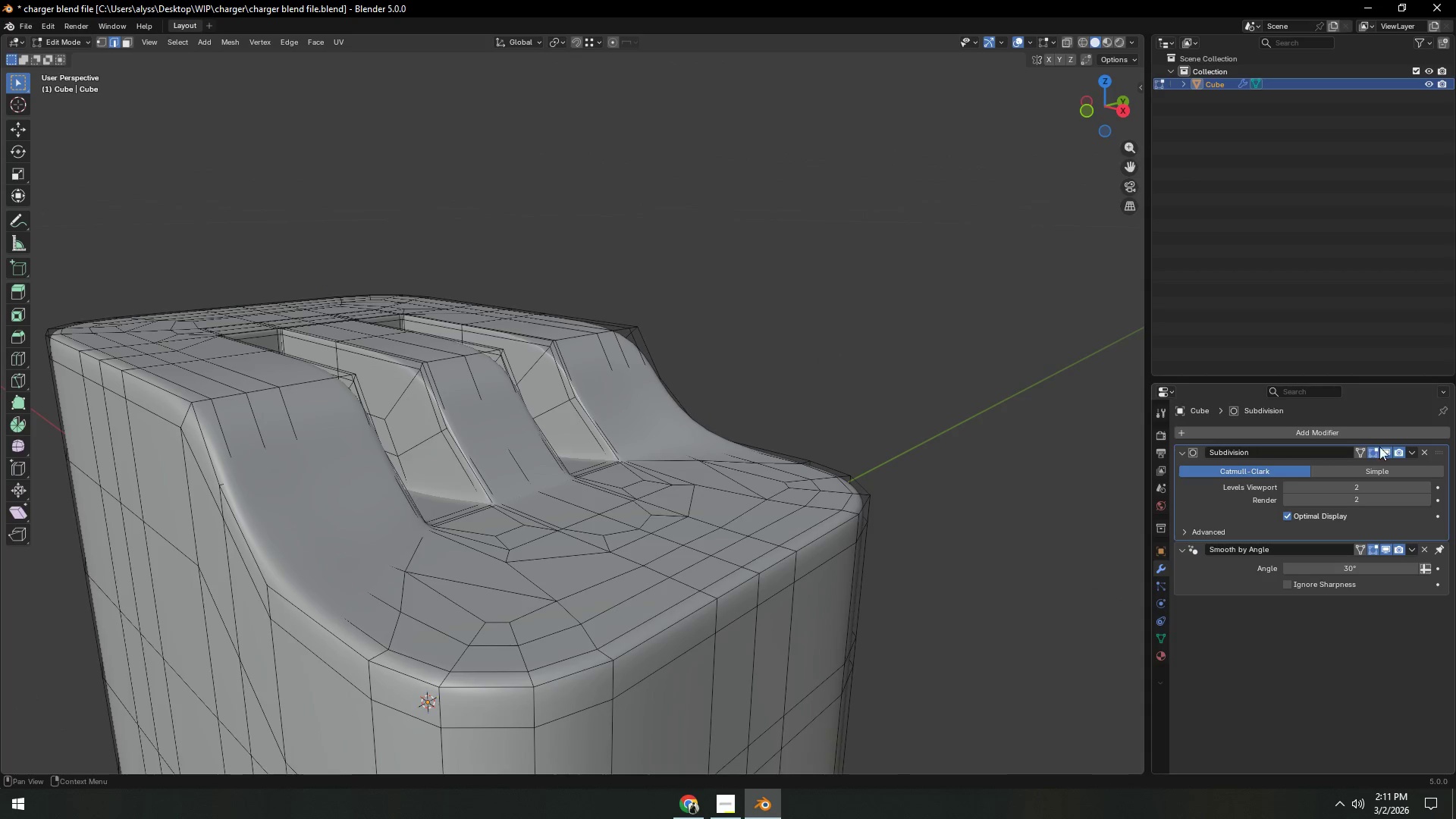 
left_click([1389, 447])
 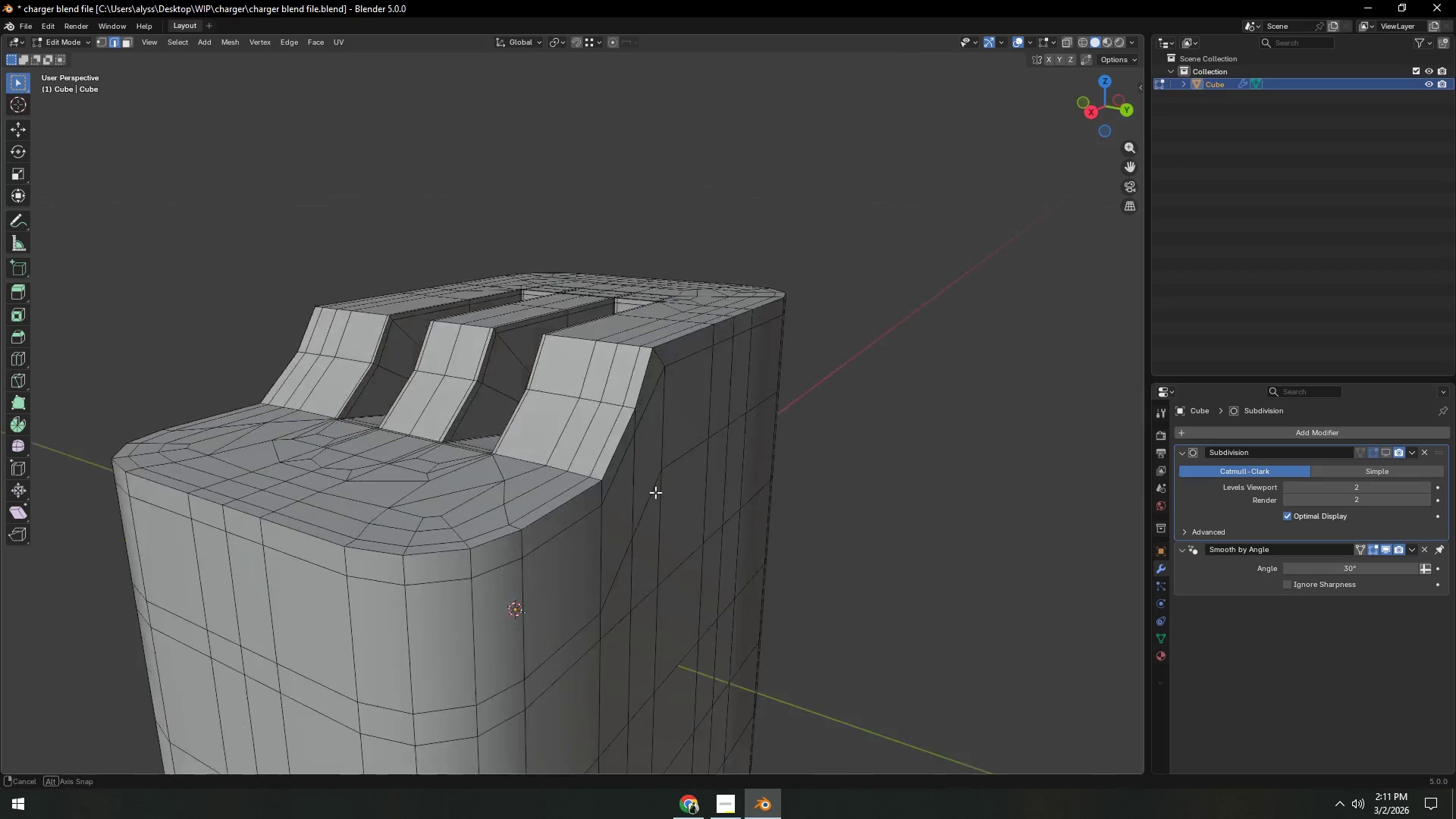 
scroll: coordinate [595, 495], scroll_direction: up, amount: 4.0
 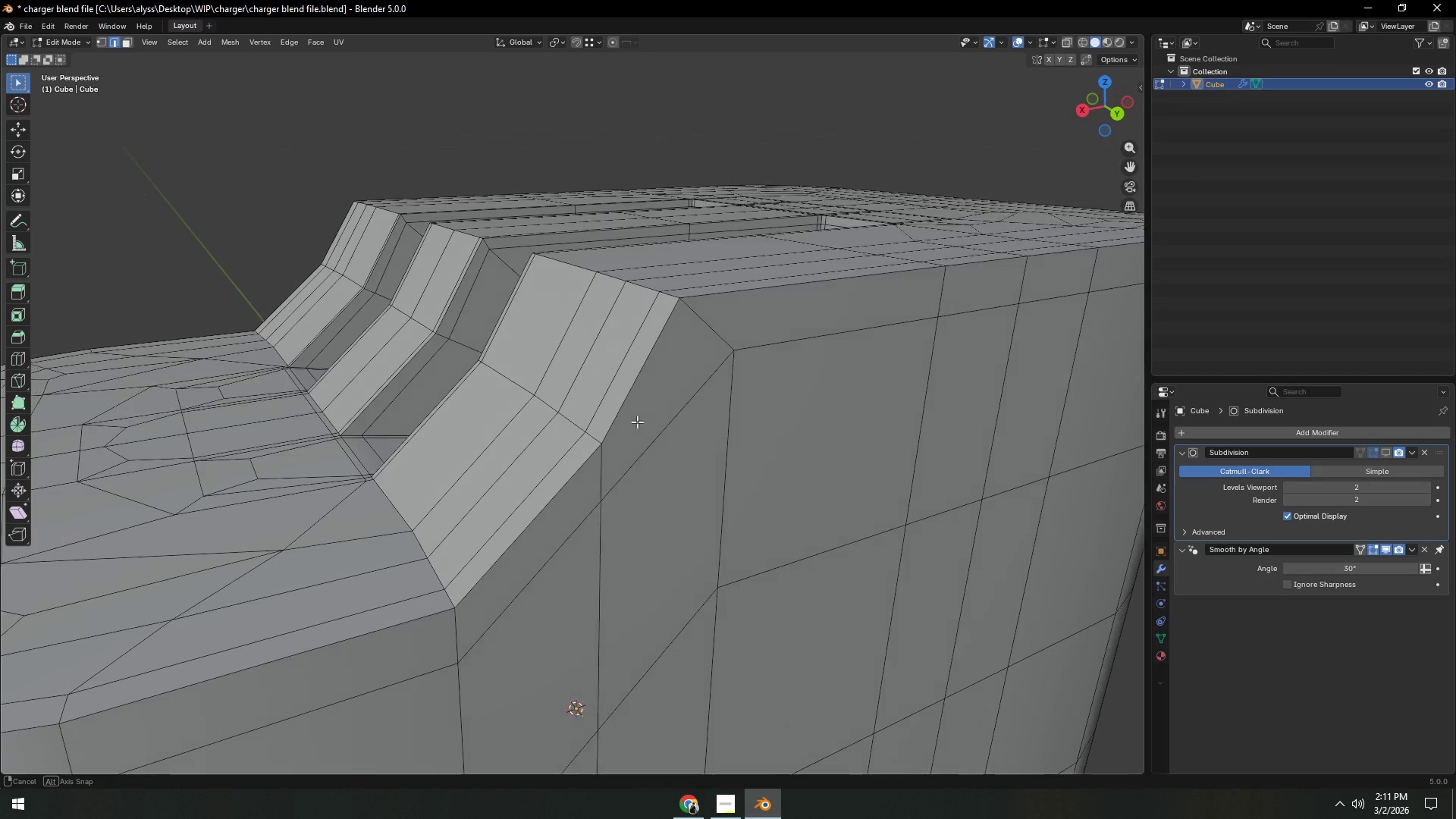 
wait(5.82)
 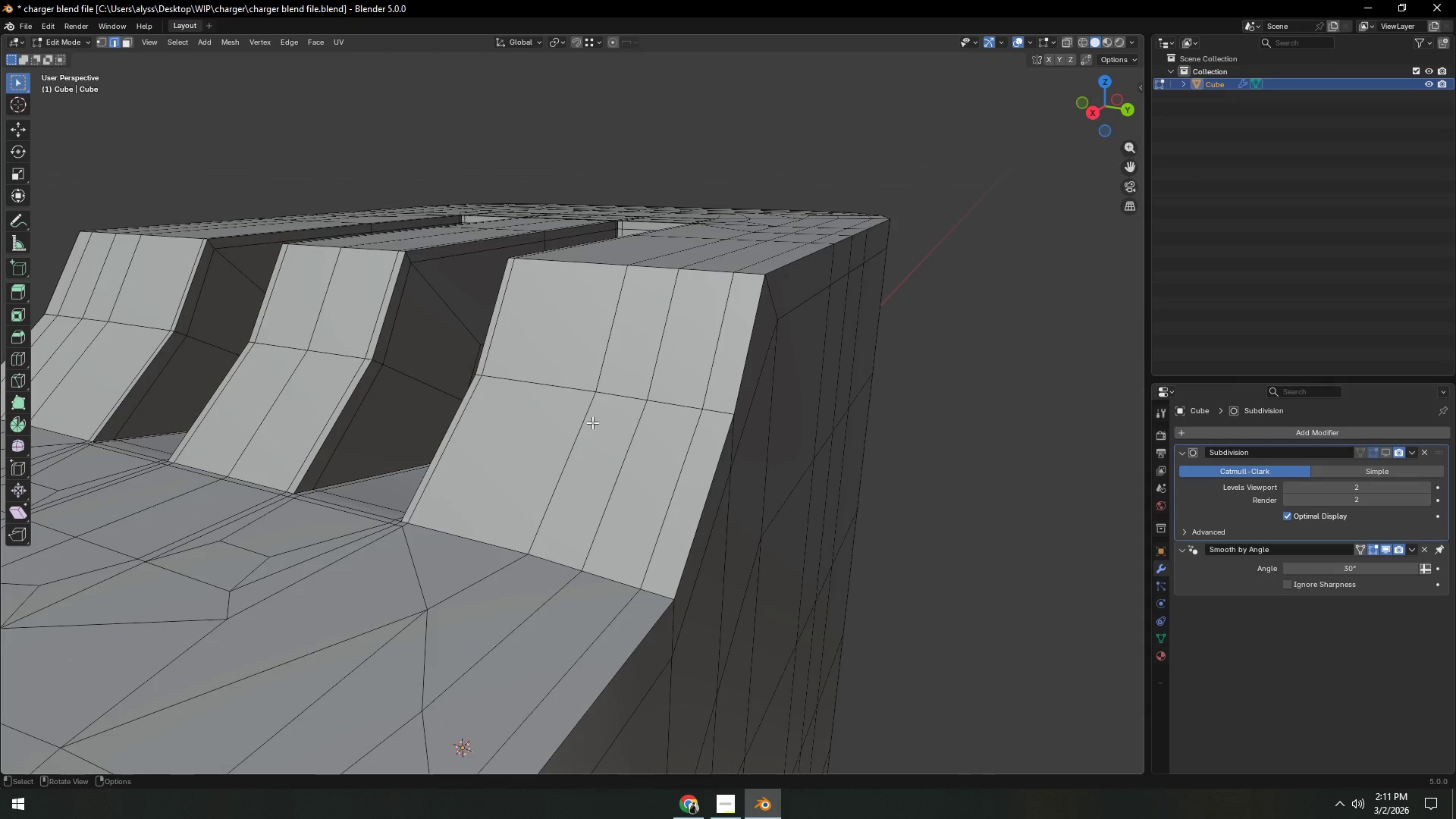 
left_click([713, 435])
 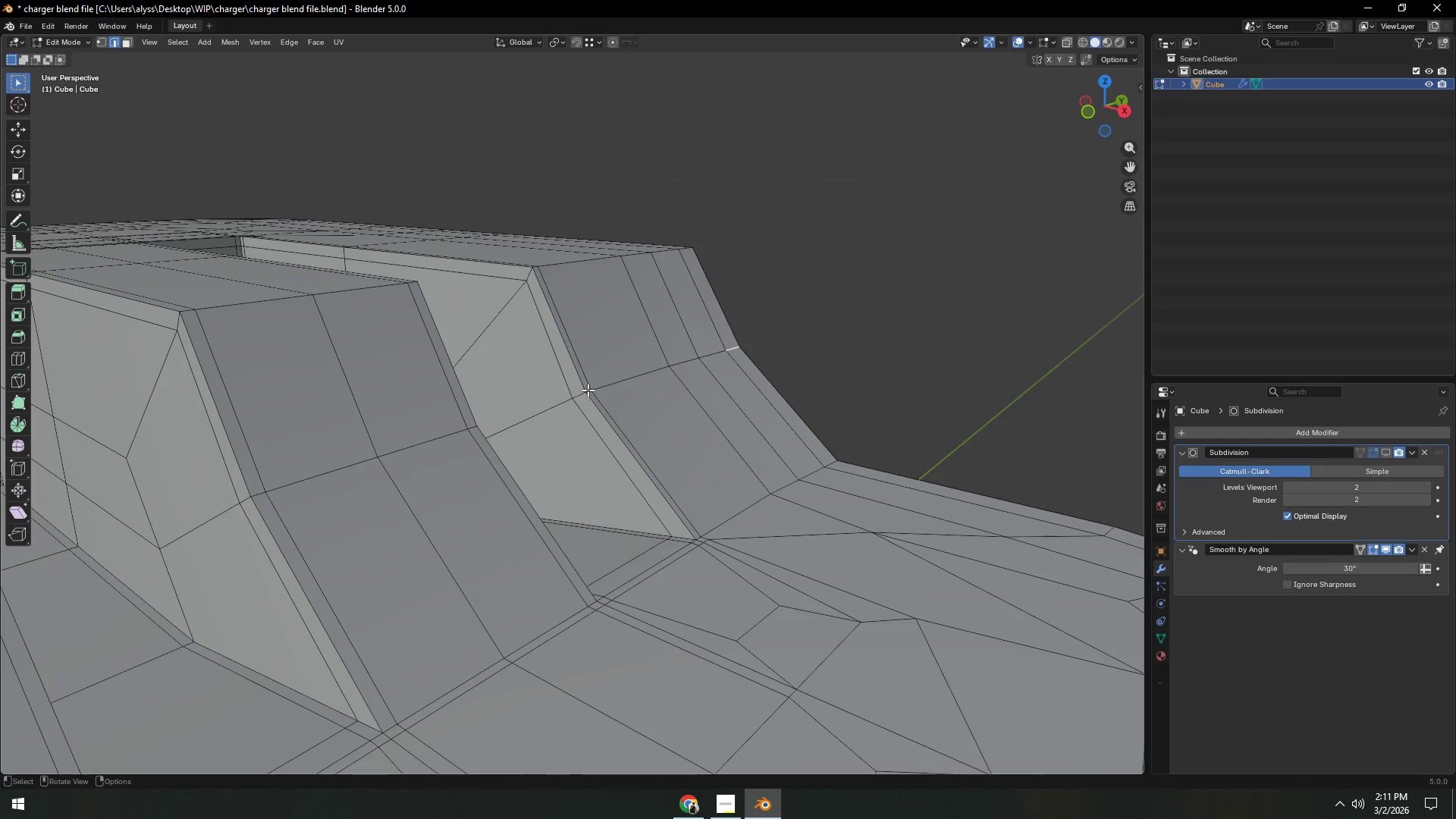 
hold_key(key=AltLeft, duration=0.38)
left_click([617, 384])
 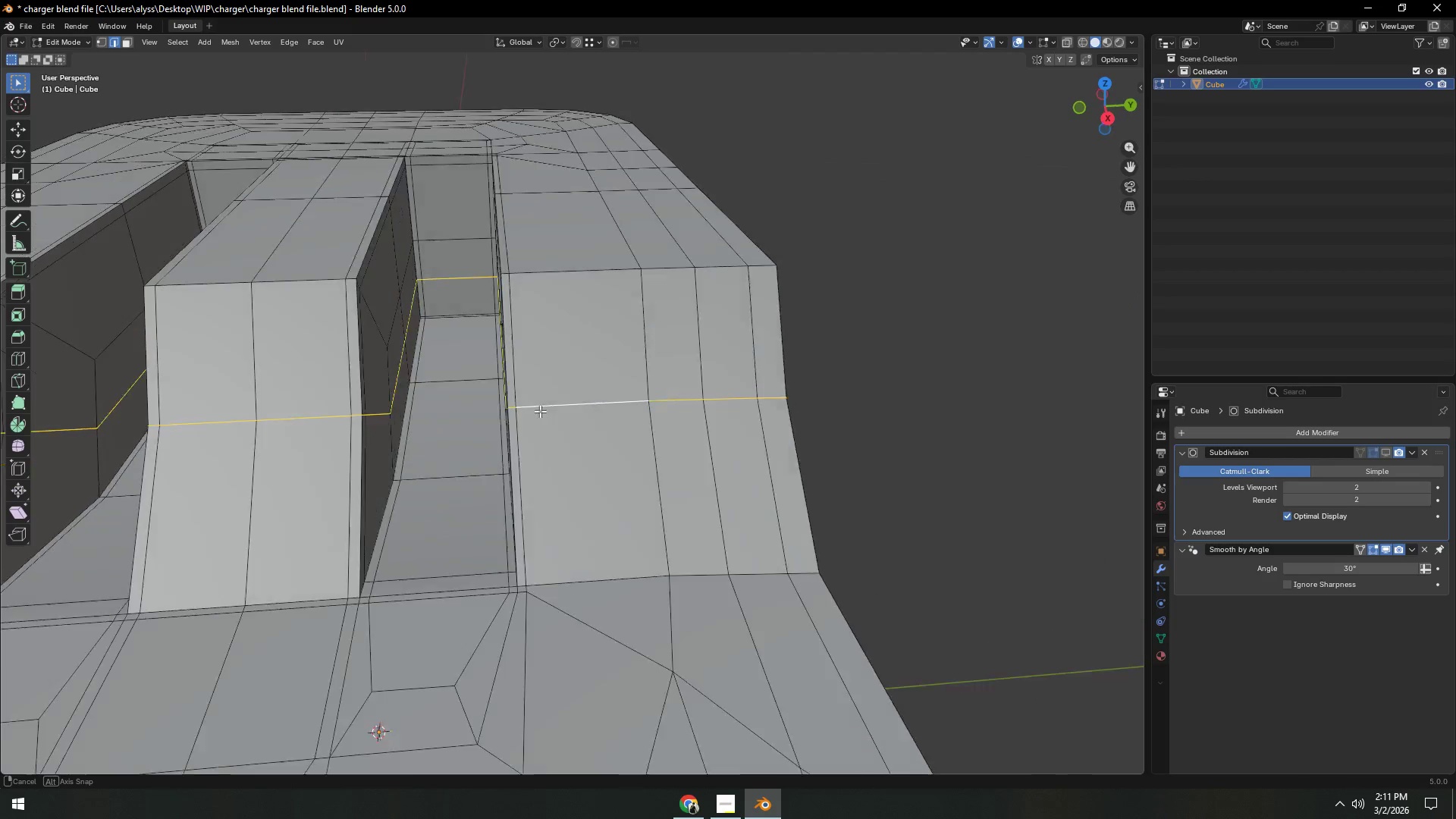 
scroll: coordinate [538, 416], scroll_direction: down, amount: 2.0
 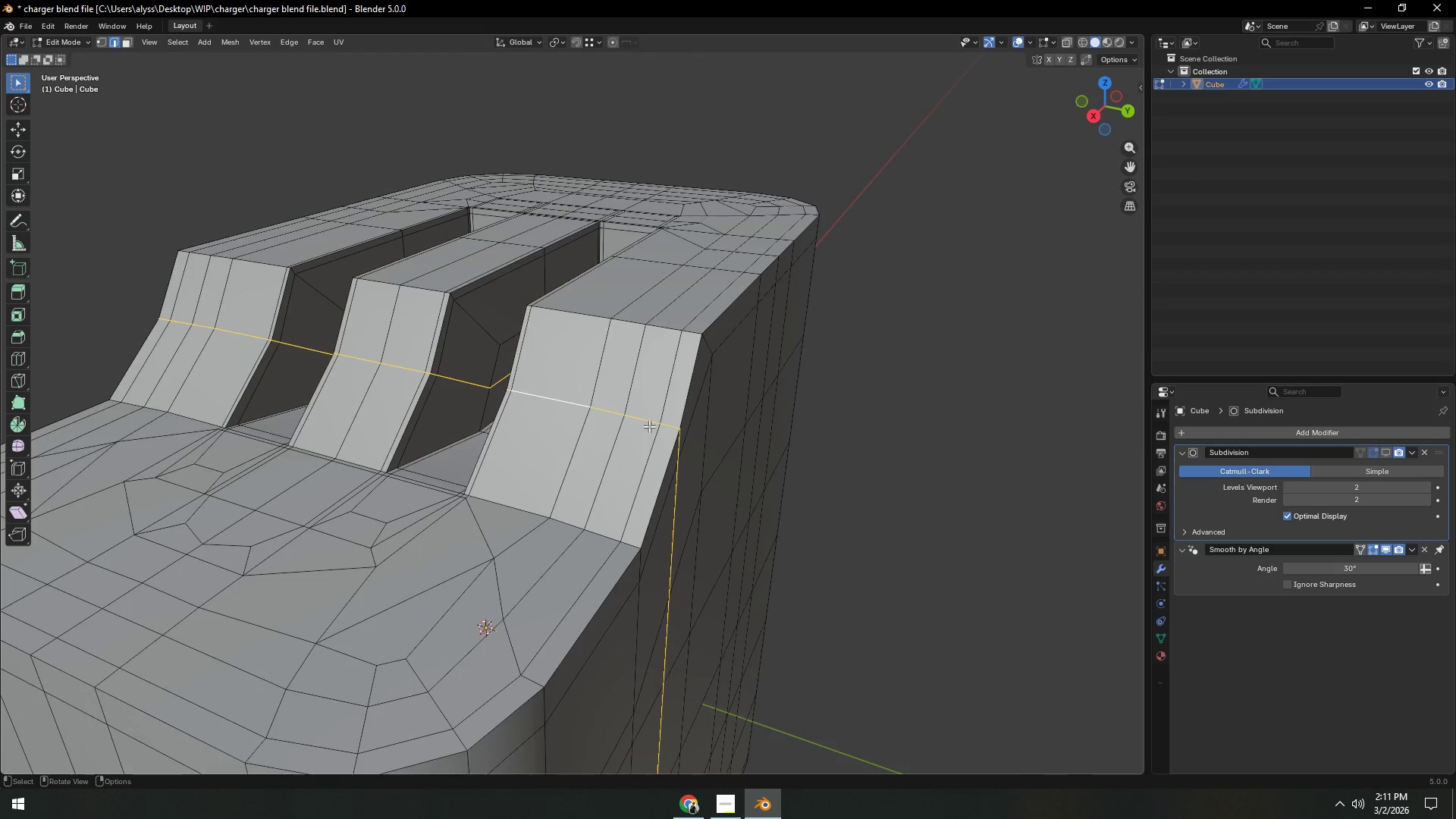 
left_click([664, 424])
 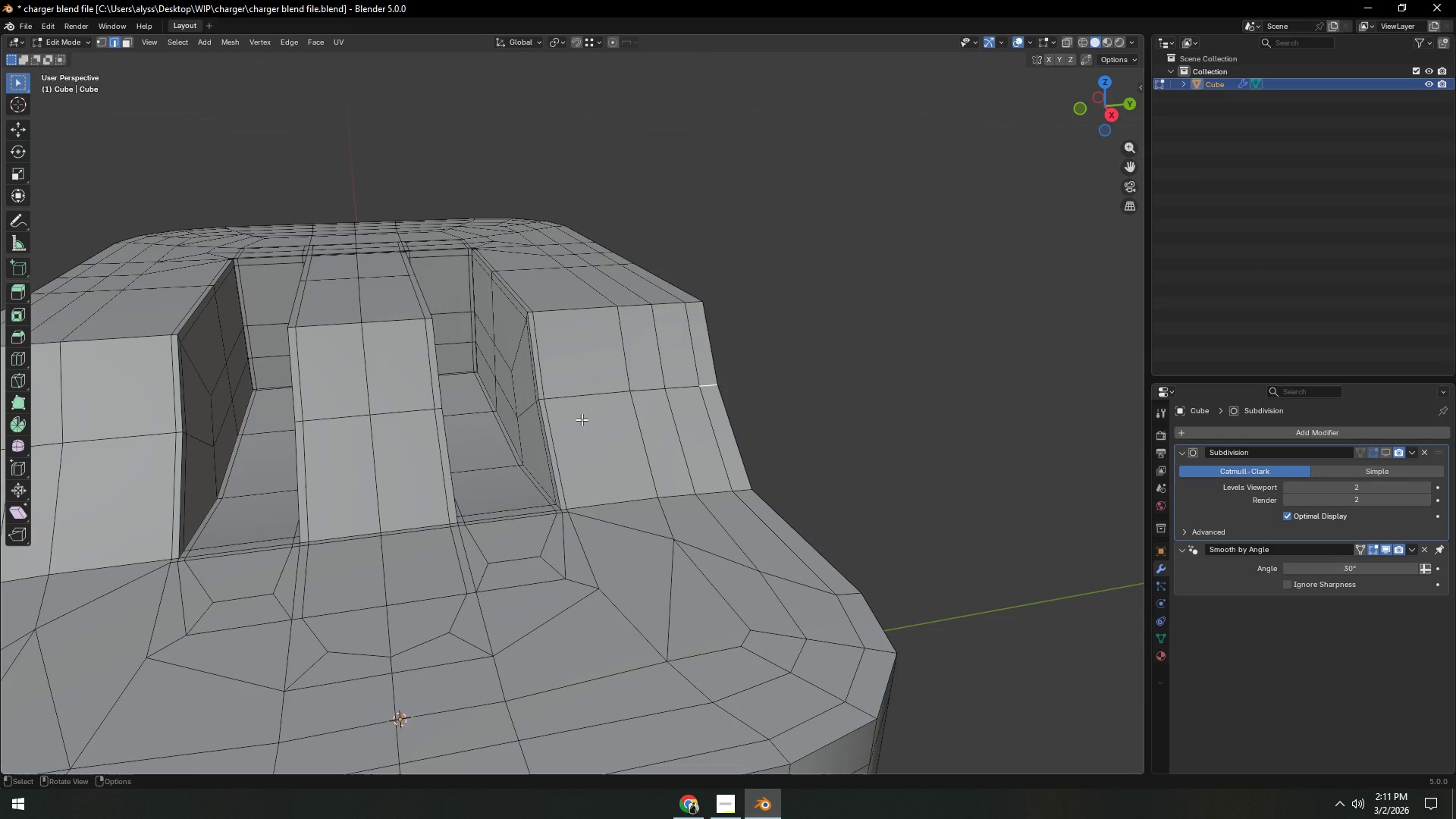 
hold_key(key=ControlLeft, duration=0.66)
left_click([541, 398])
 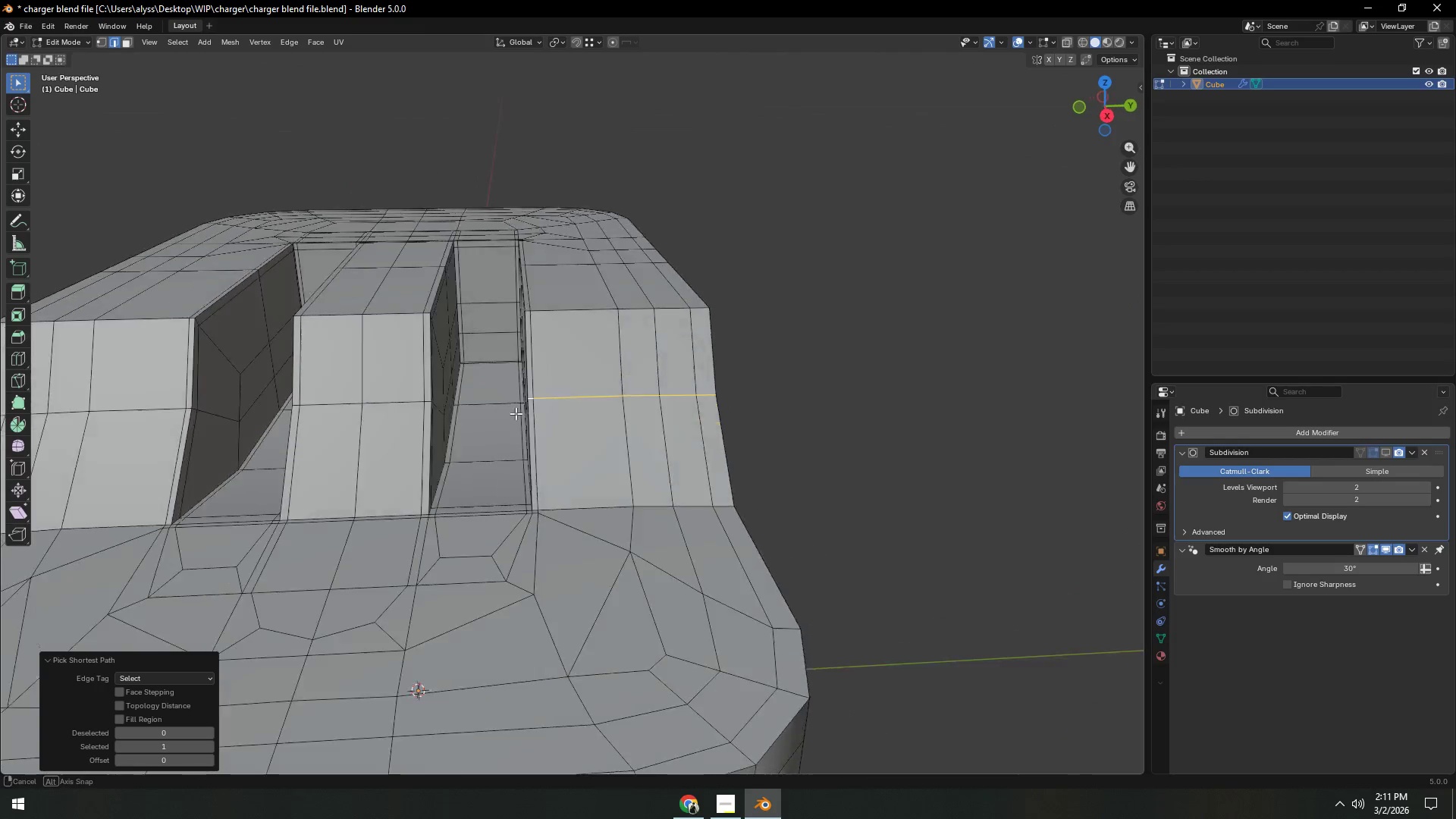 
hold_key(key=ShiftLeft, duration=0.72)
left_click([422, 389])
 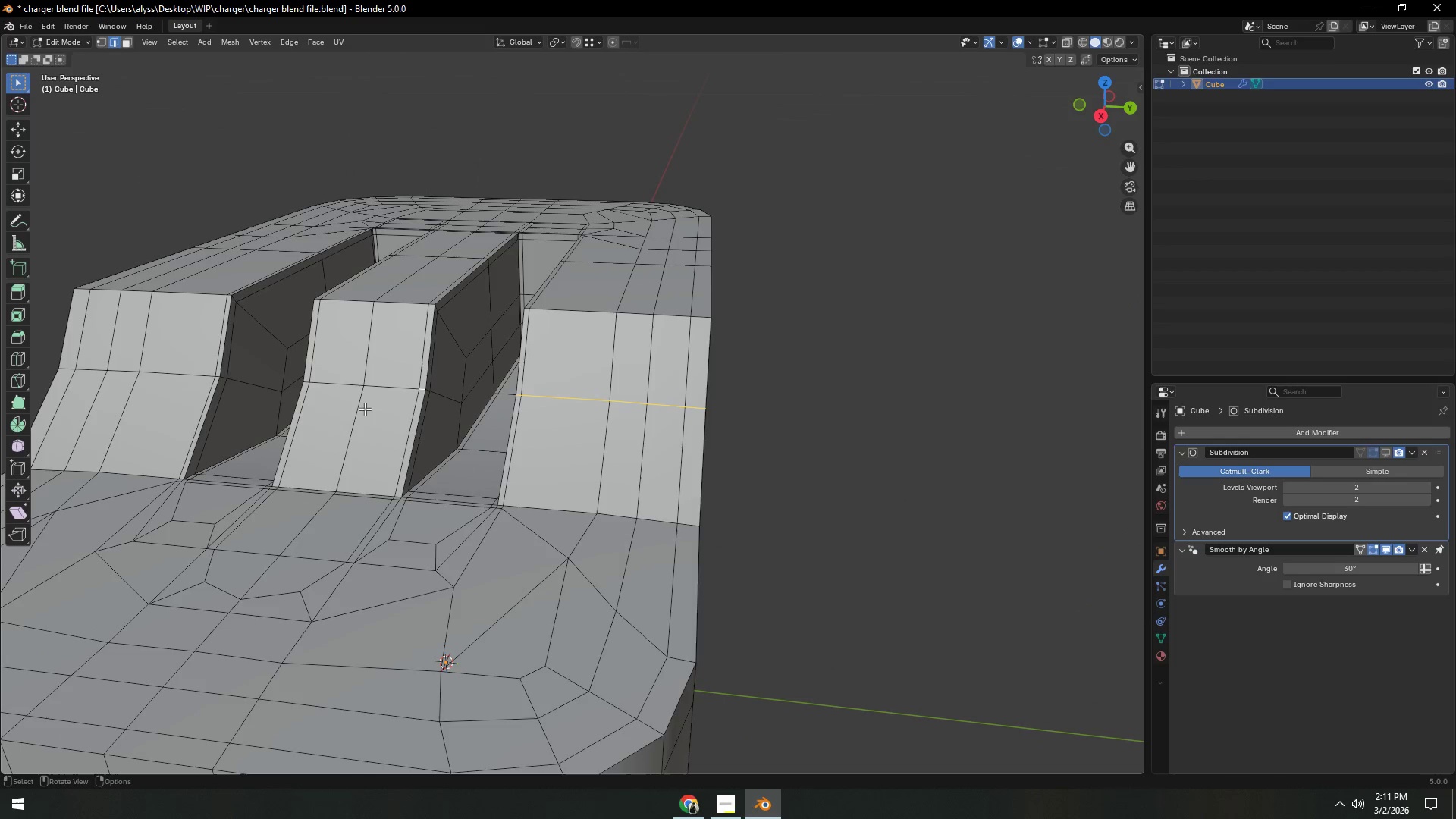 
hold_key(key=ShiftLeft, duration=0.41)
 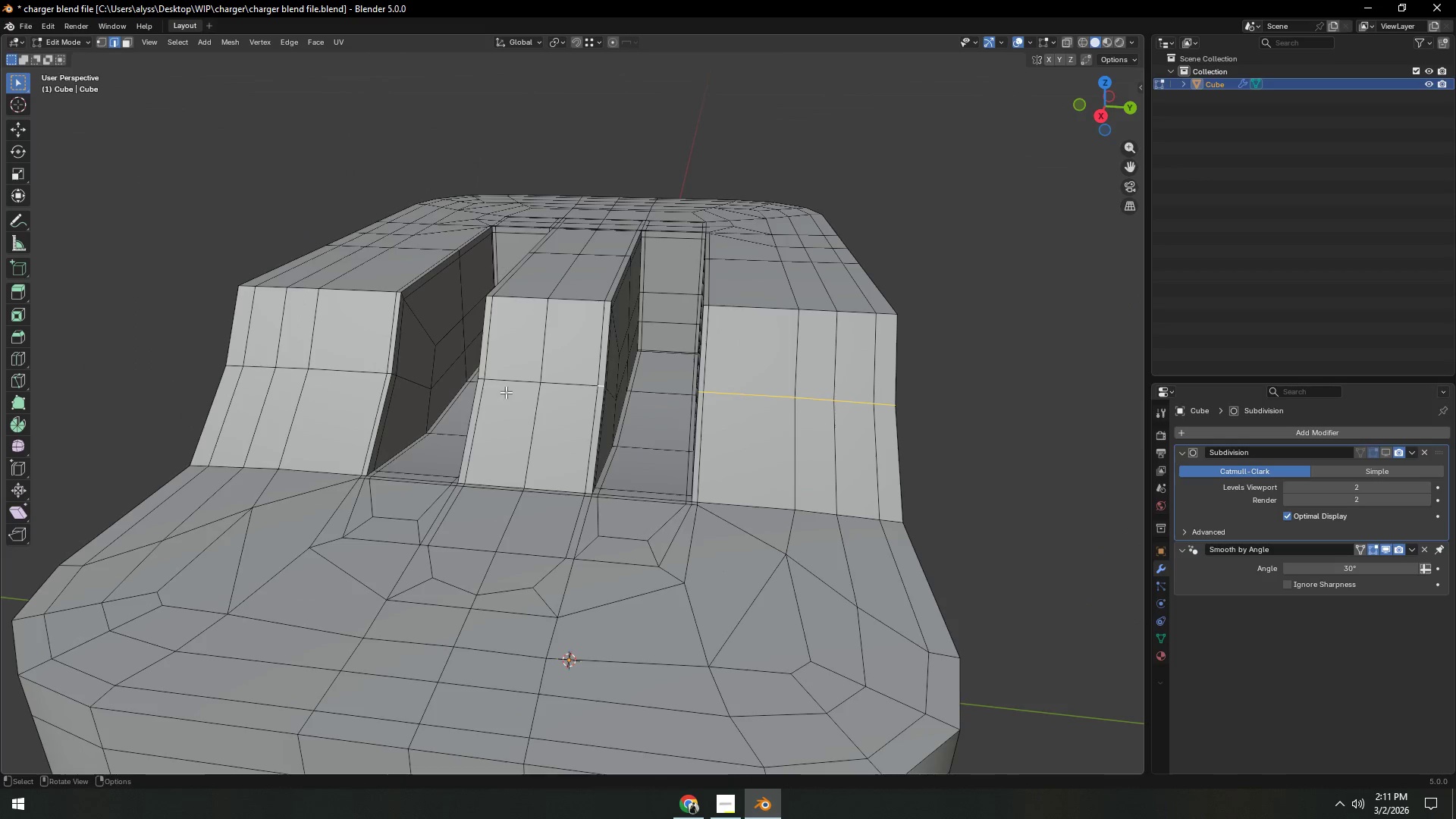 
hold_key(key=ControlLeft, duration=0.8)
left_click([480, 377])
 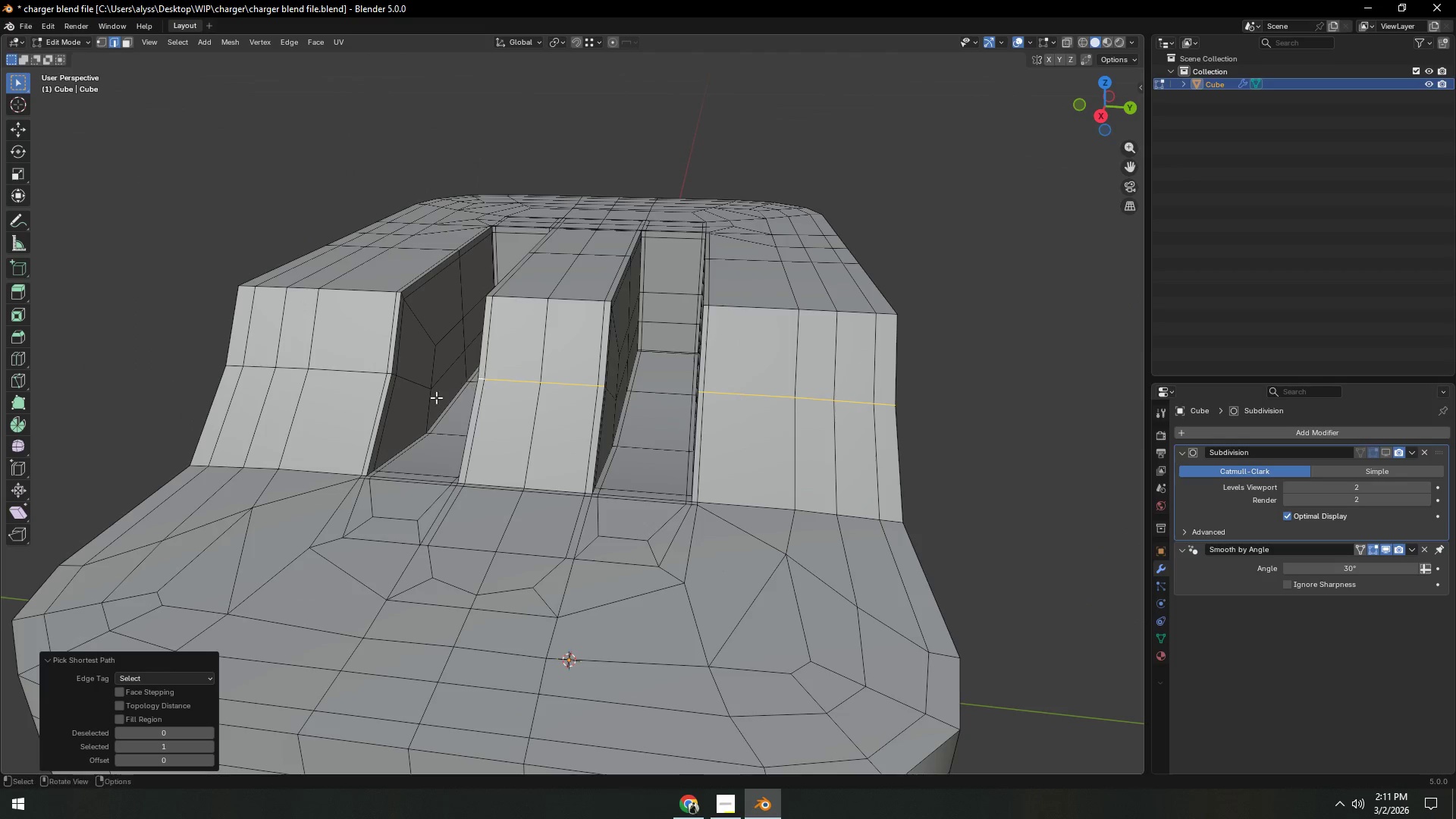 
hold_key(key=ShiftLeft, duration=0.61)
 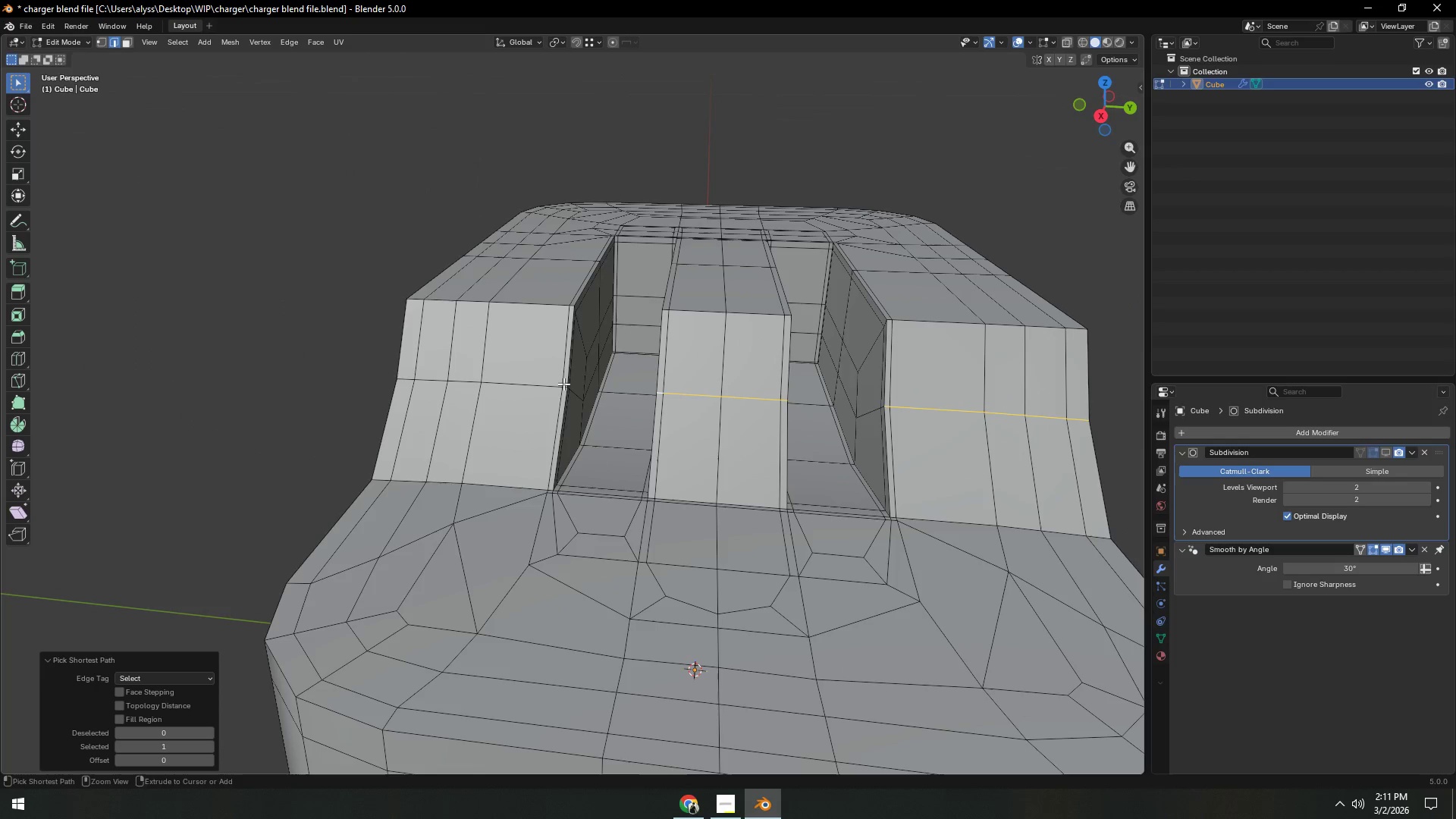 
hold_key(key=ShiftLeft, duration=1.47)
 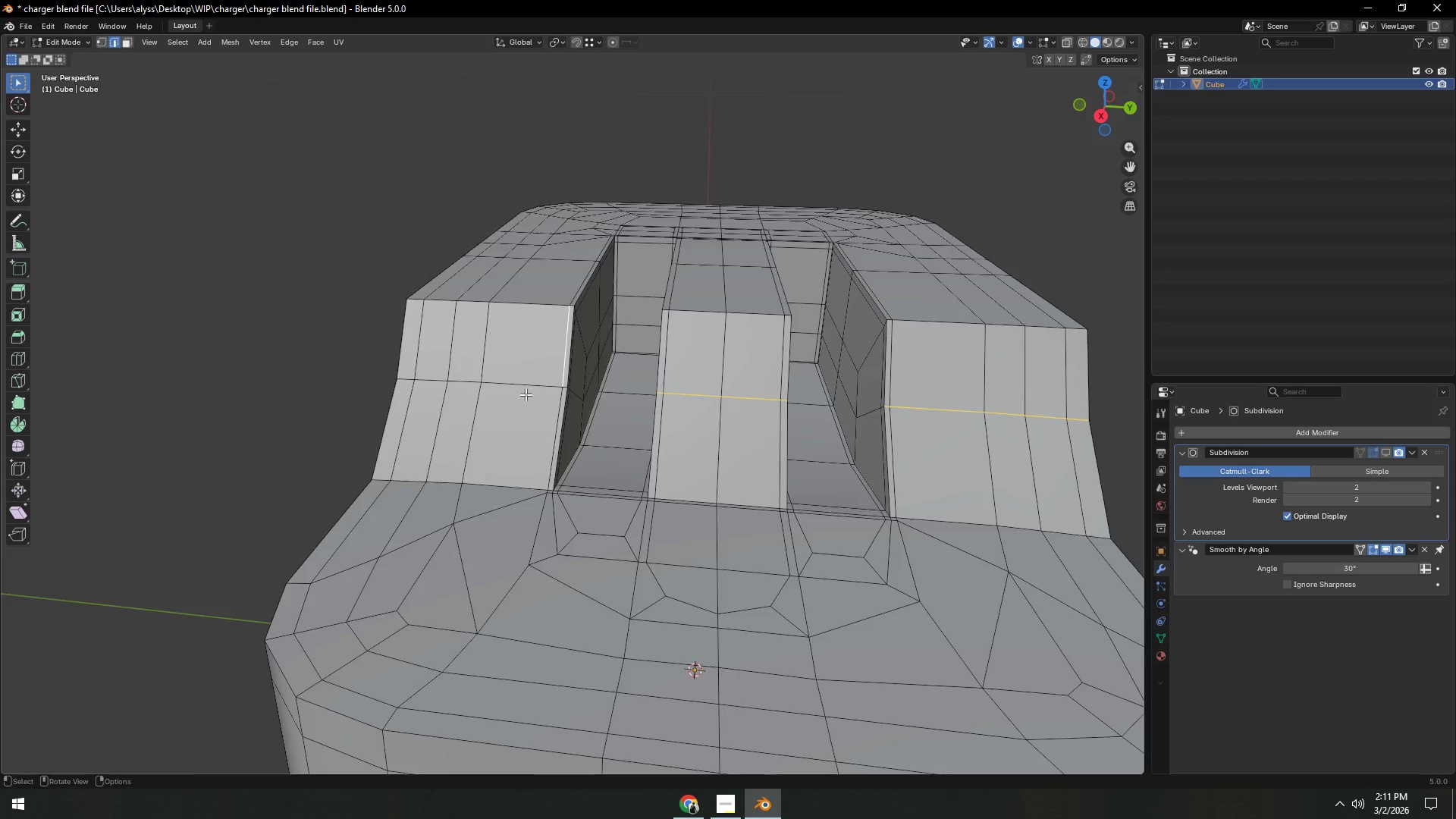 
key(Control+ControlLeft)
 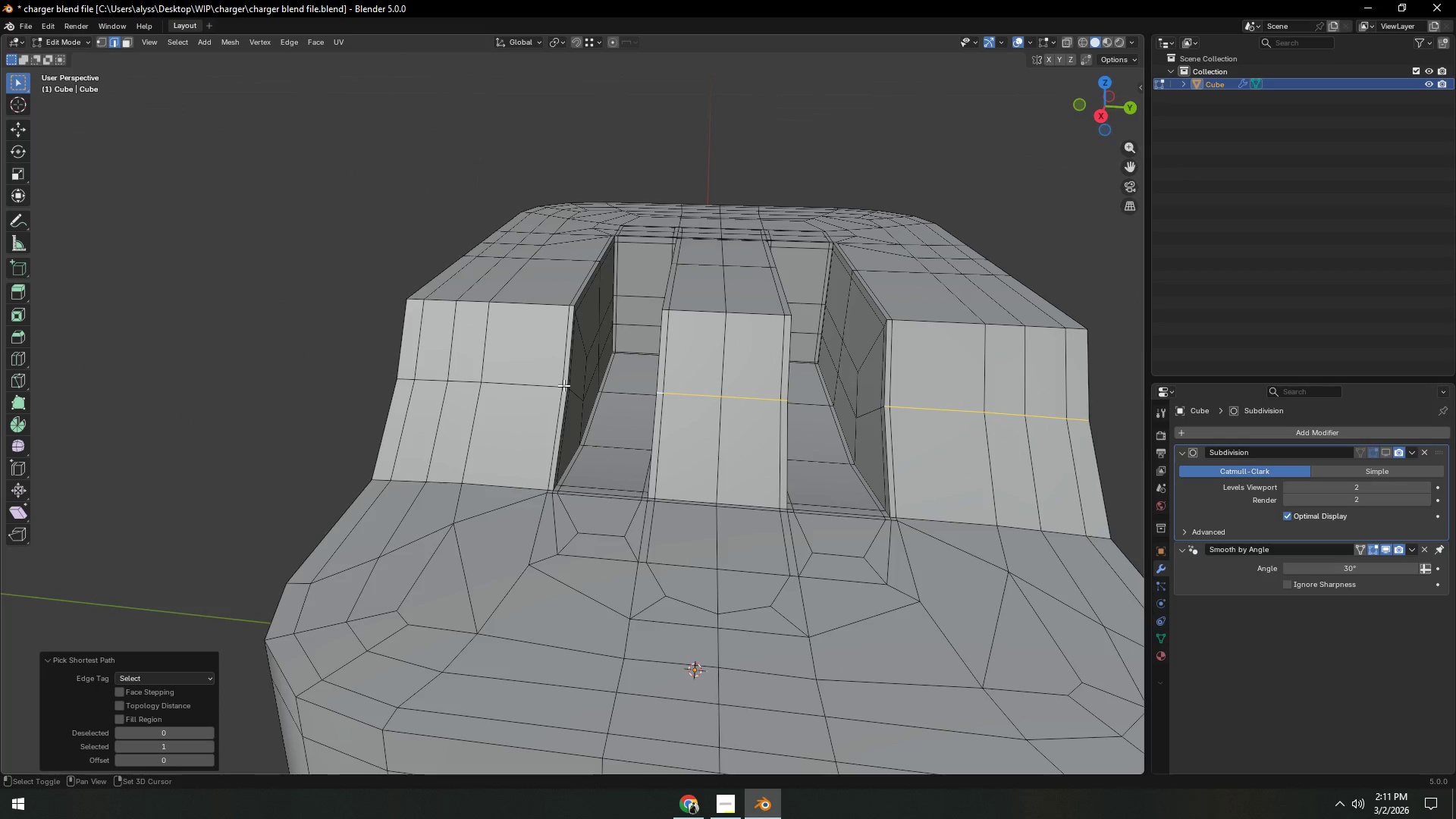 
left_click([563, 385])
 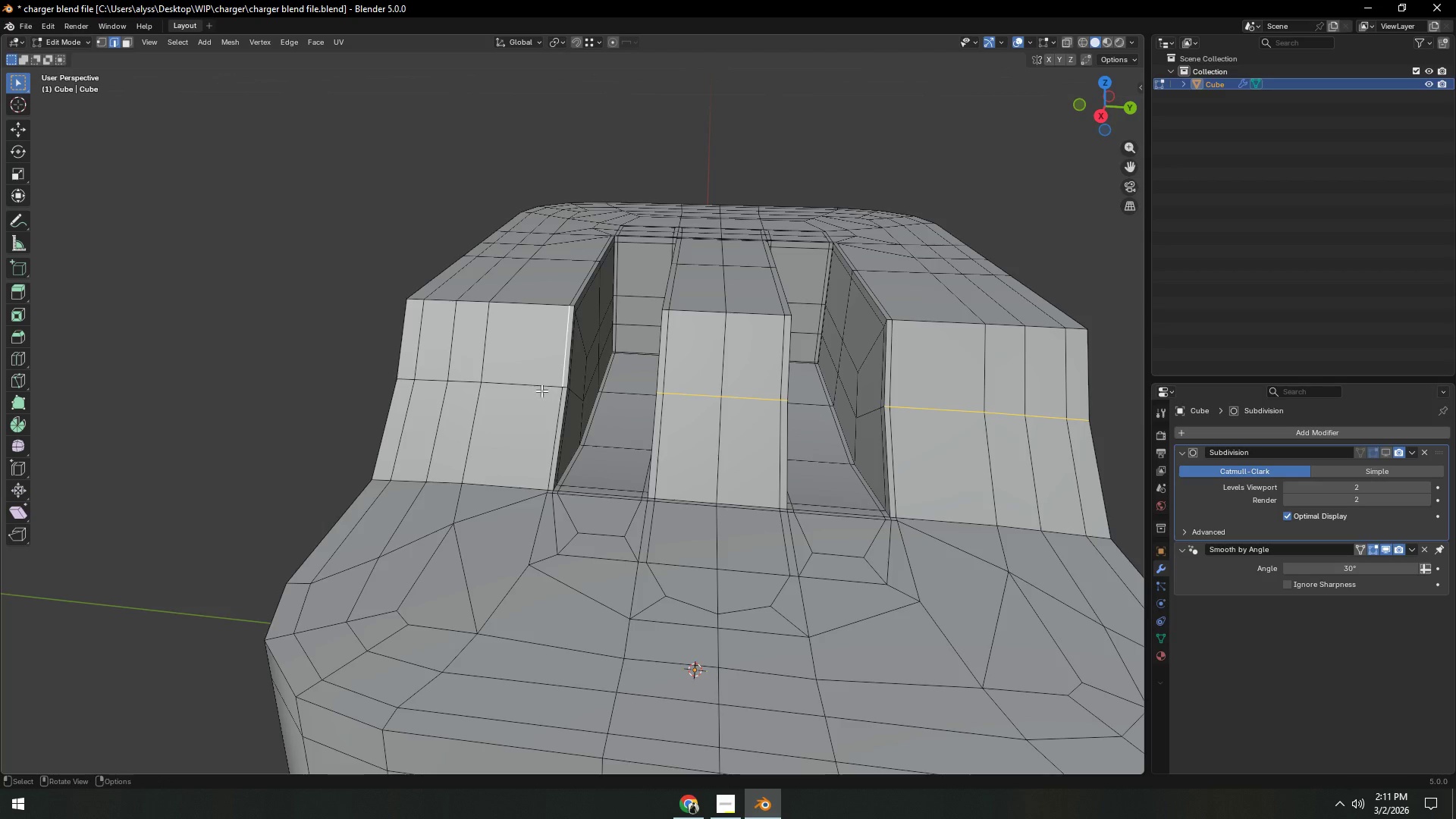 
scroll: coordinate [526, 394], scroll_direction: up, amount: 4.0
 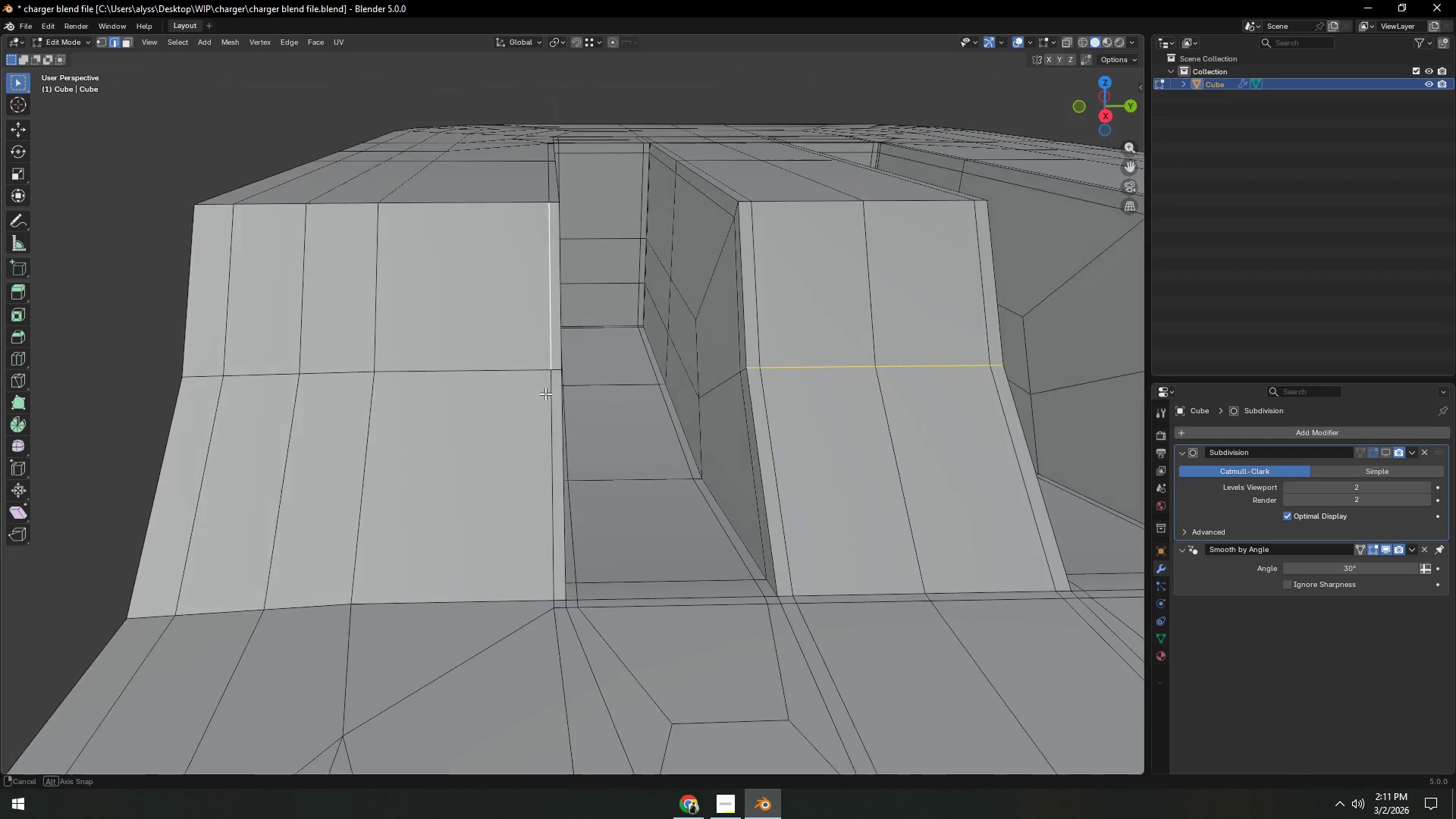 
hold_key(key=ShiftLeft, duration=1.11)
left_click([549, 339])
 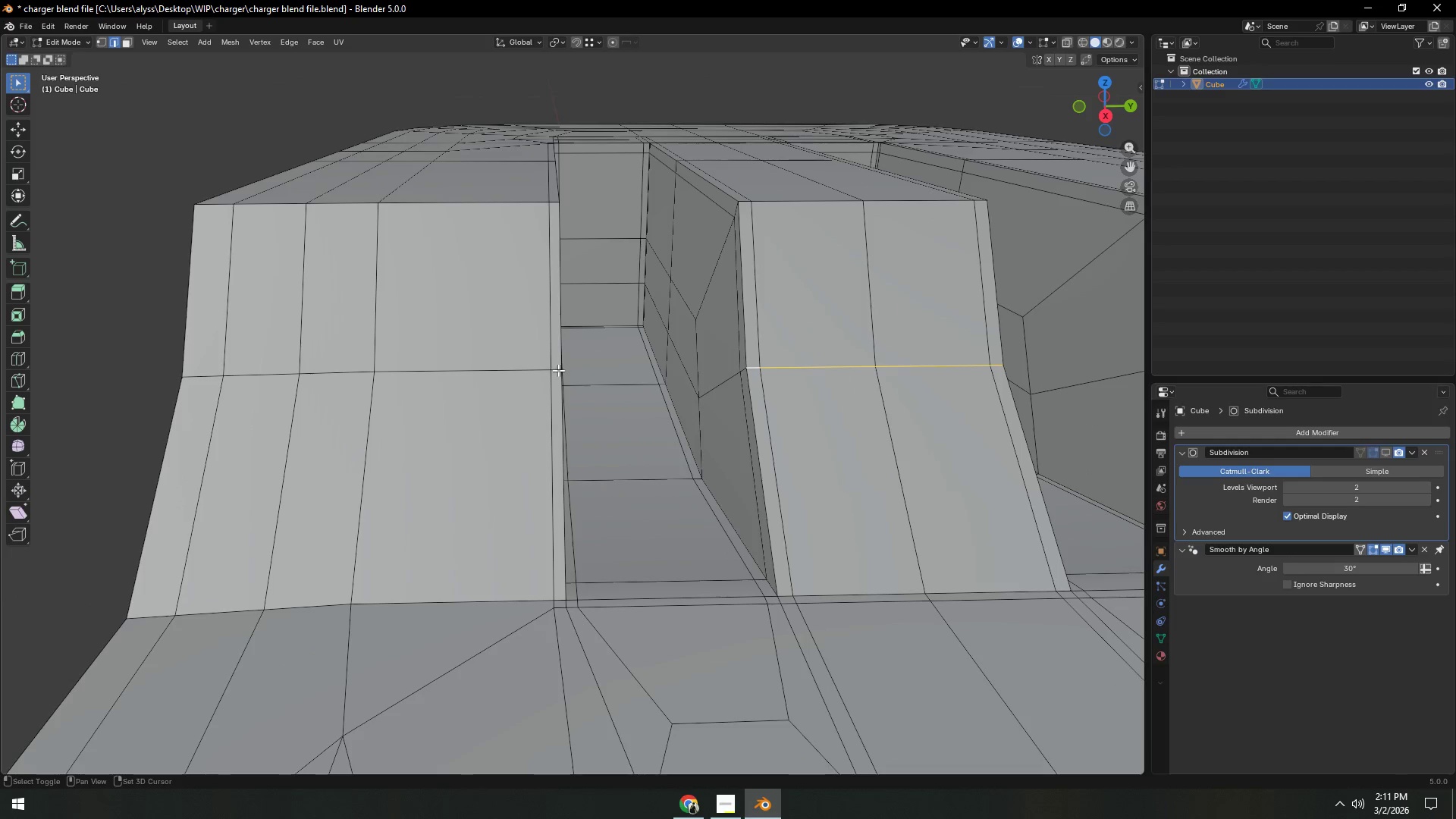 
left_click([558, 370])
 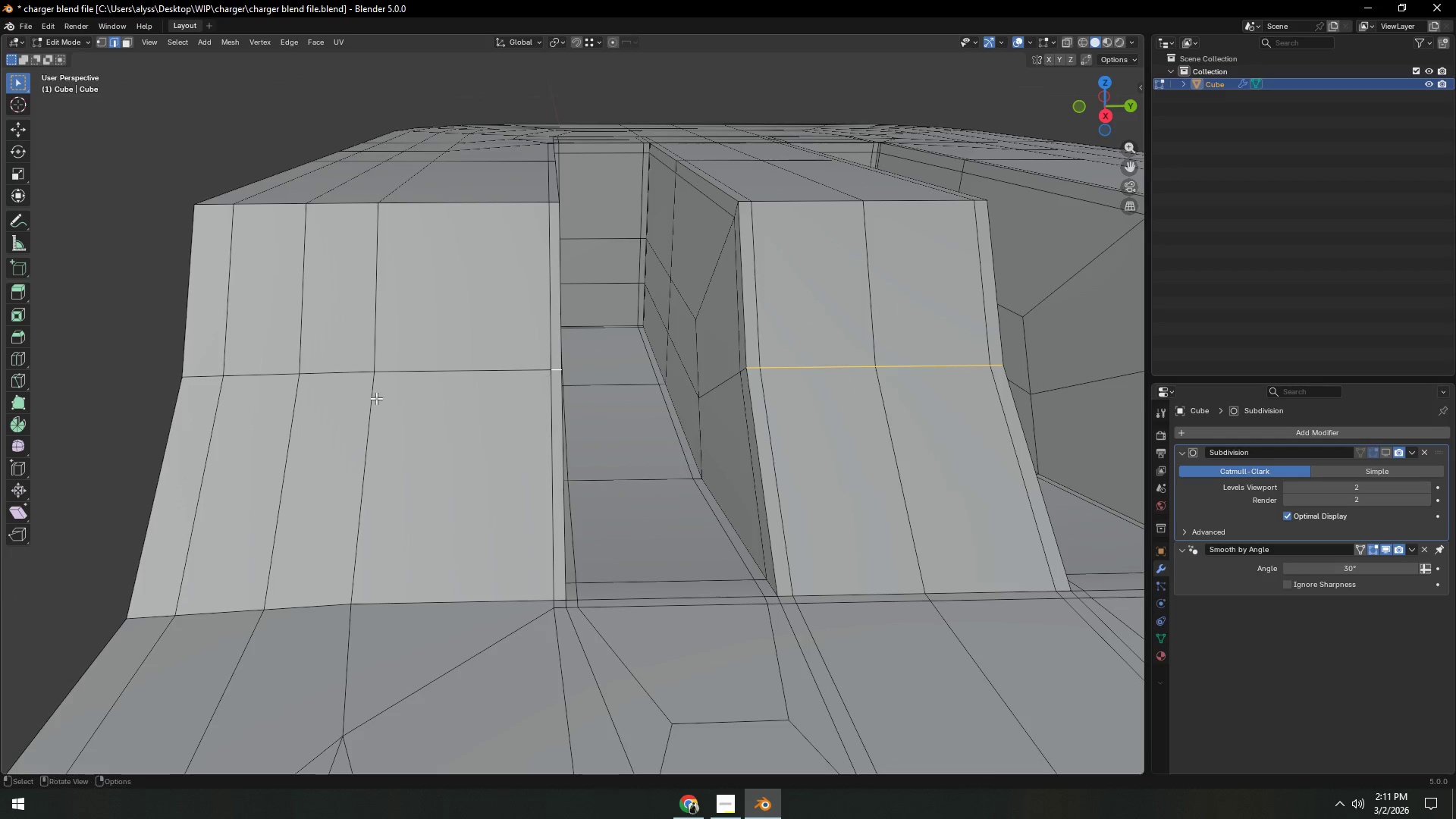 
hold_key(key=ControlLeft, duration=0.45)
 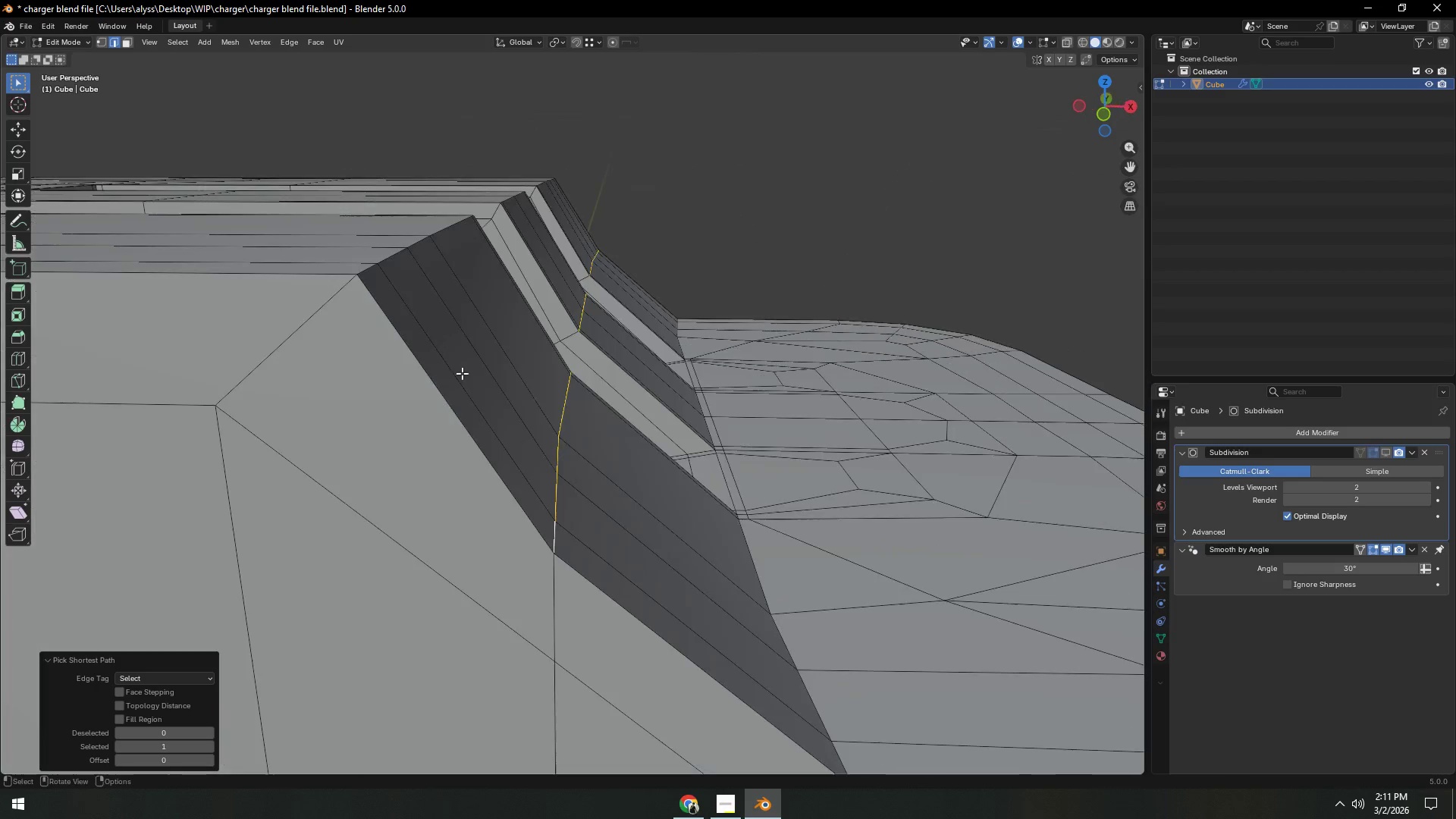 
key(G)
 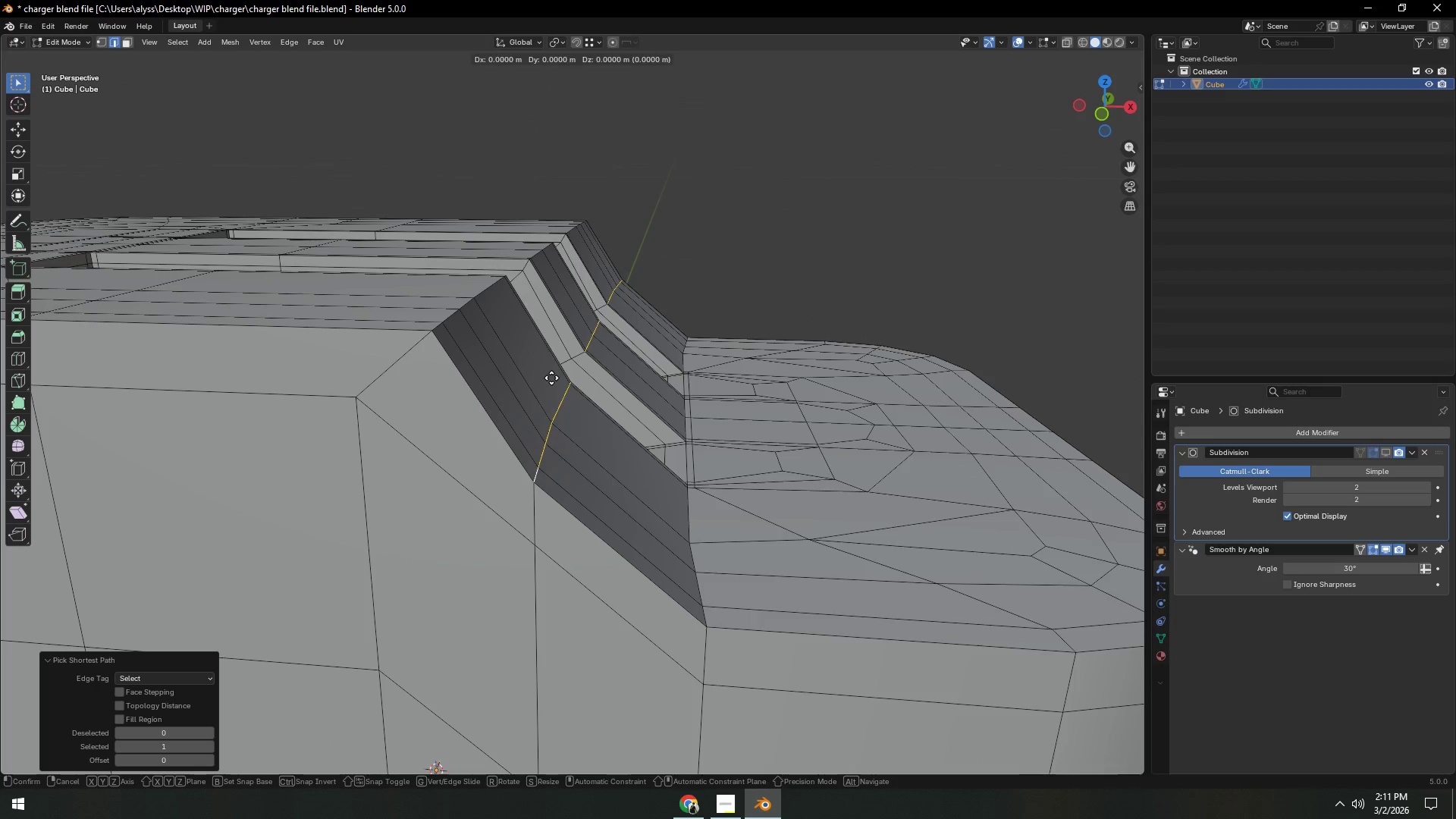 
scroll: coordinate [504, 378], scroll_direction: down, amount: 2.0
 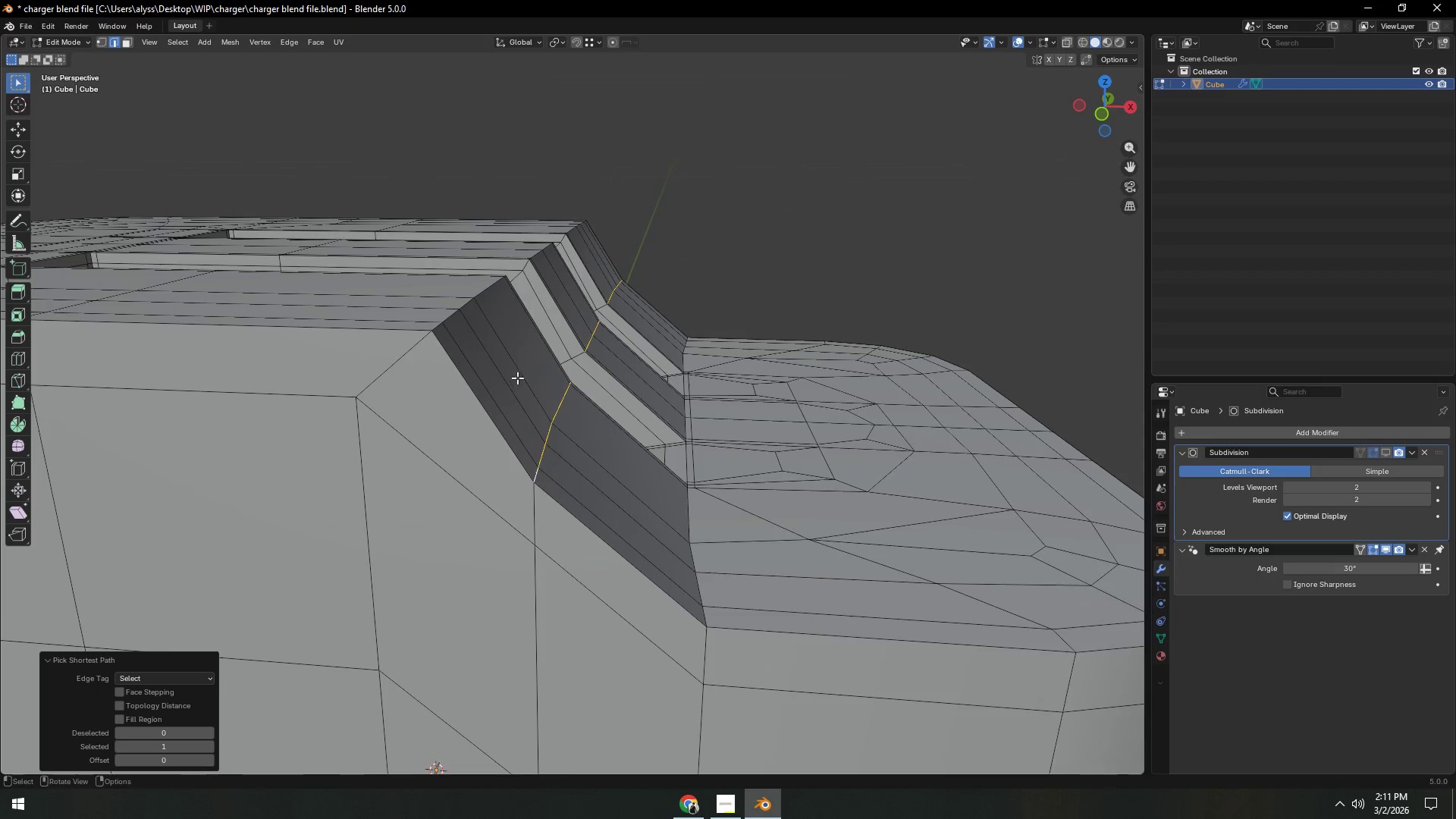 
type(yx)
 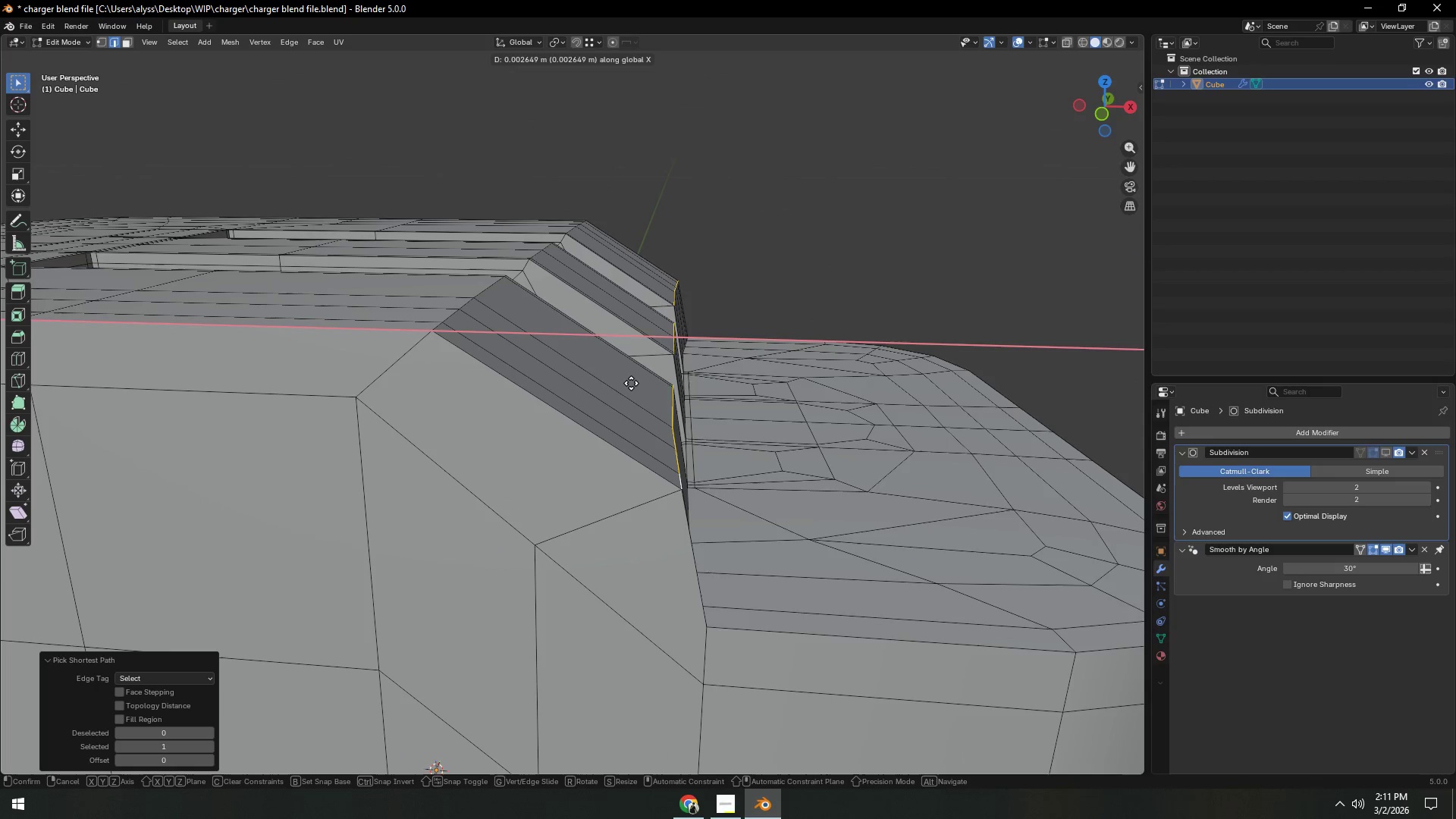 
left_click([632, 383])
 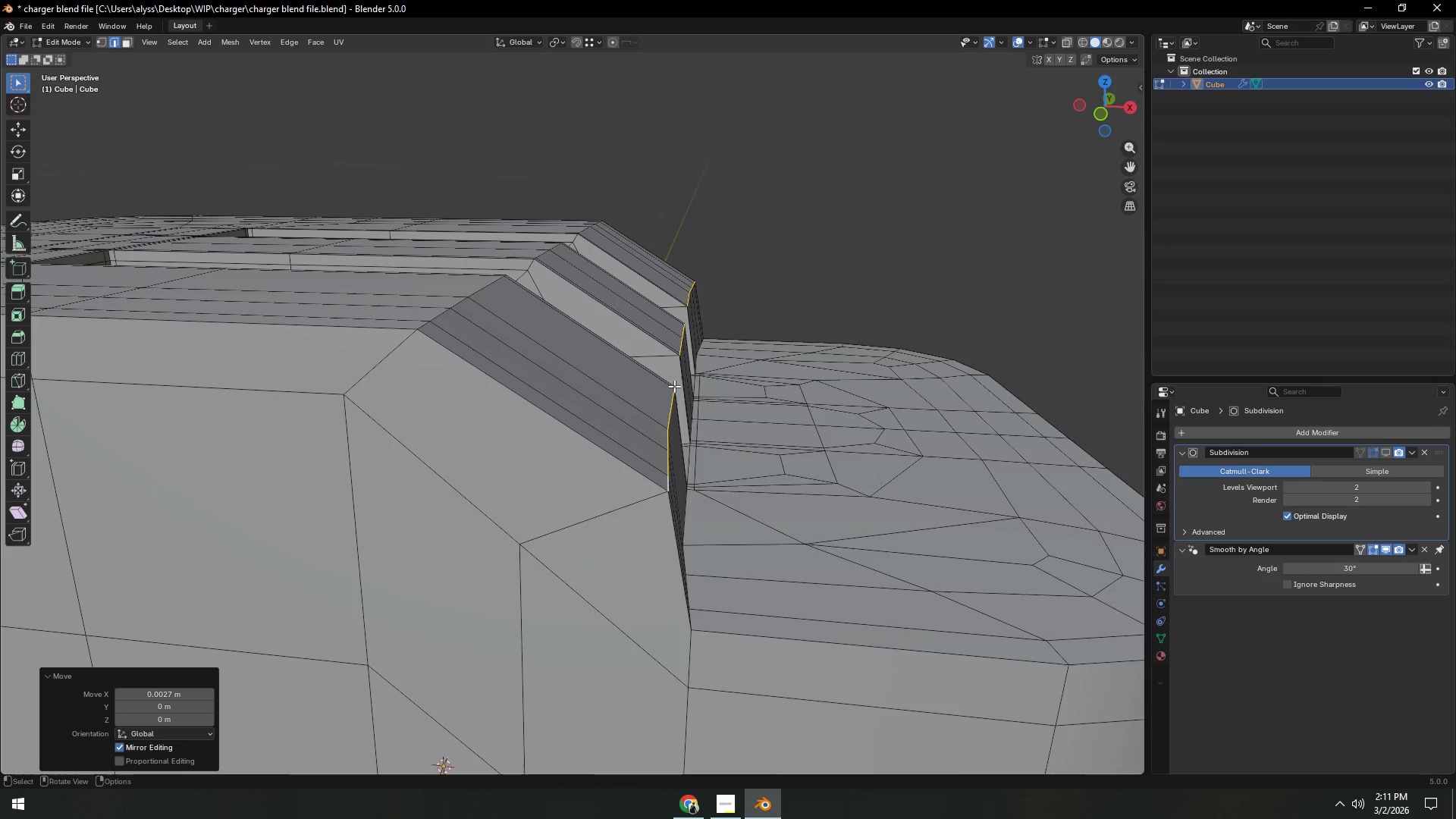 
type(sx0)
key(NumpadEnter)
type(gy)
 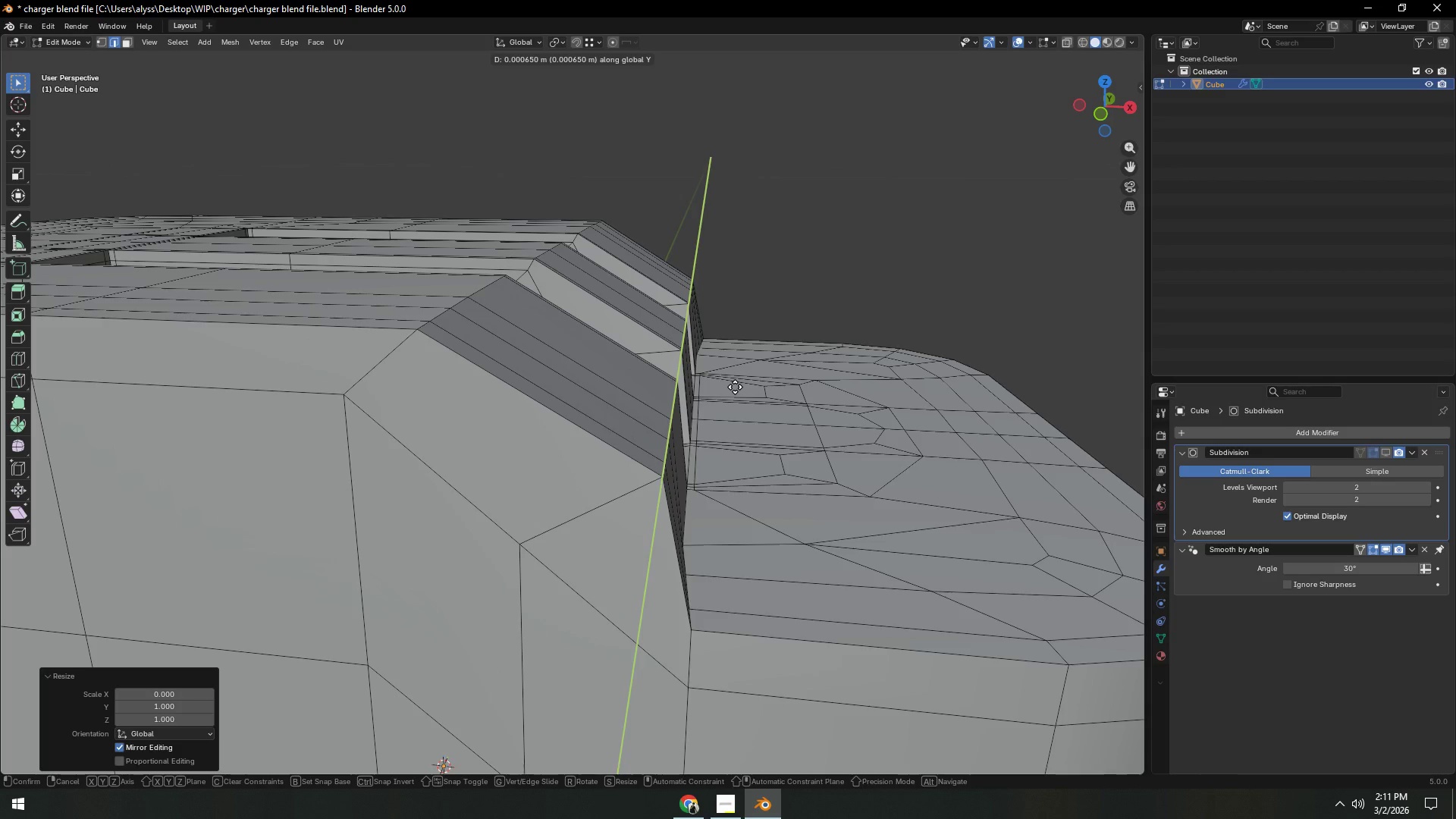 
key(X)
 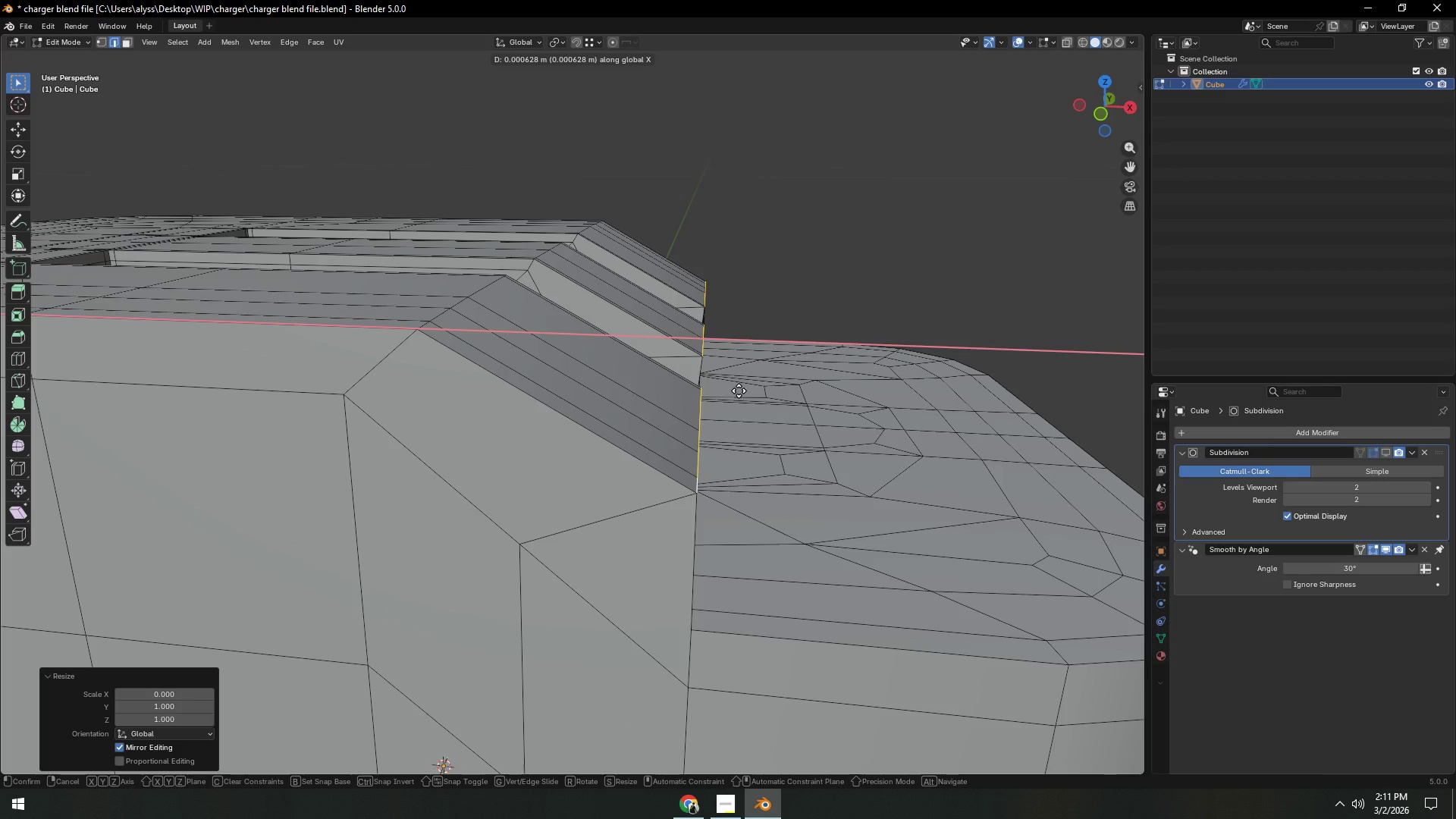 
left_click([739, 391])
 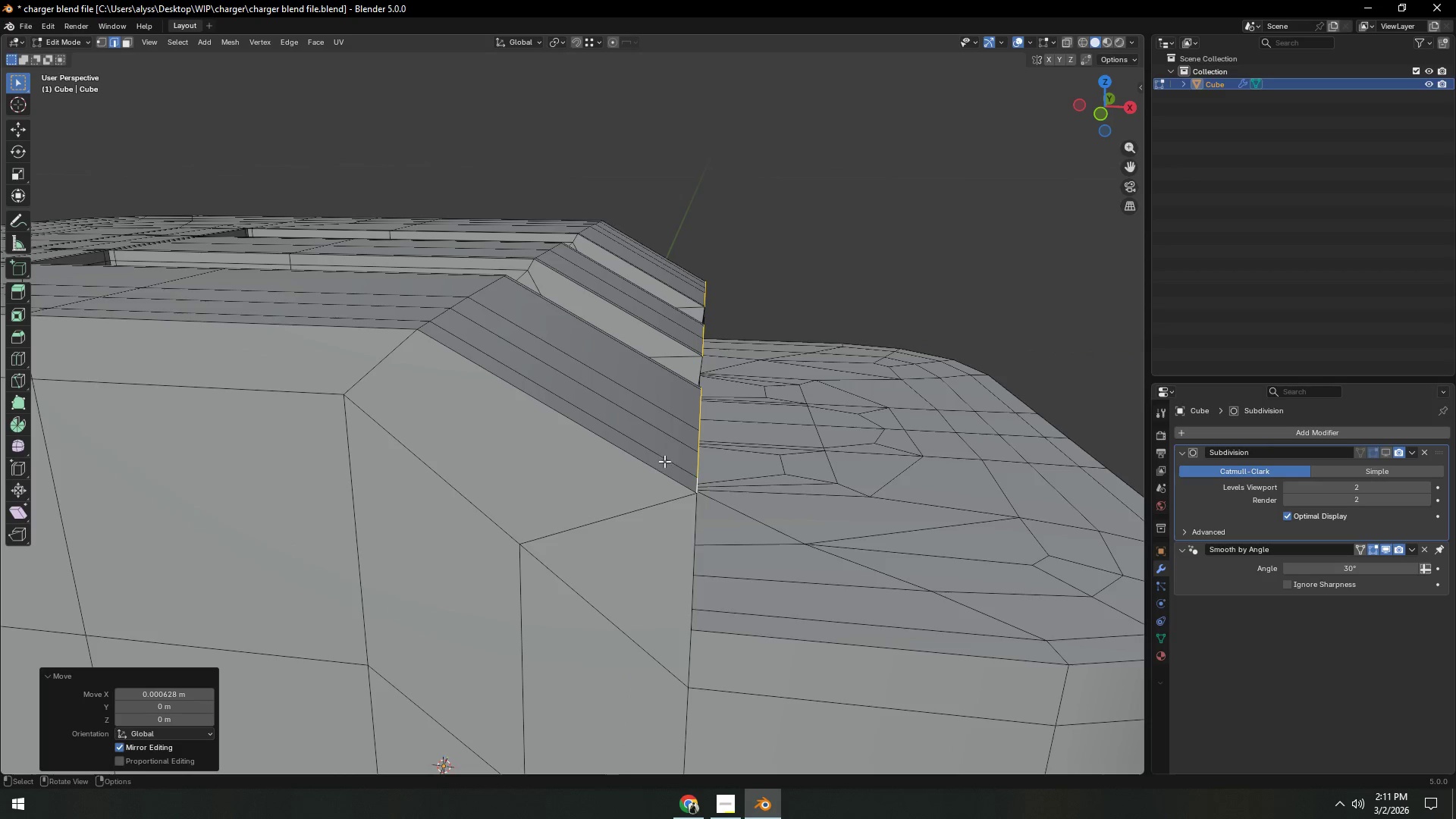 
scroll: coordinate [667, 459], scroll_direction: down, amount: 2.0
 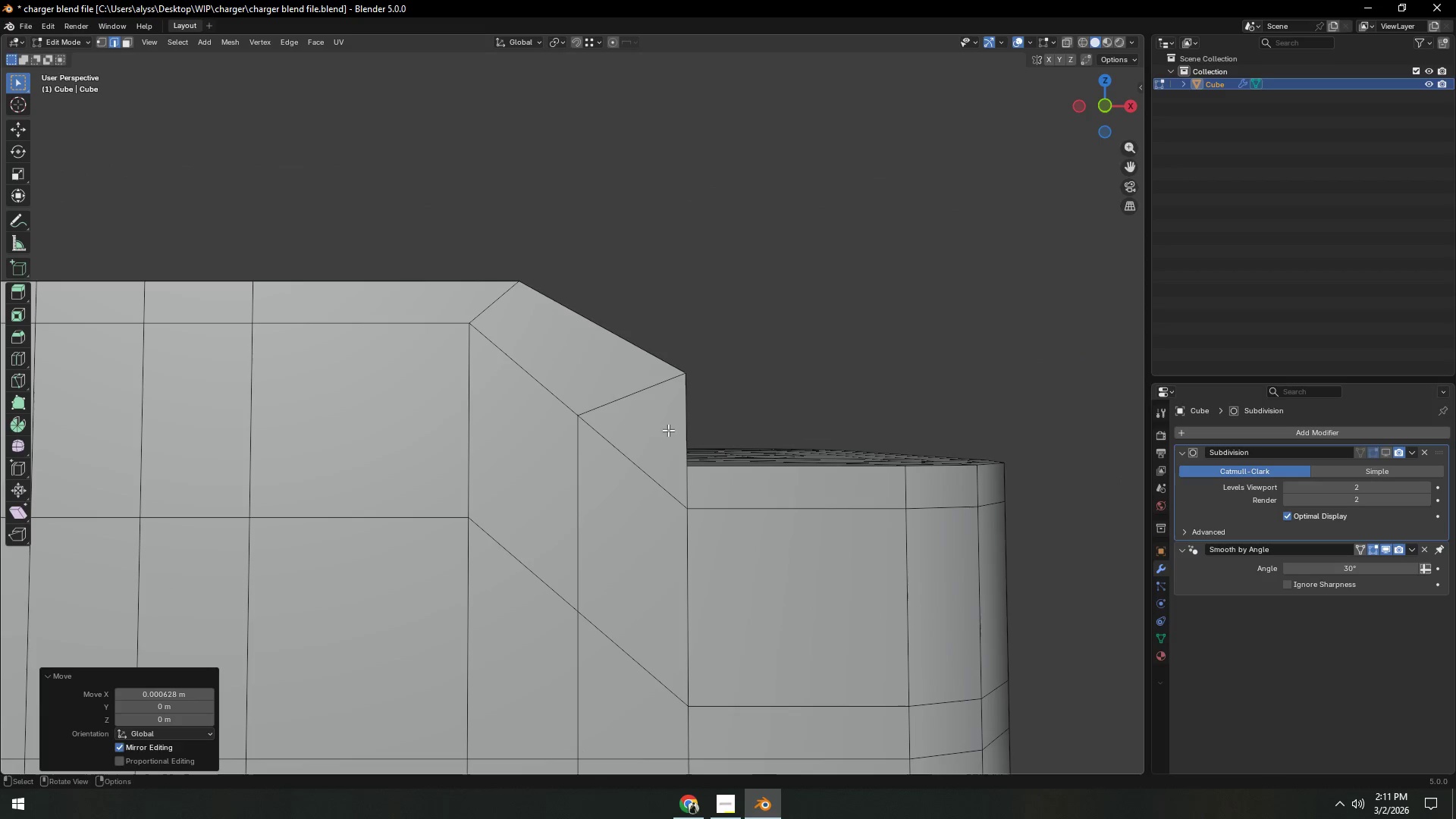 
key(1)
 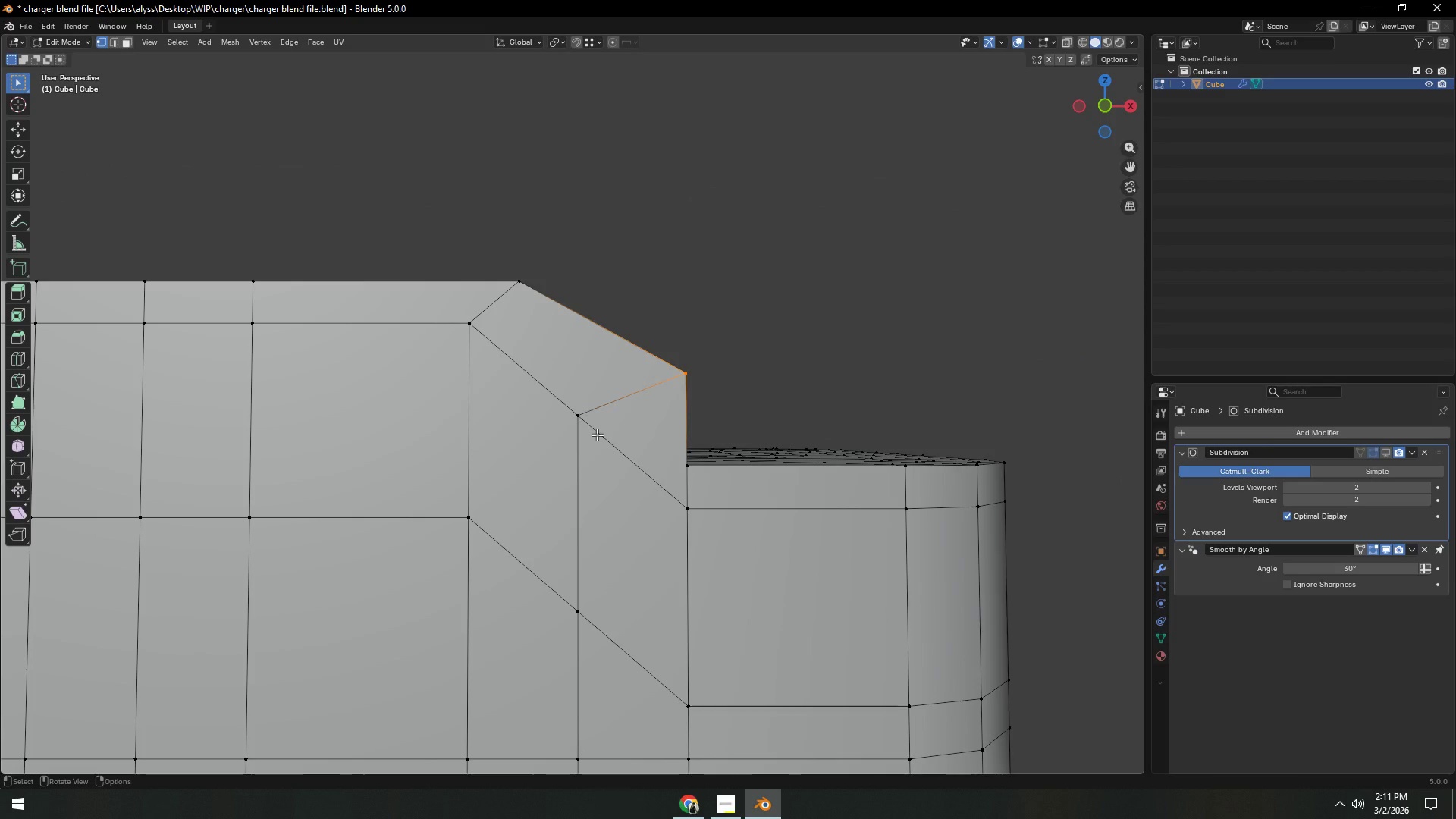 
key(Alt+Z)
 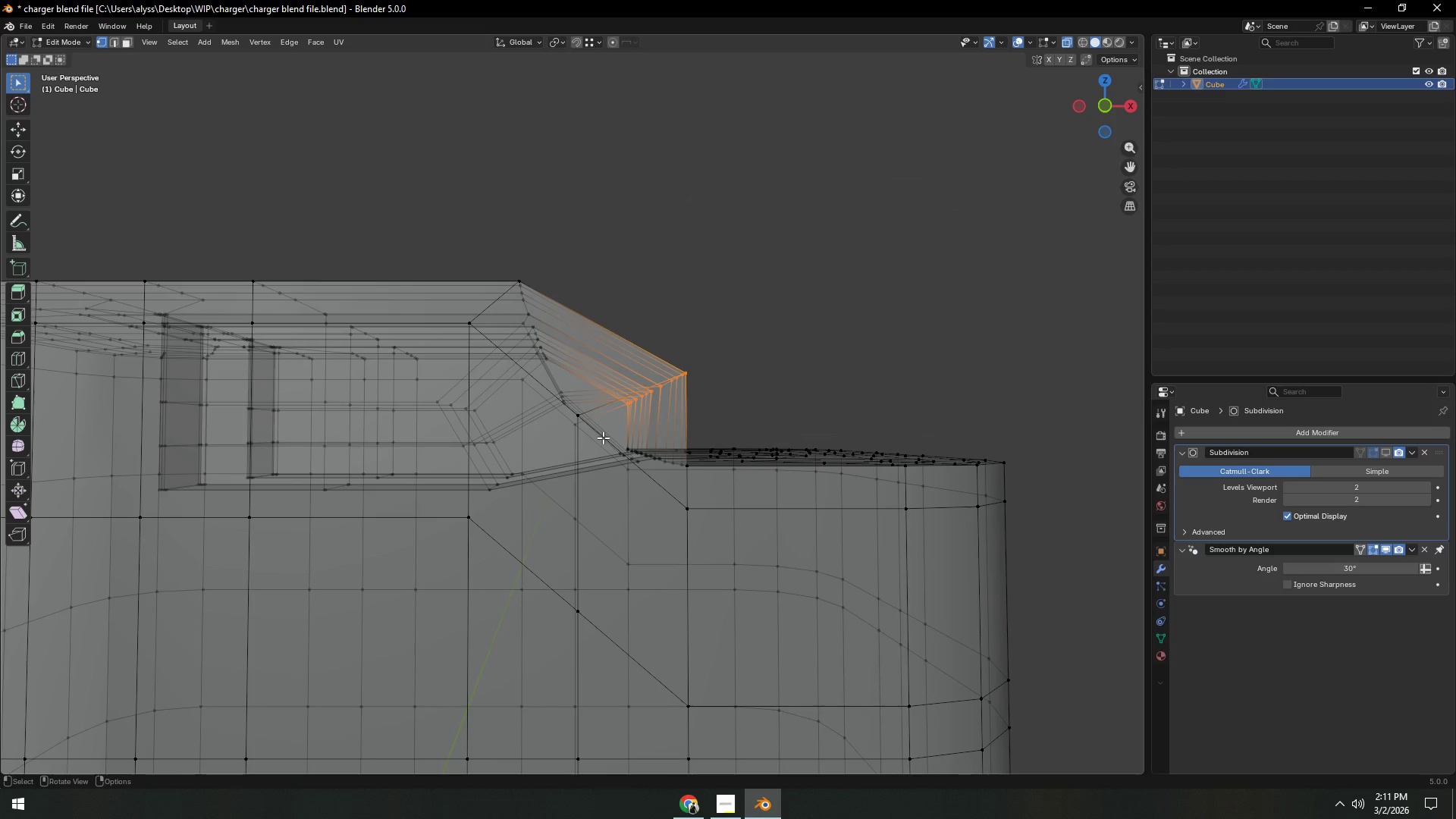 
key(Backquote)
 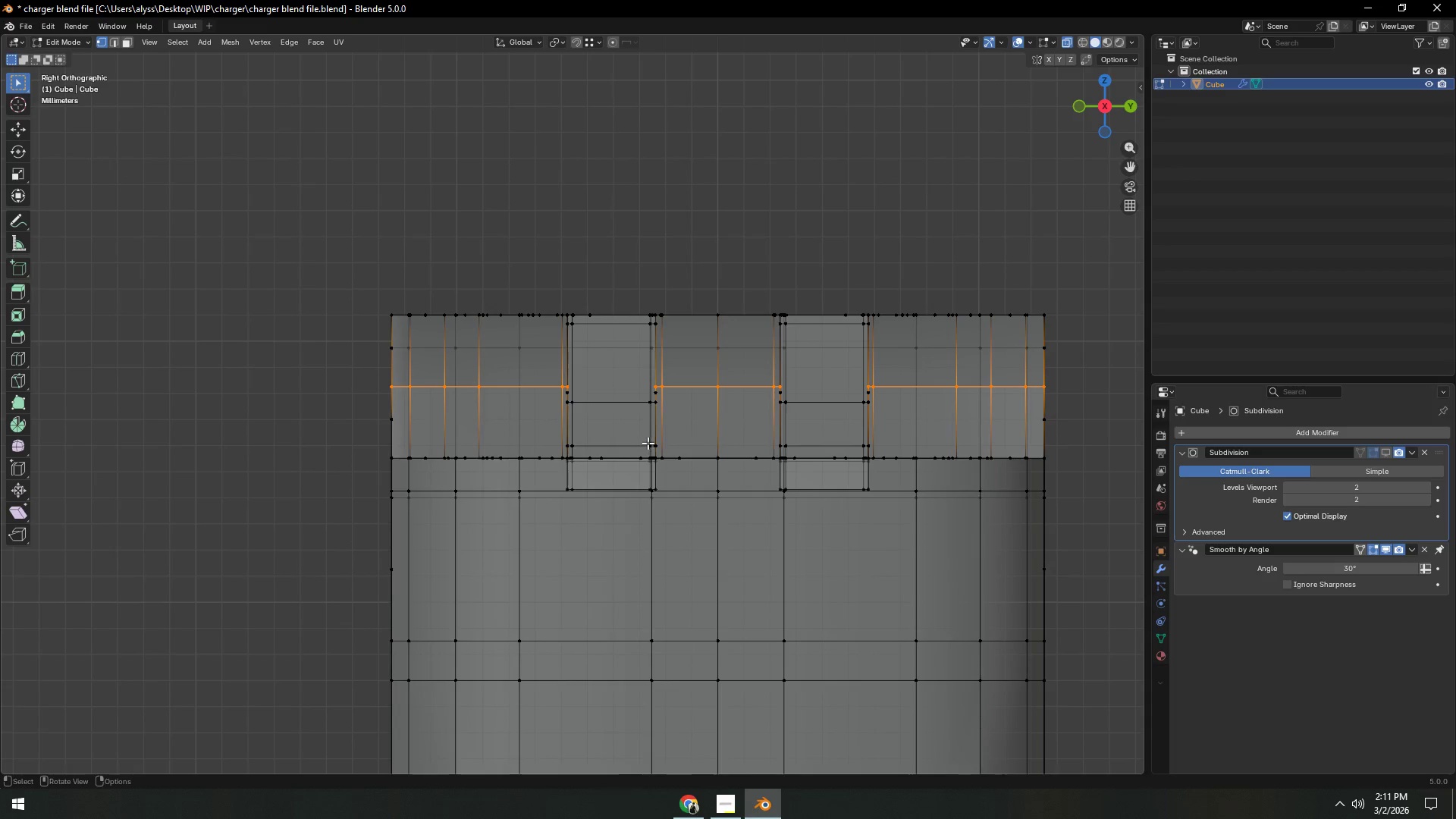 
key(Backquote)
 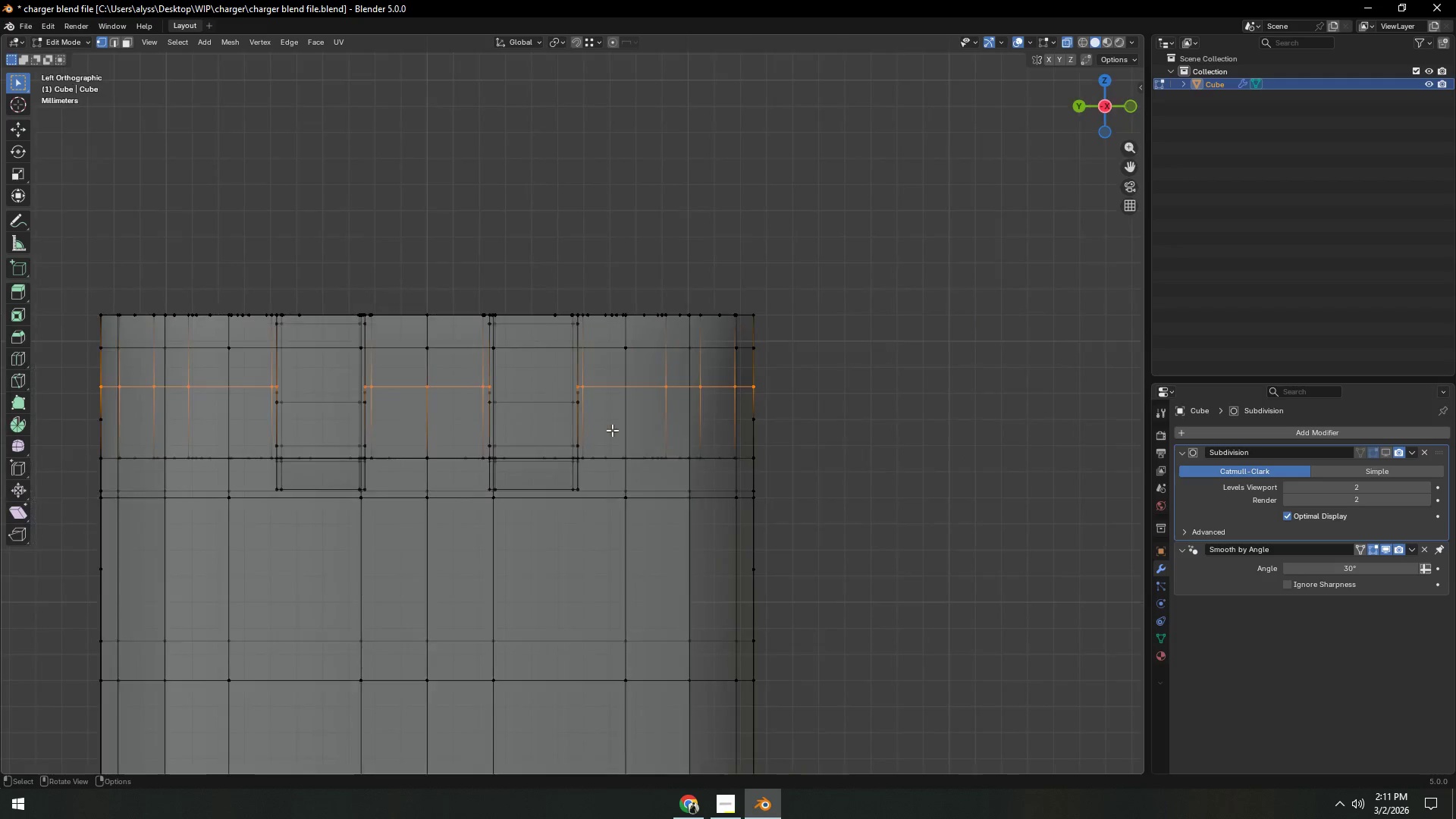 
hold_key(key=Backquote, duration=0.38)
 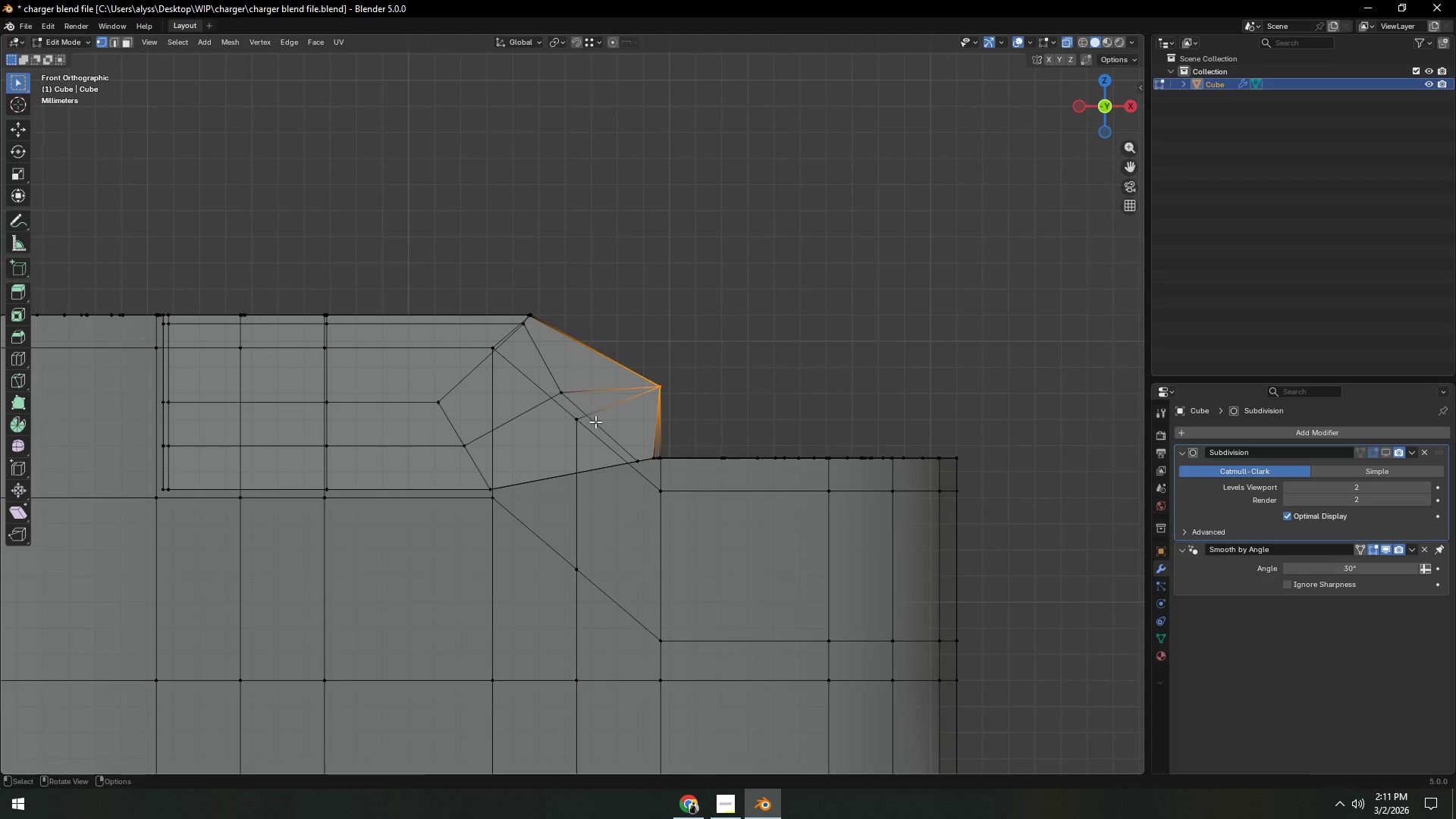 
hold_key(key=ShiftLeft, duration=0.44)
 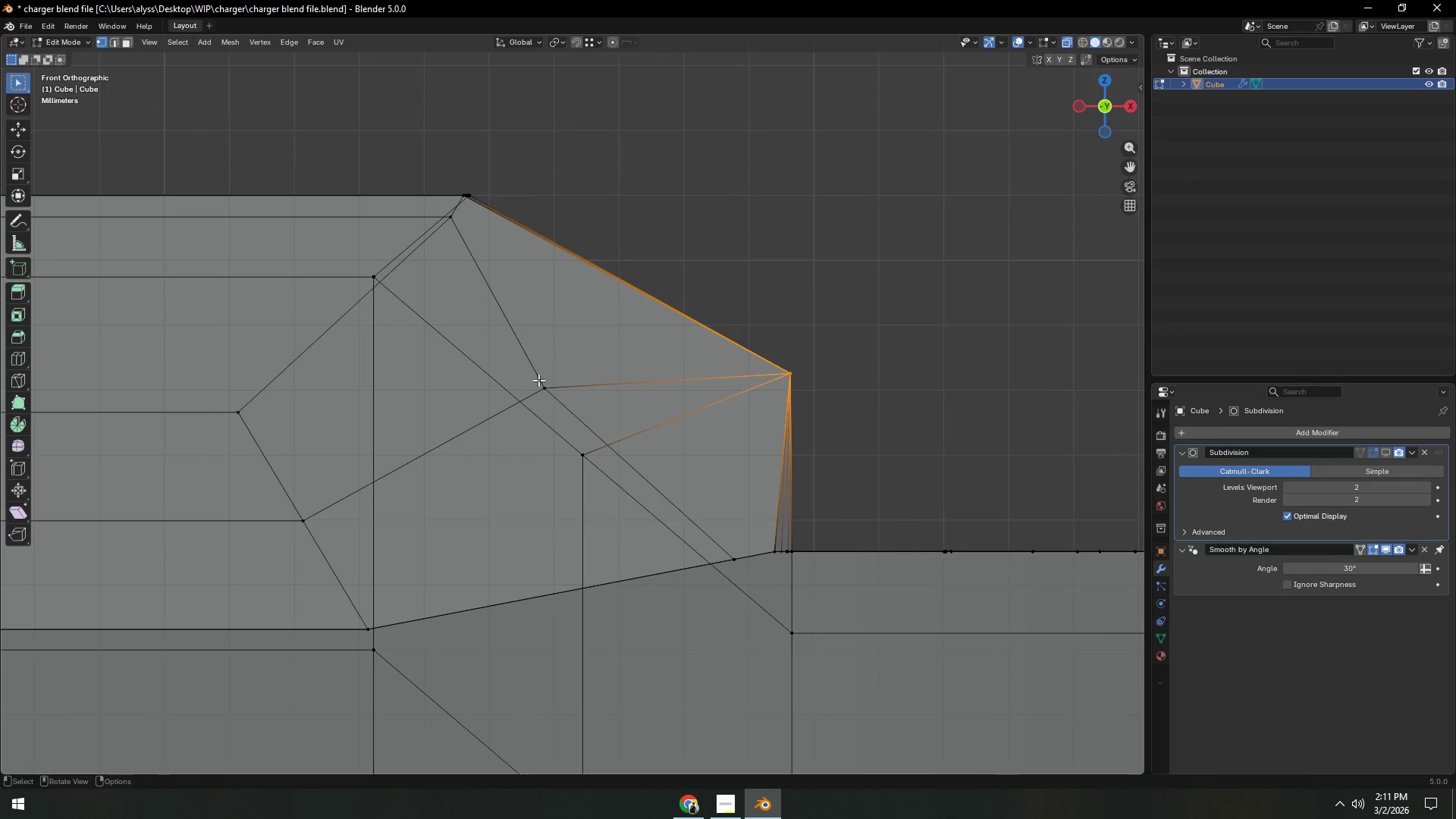 
scroll: coordinate [601, 431], scroll_direction: up, amount: 5.0
 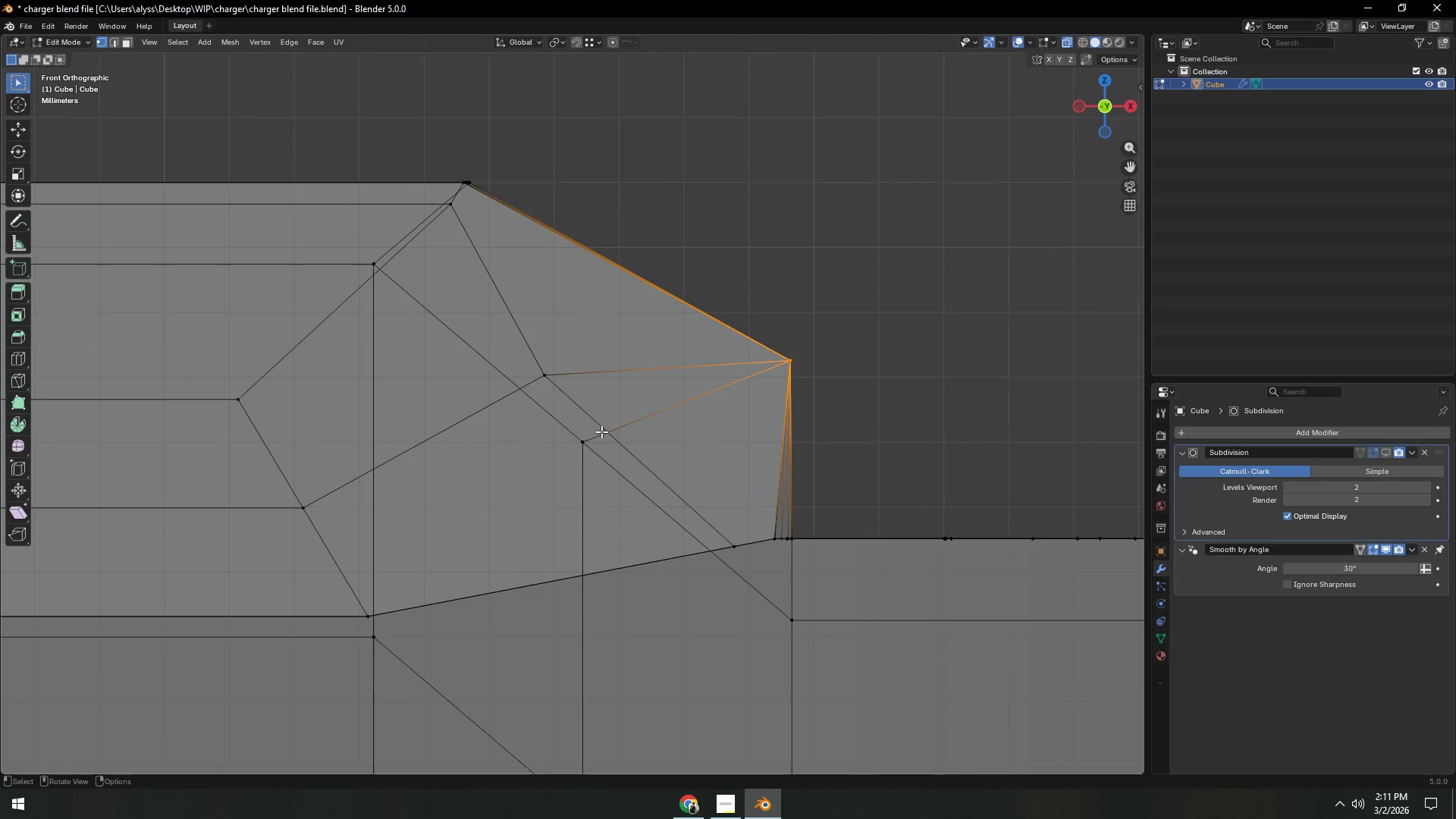 
left_click_drag(start_coordinate=[537, 379], to_coordinate=[588, 406])
 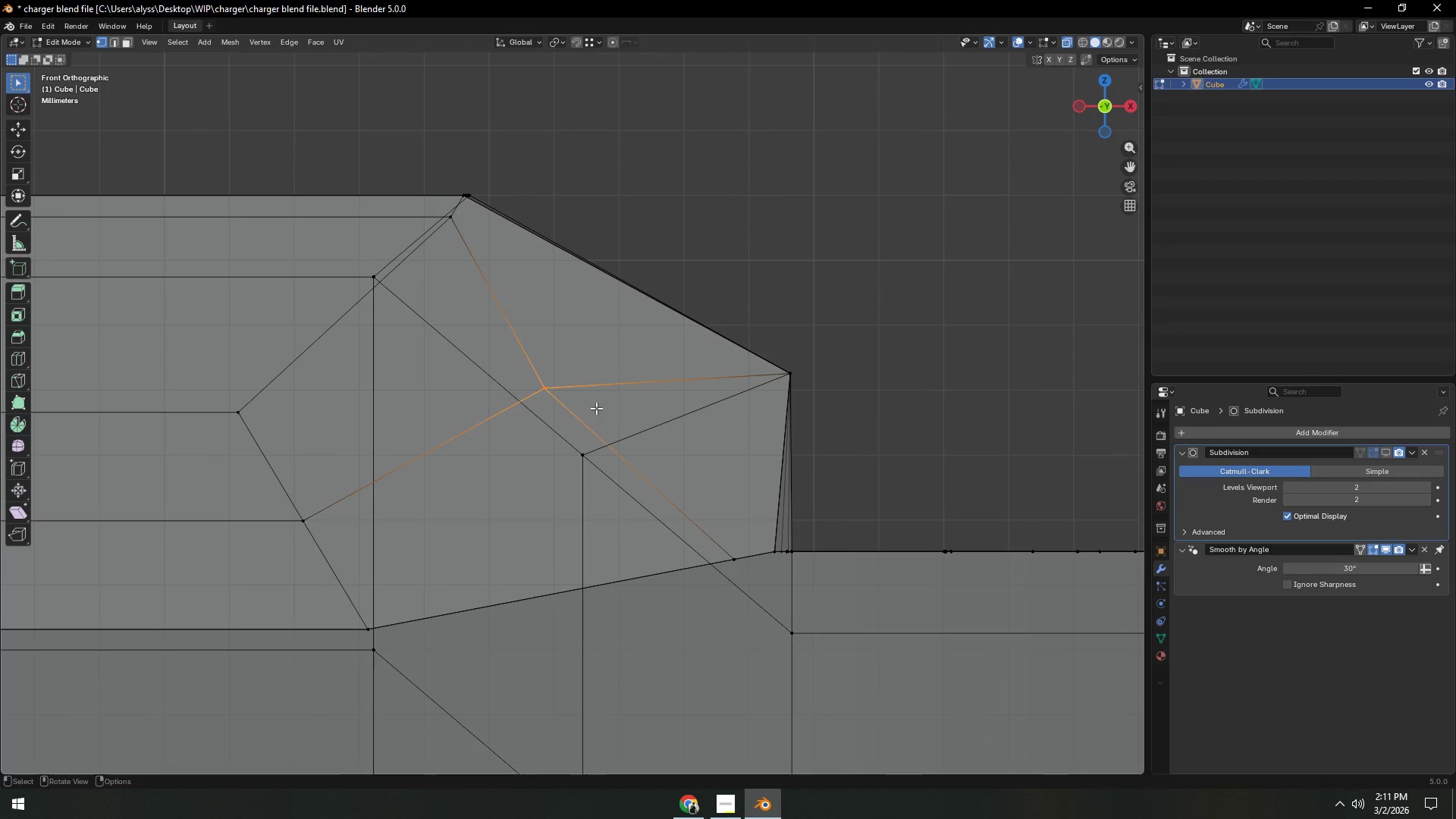 
key(Z)
 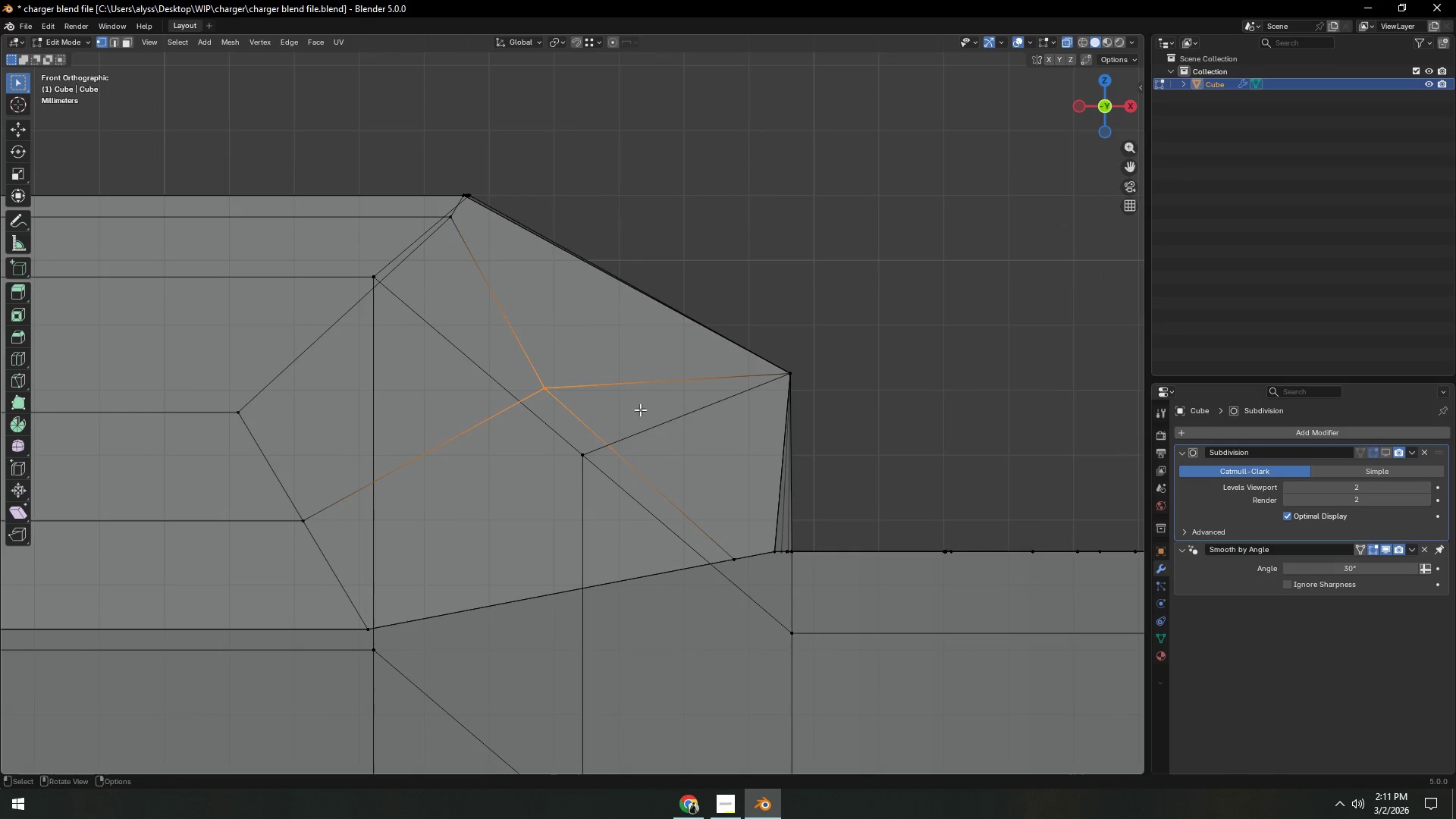 
key(Alt+AltLeft)
 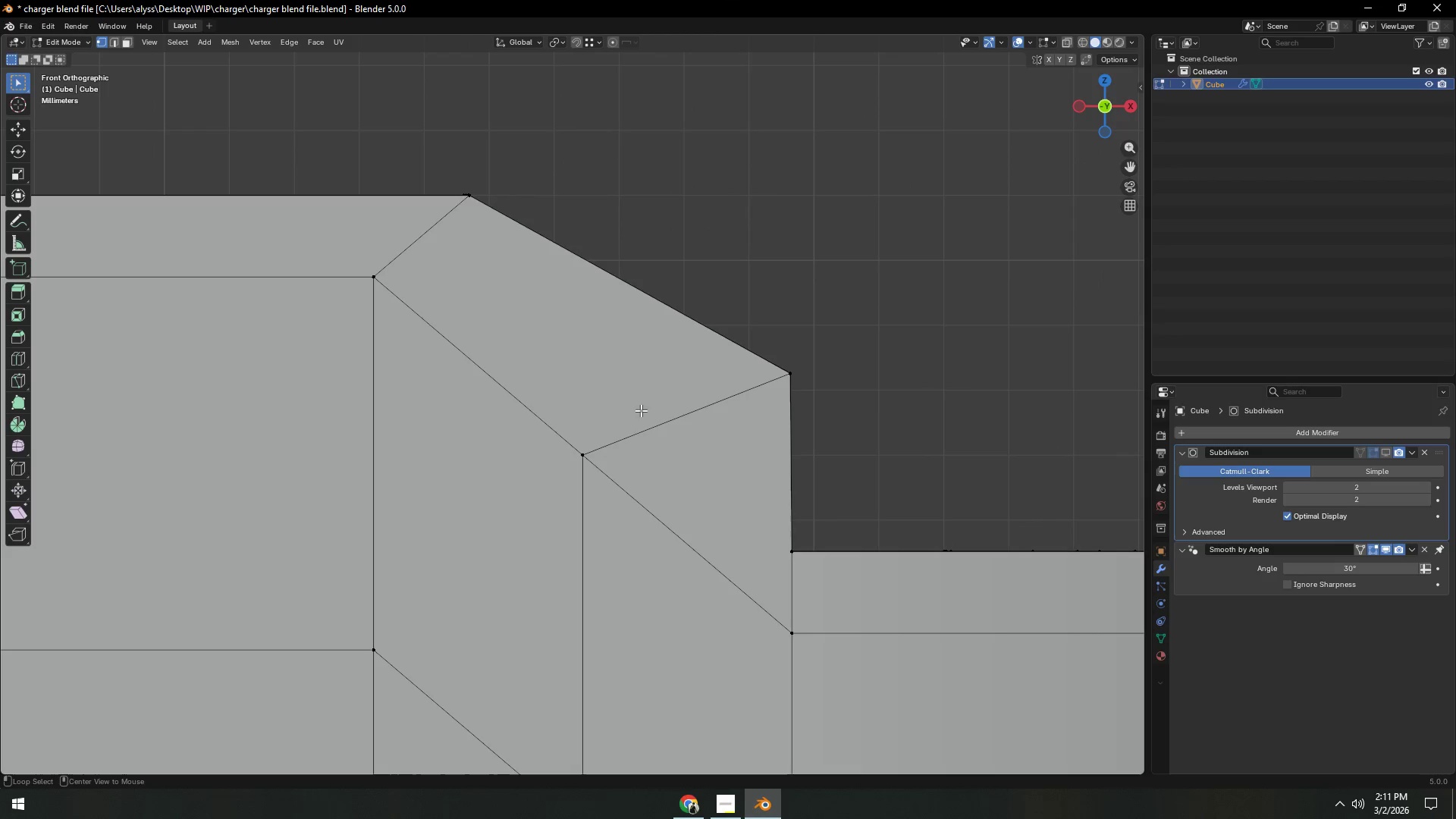 
key(Alt+Z)
 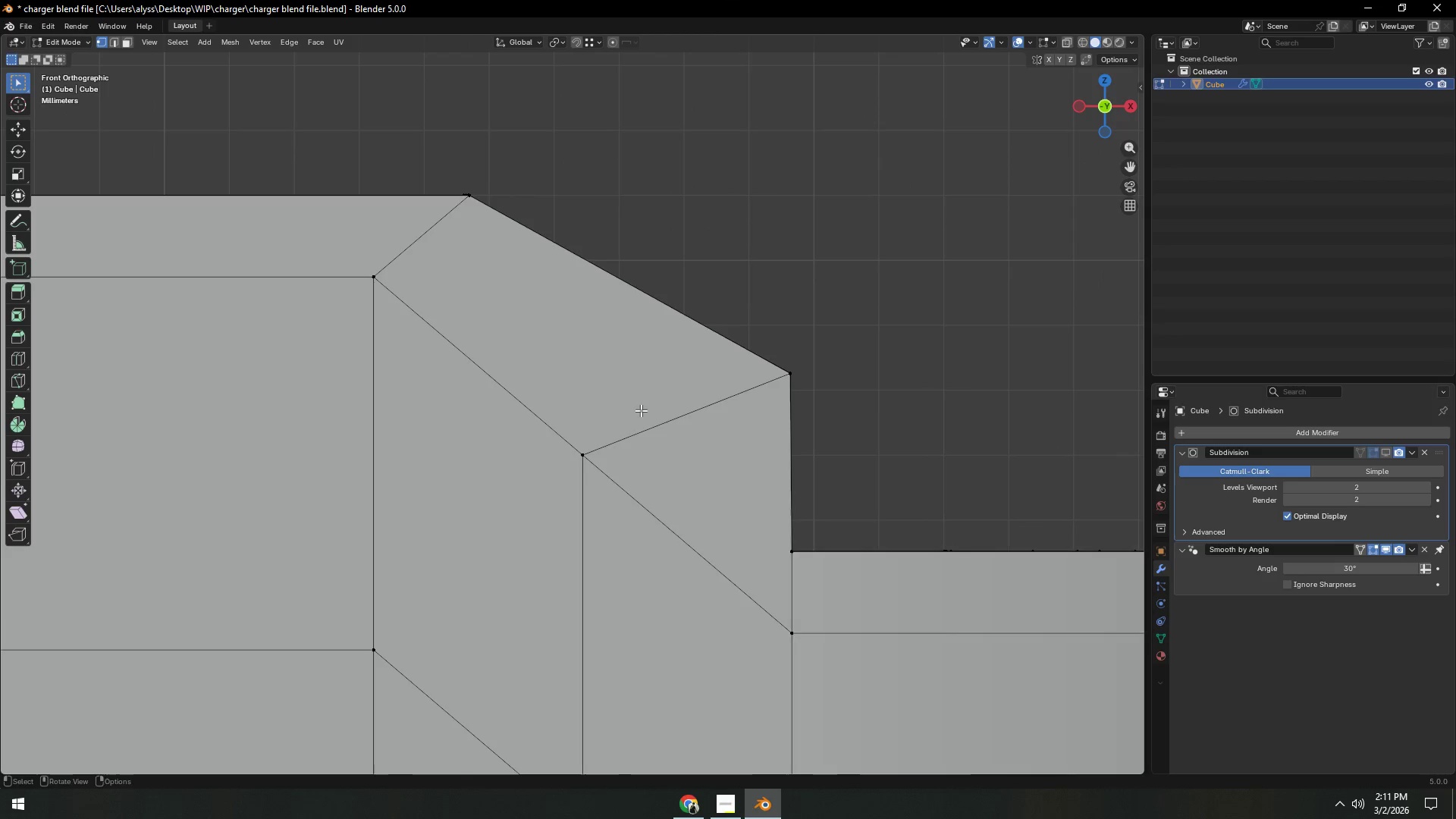 
key(Alt+AltLeft)
 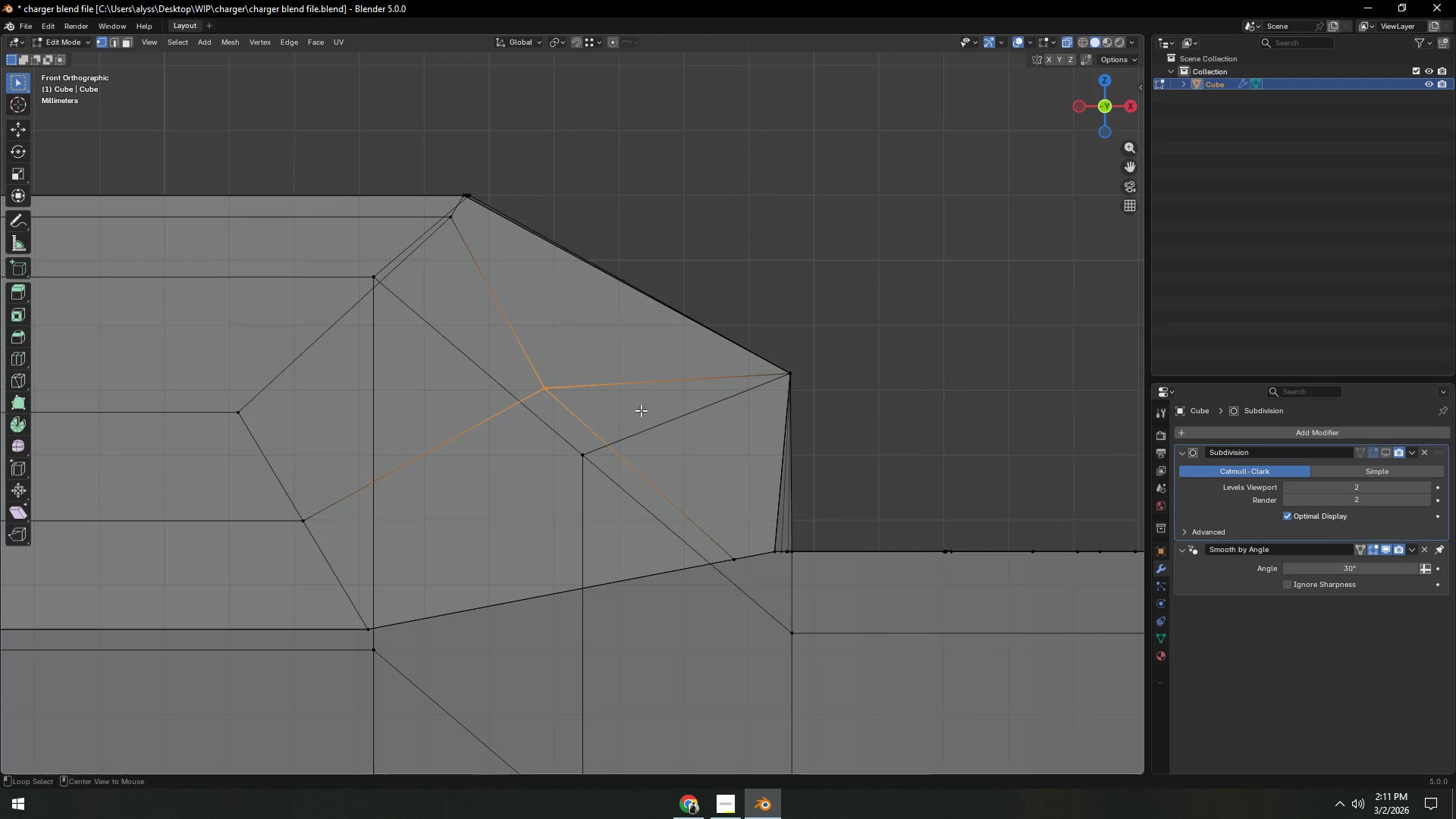 
key(Alt+Z)
 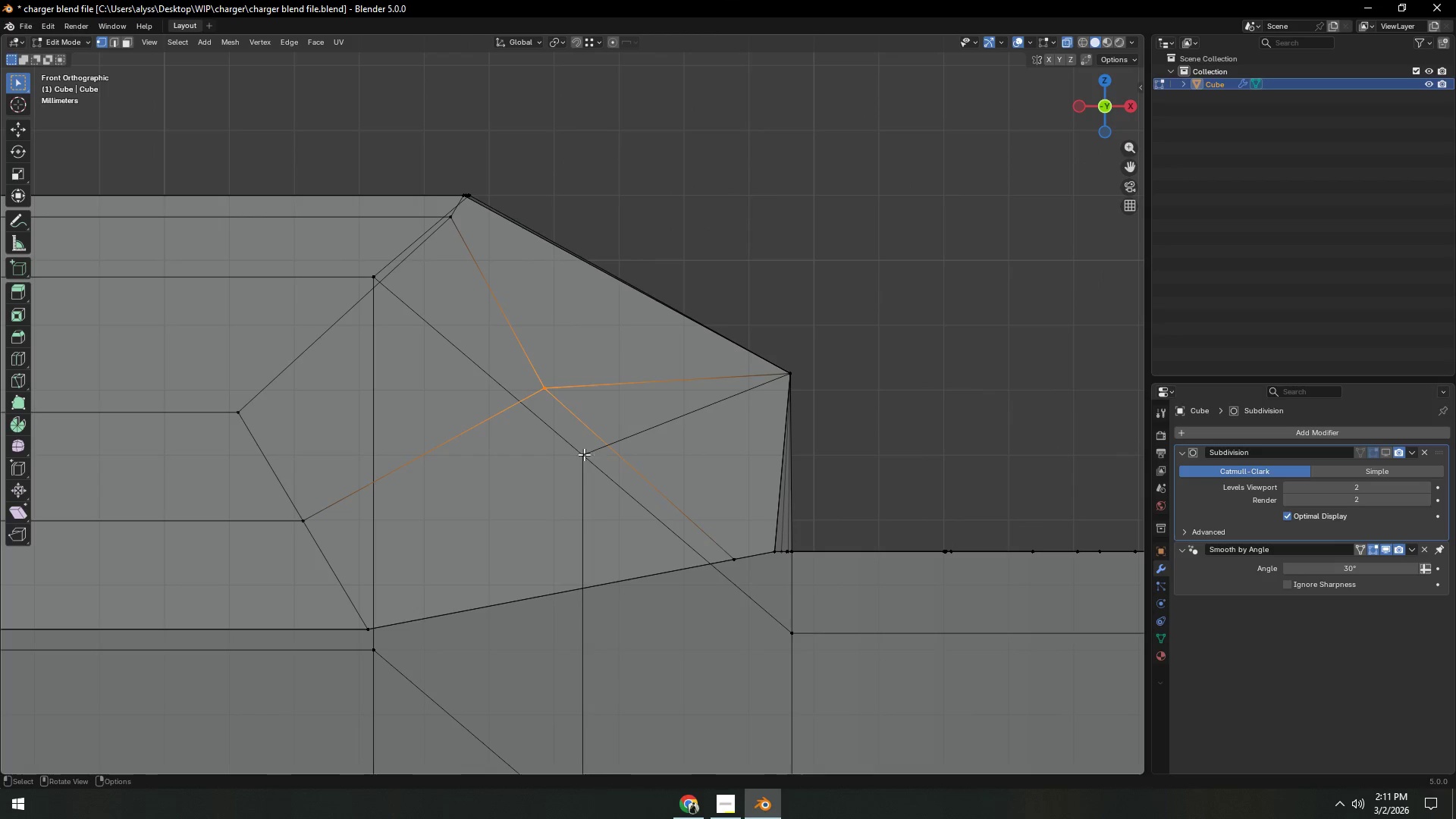 
left_click_drag(start_coordinate=[564, 446], to_coordinate=[606, 469])
 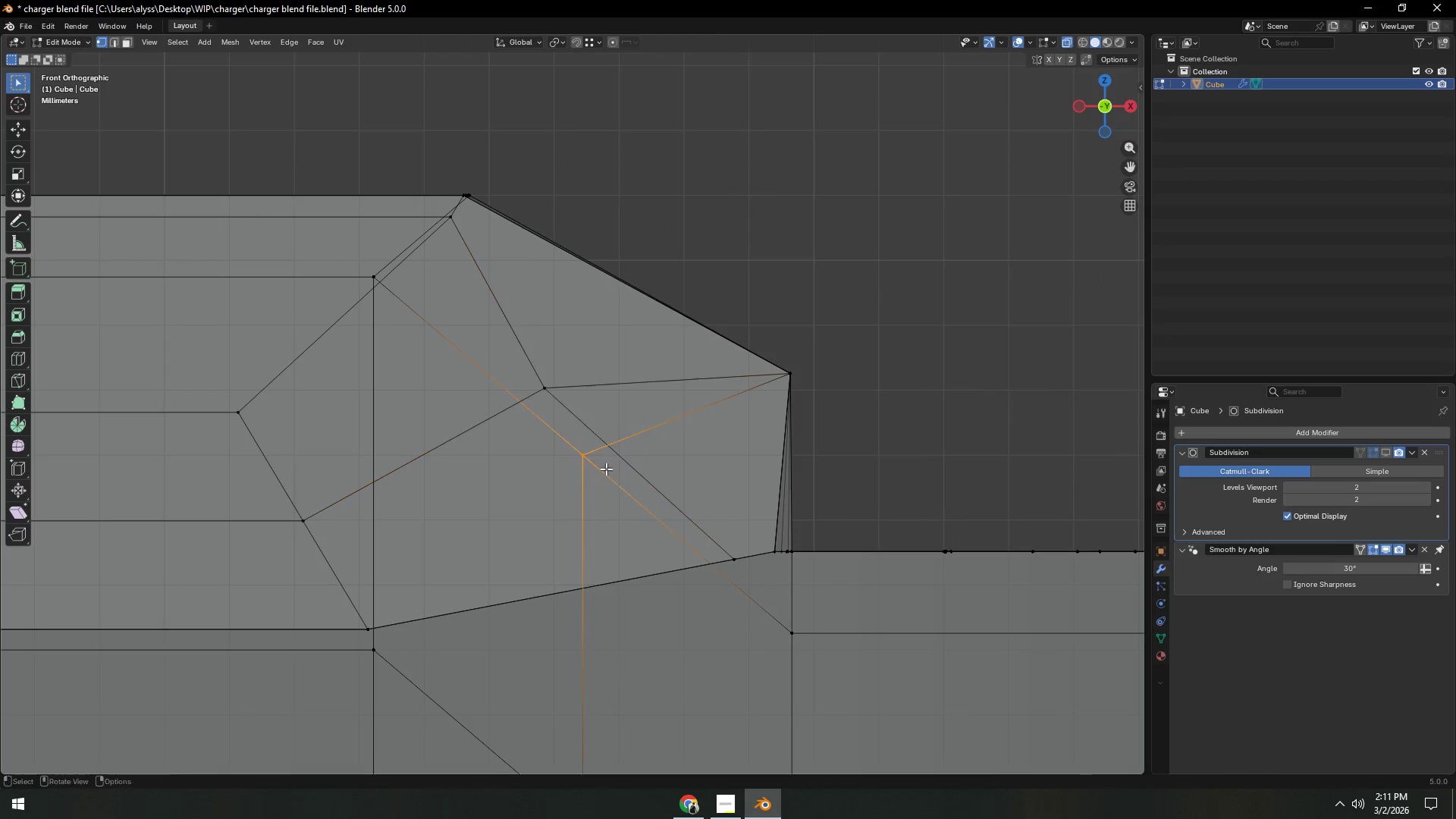 
key(Alt+AltLeft)
 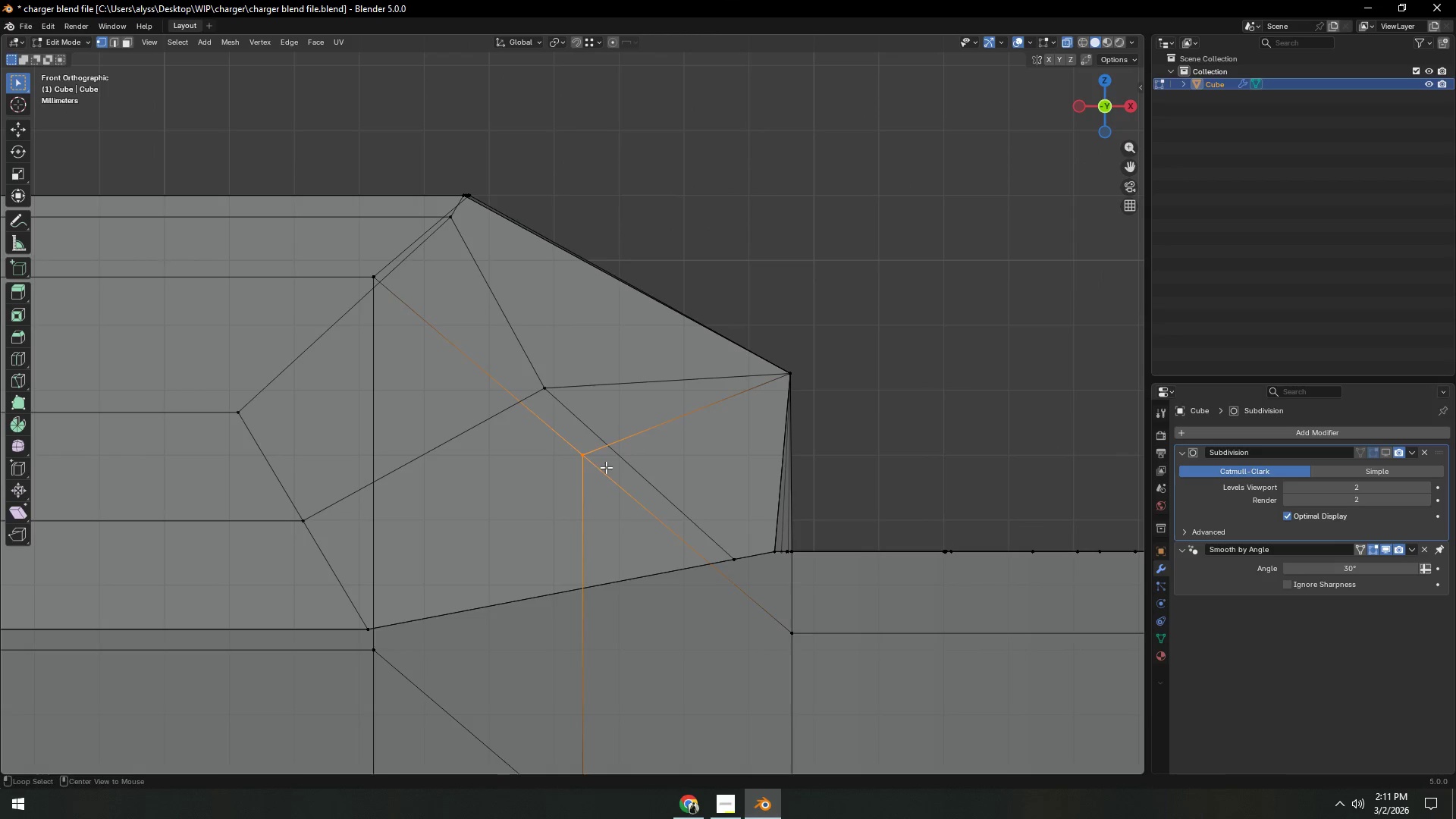 
type(zgg)
 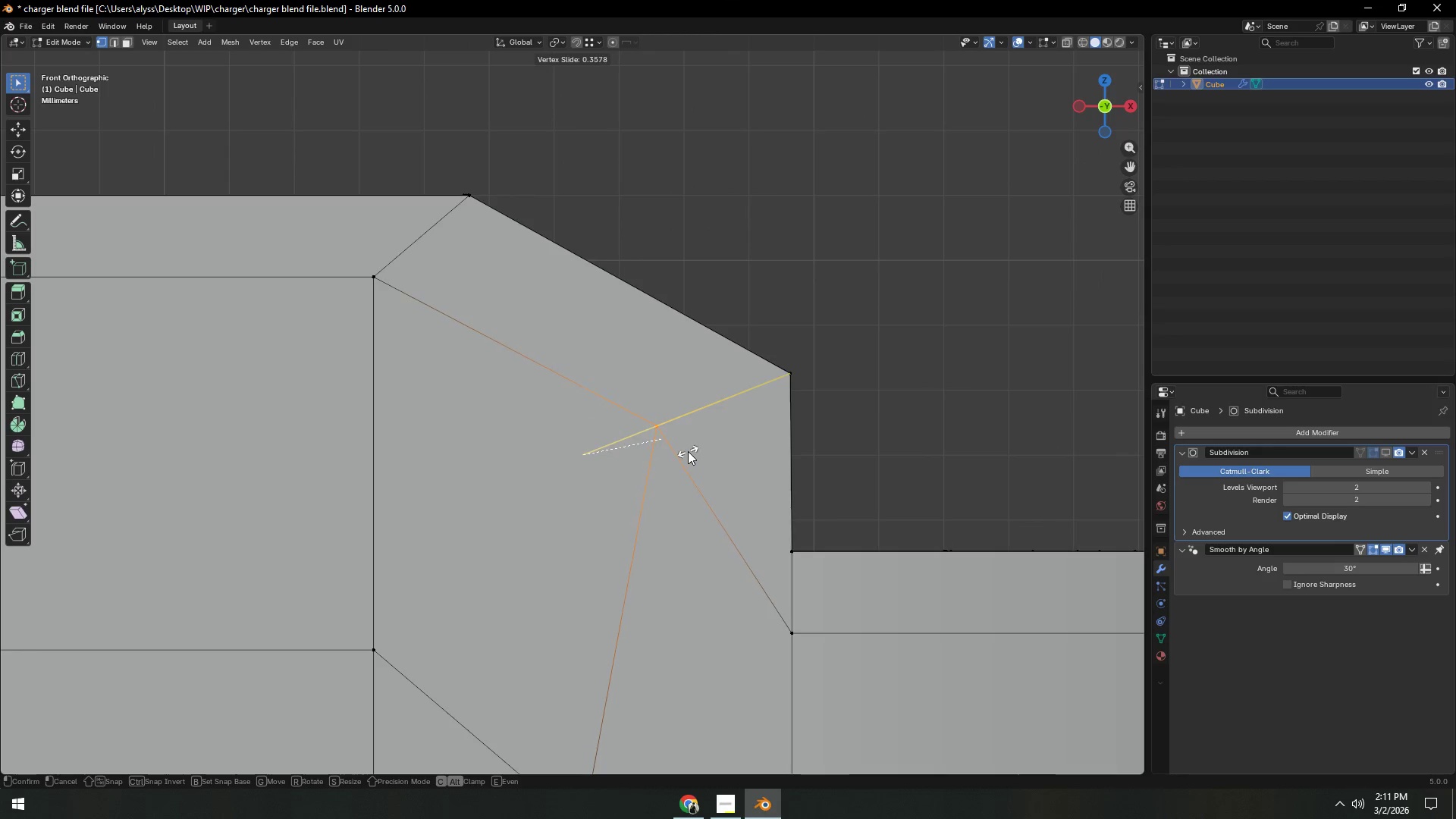 
right_click([688, 451])
 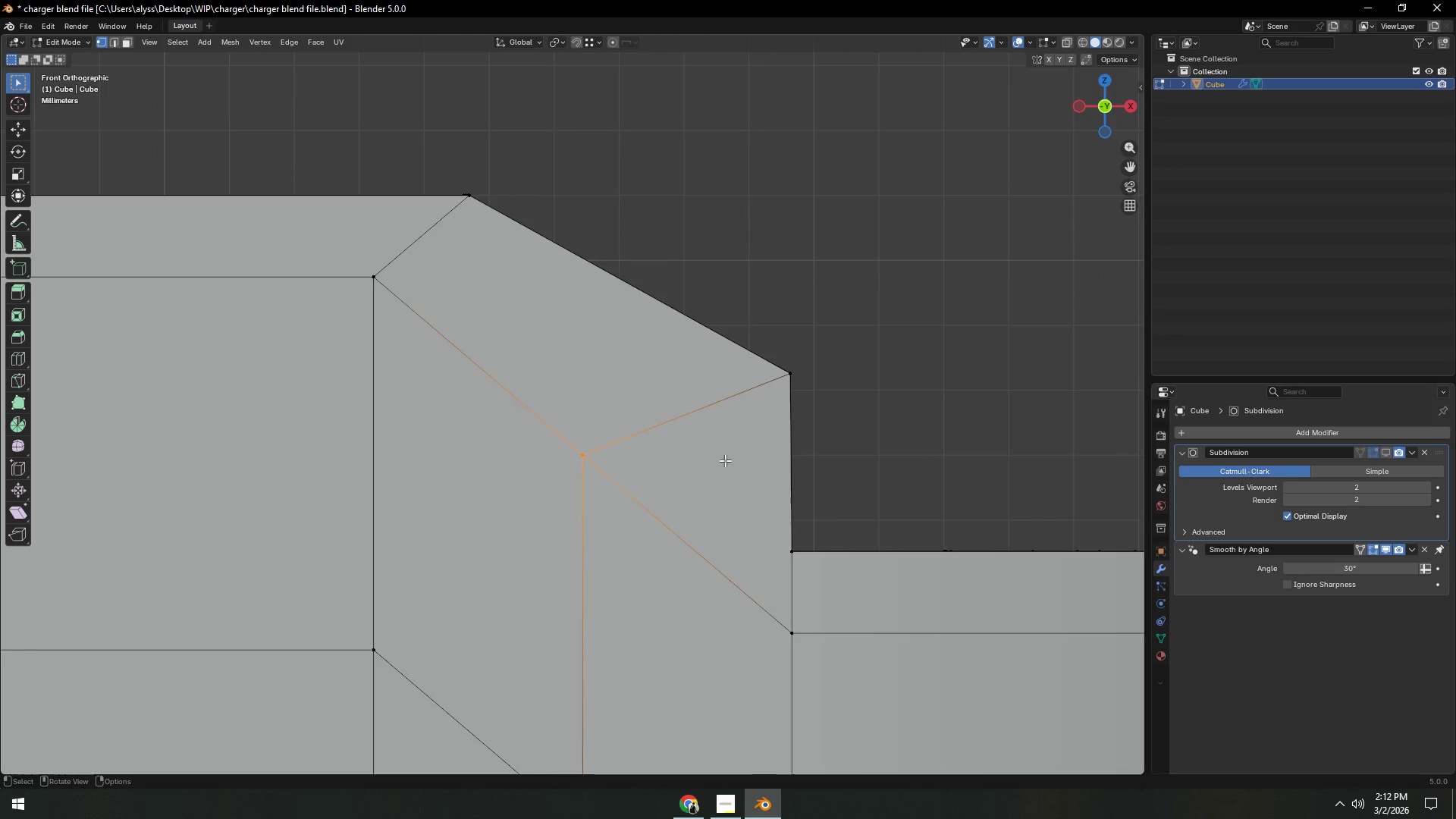 
scroll: coordinate [693, 488], scroll_direction: down, amount: 4.0
 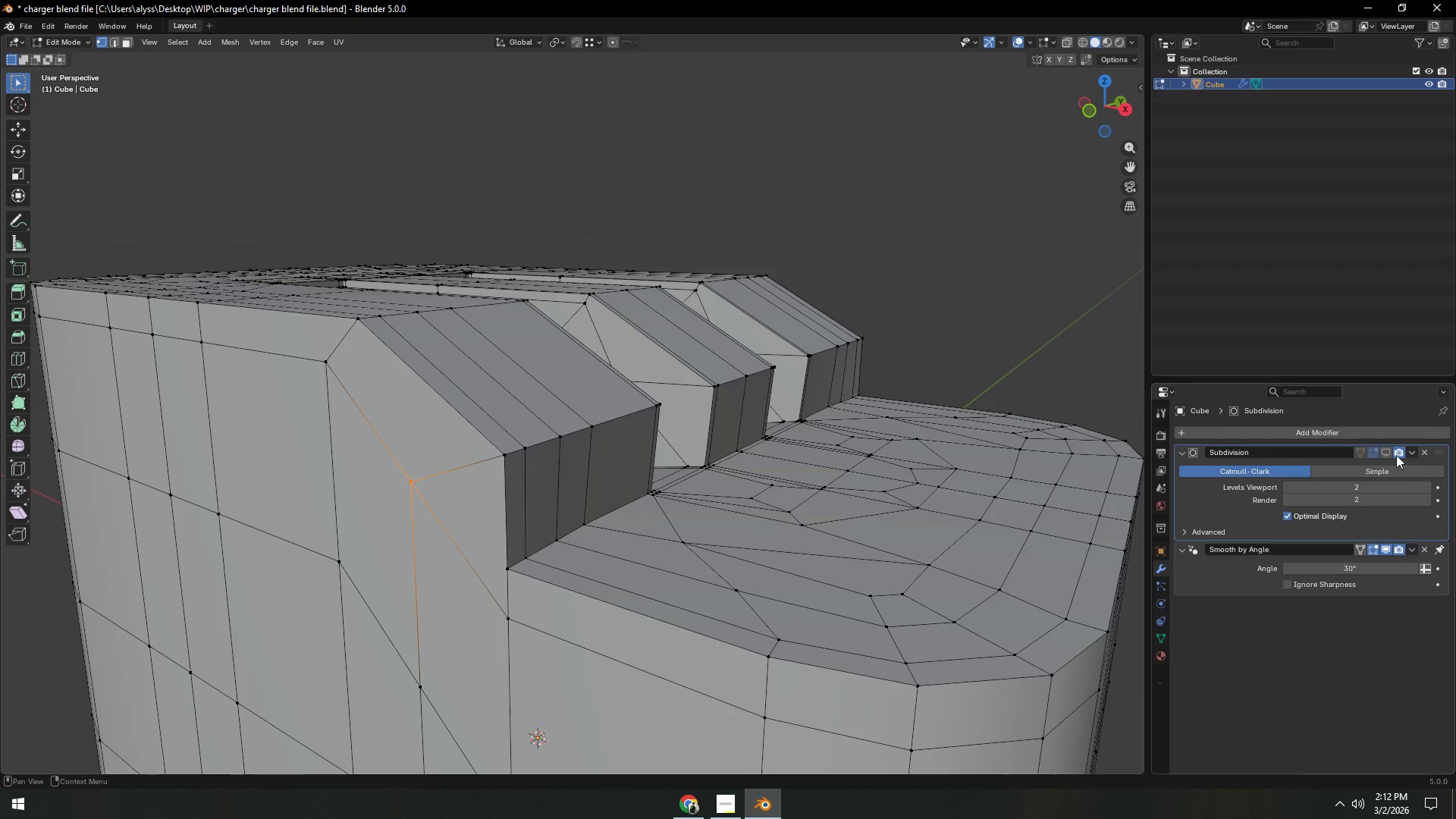 
left_click([1392, 451])
 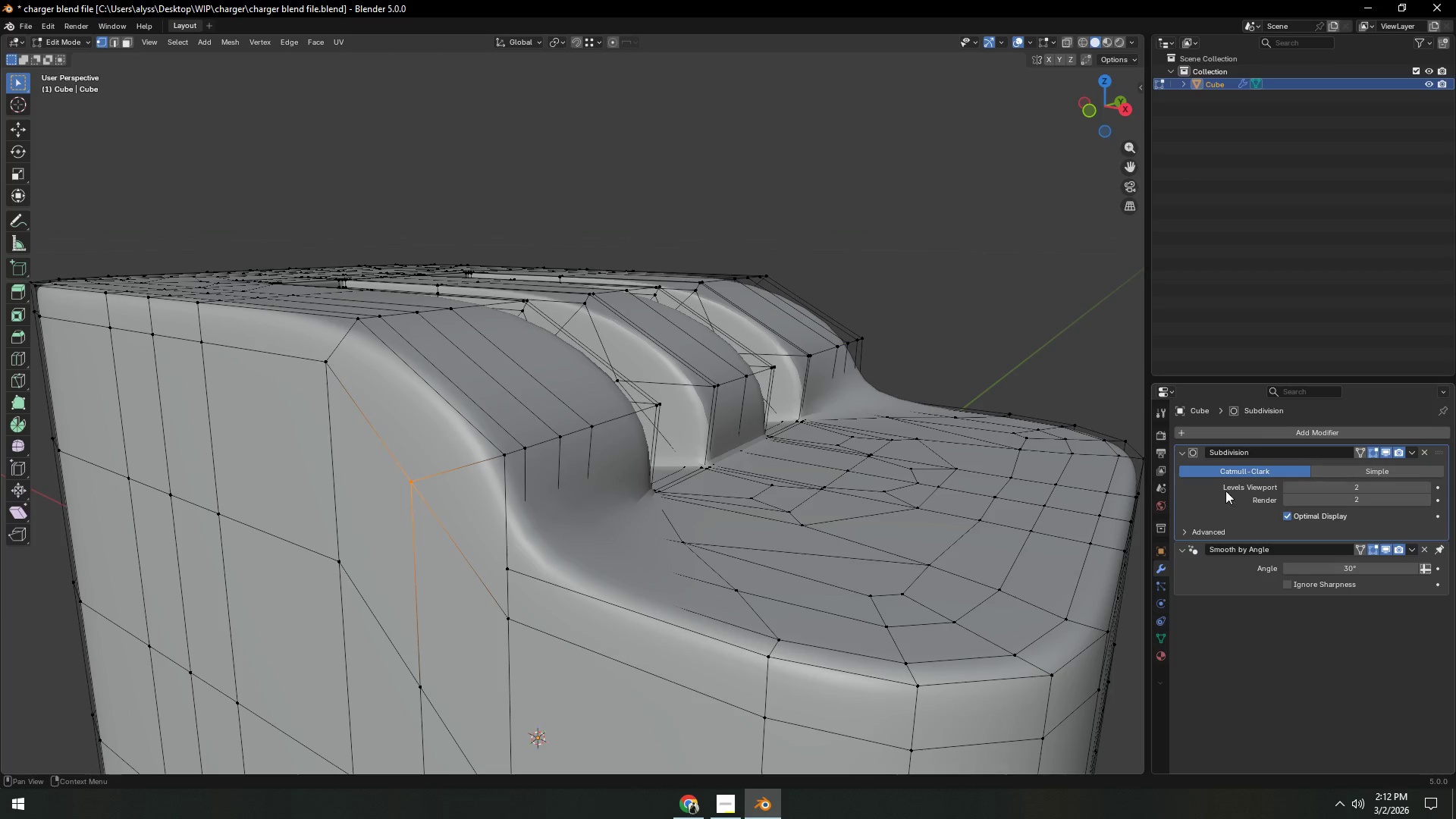 
key(Tab)
 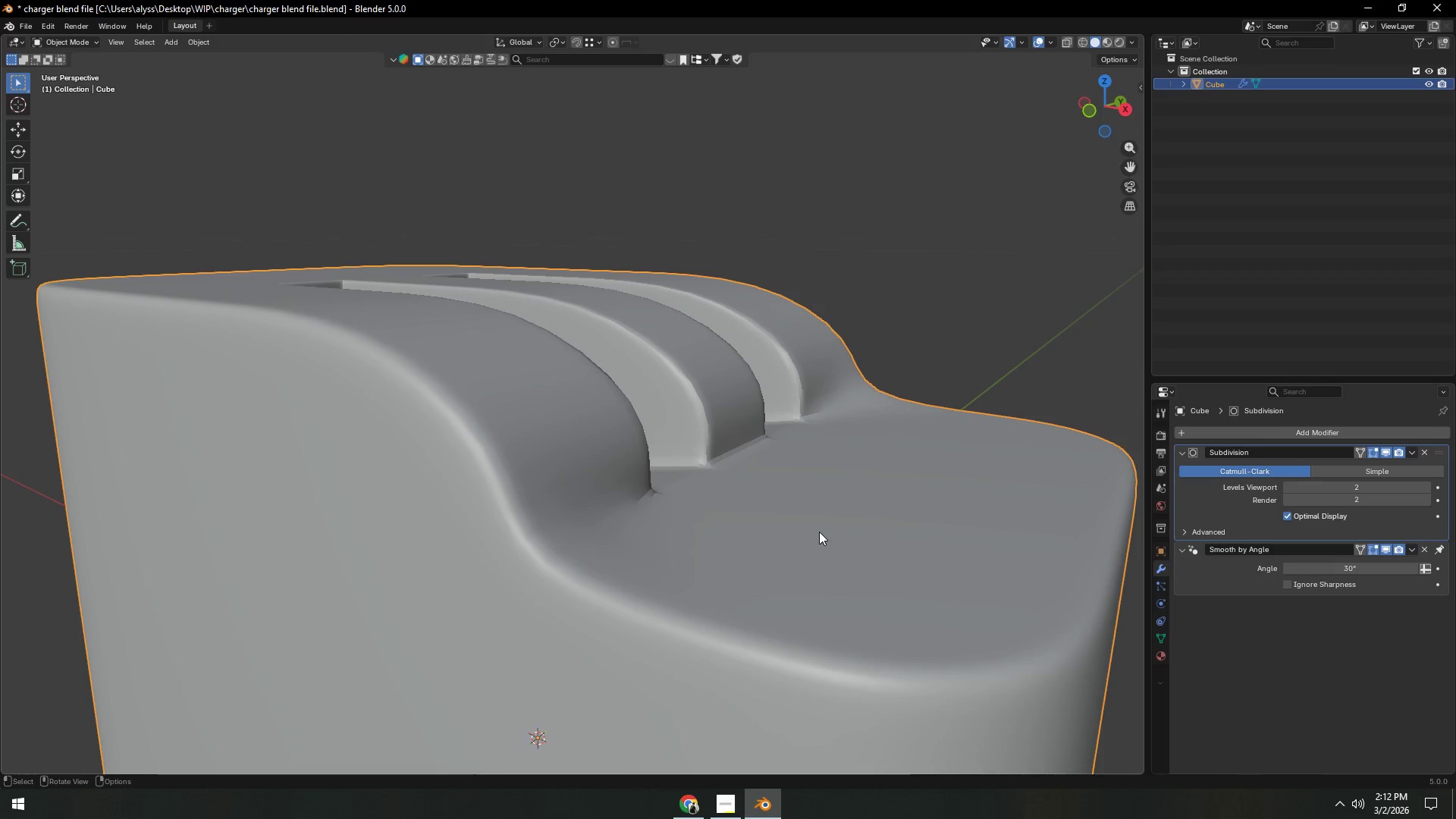 
scroll: coordinate [728, 541], scroll_direction: down, amount: 4.0
 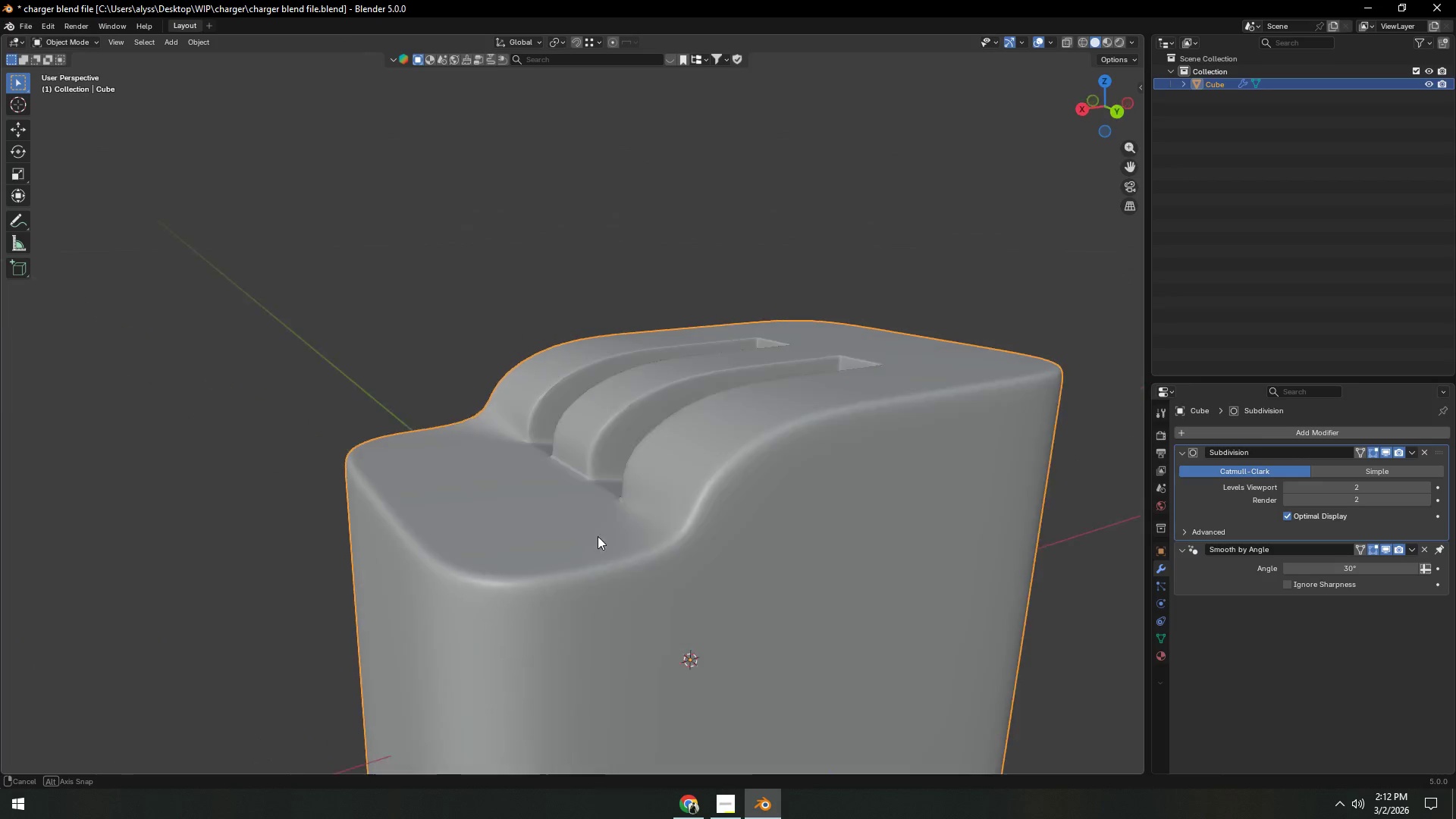 
key(Tab)
 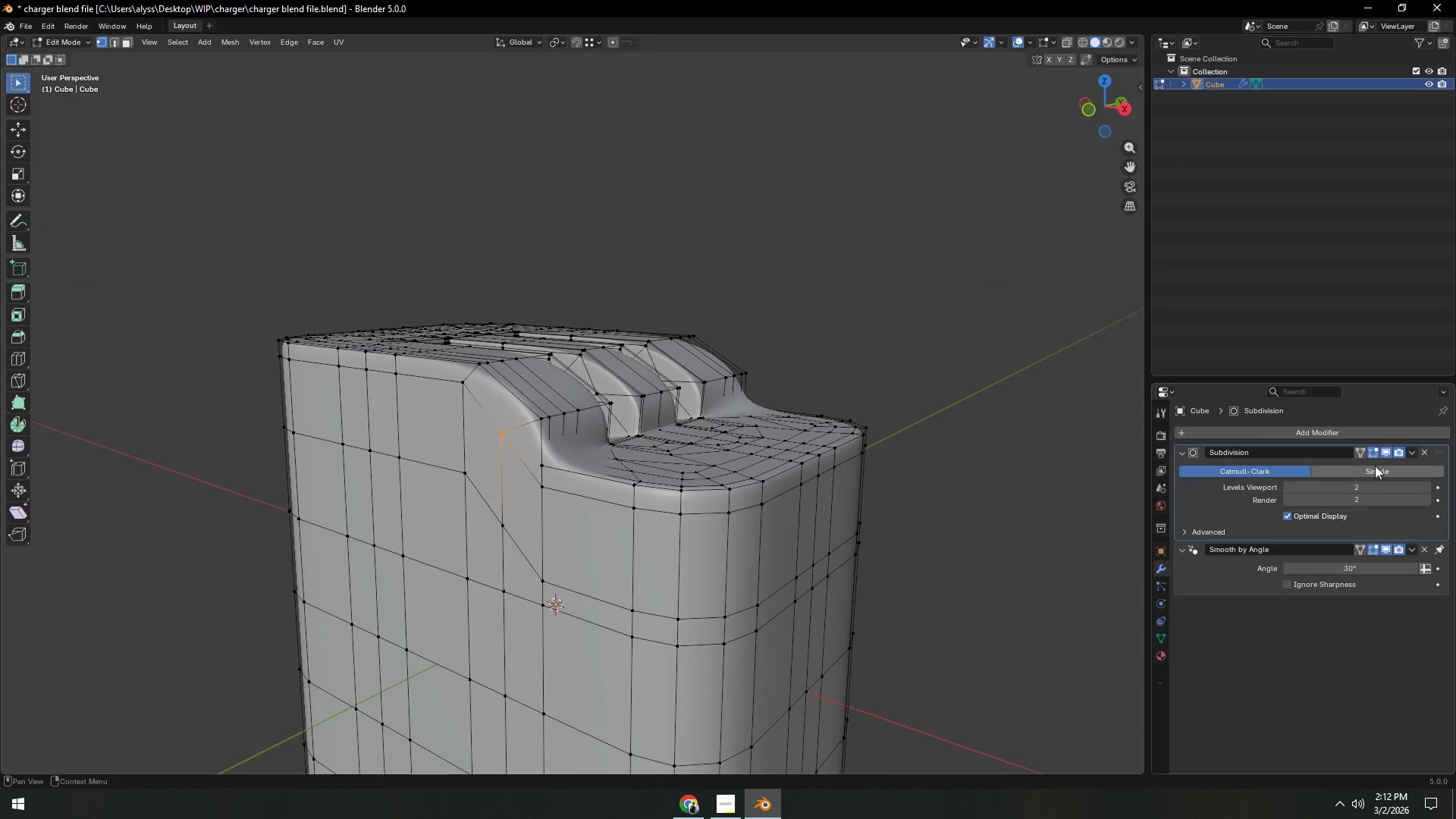 
left_click([1390, 453])
 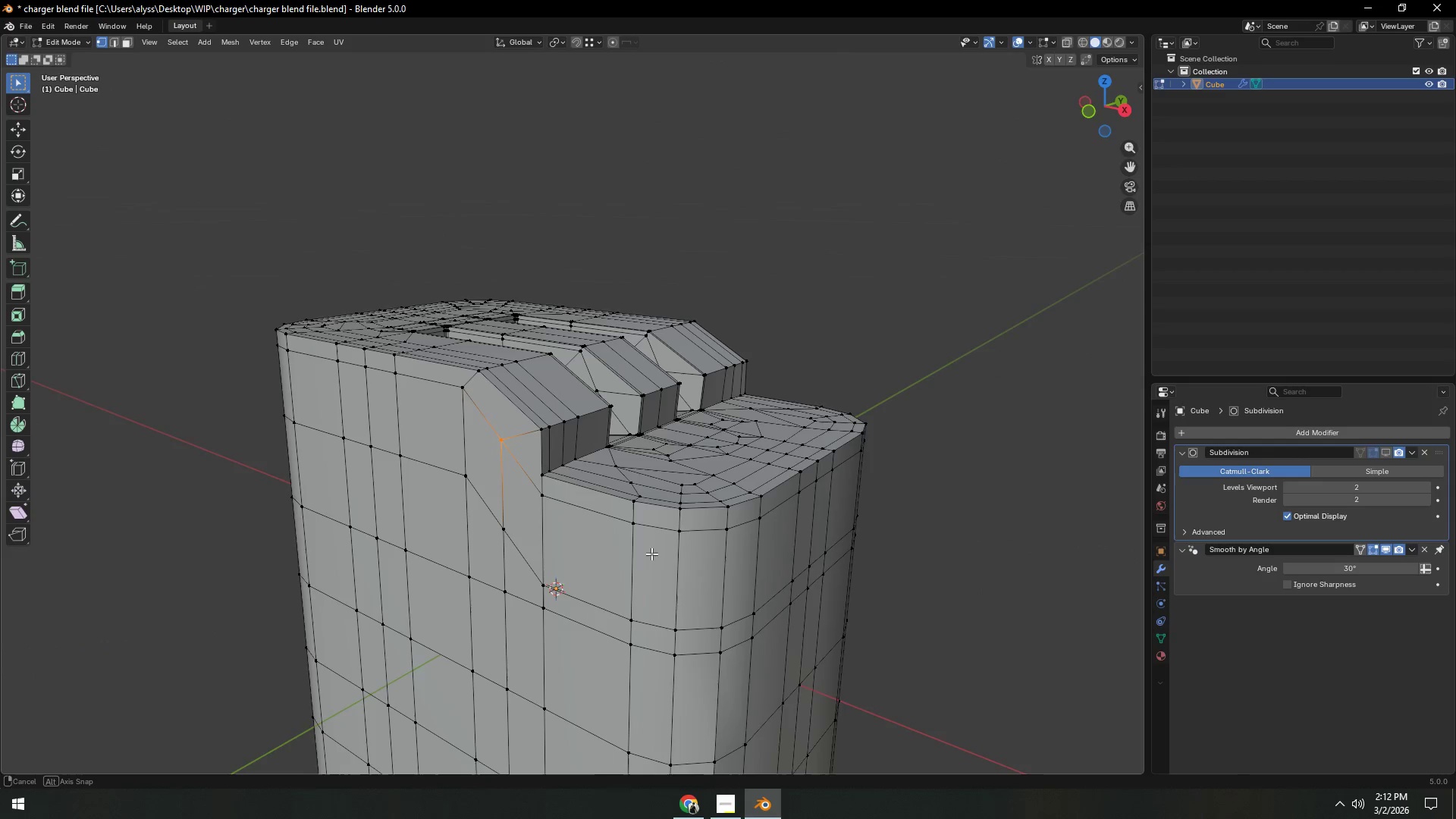 
key(Shift+ShiftLeft)
 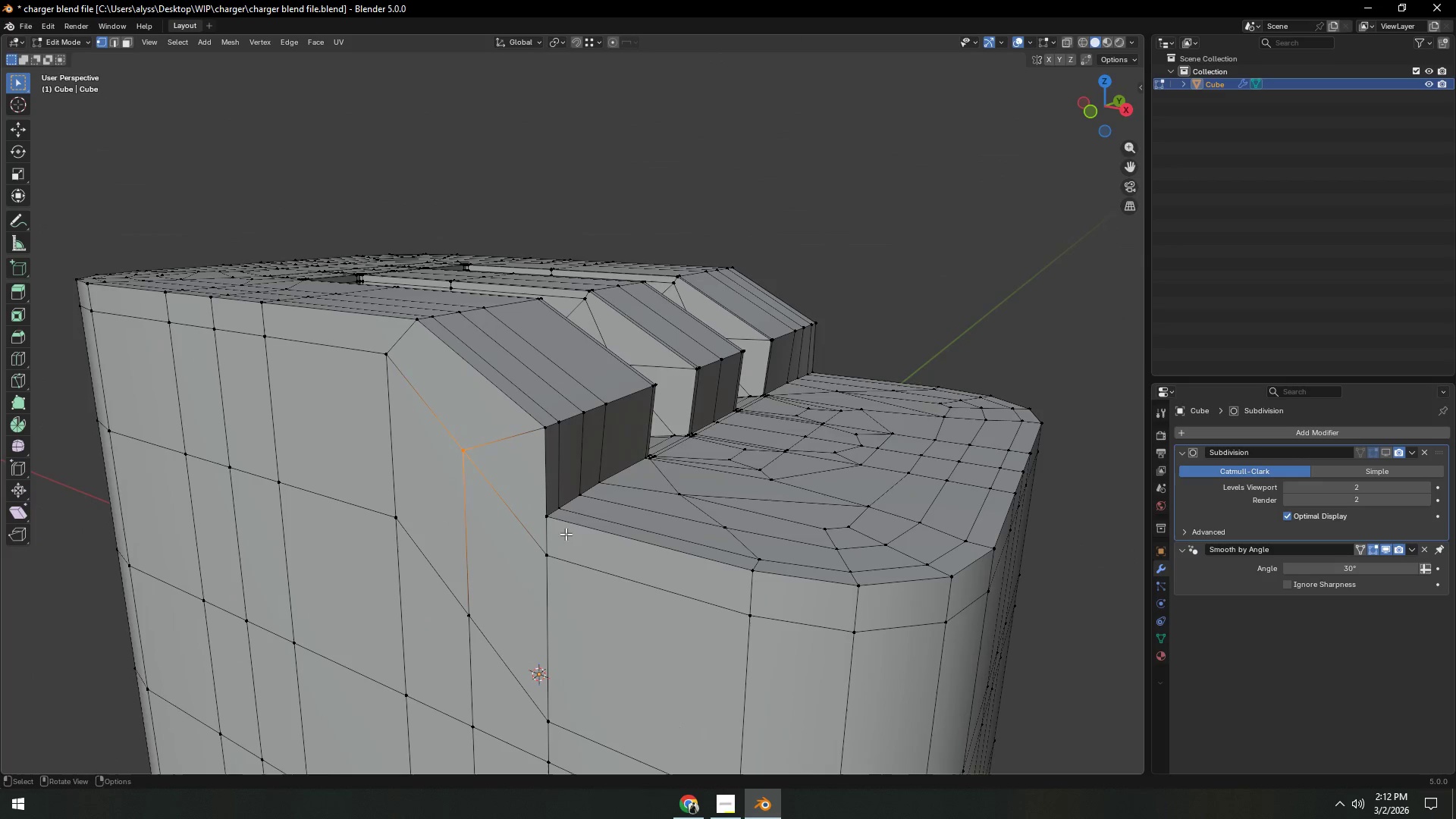 
scroll: coordinate [639, 560], scroll_direction: up, amount: 3.0
 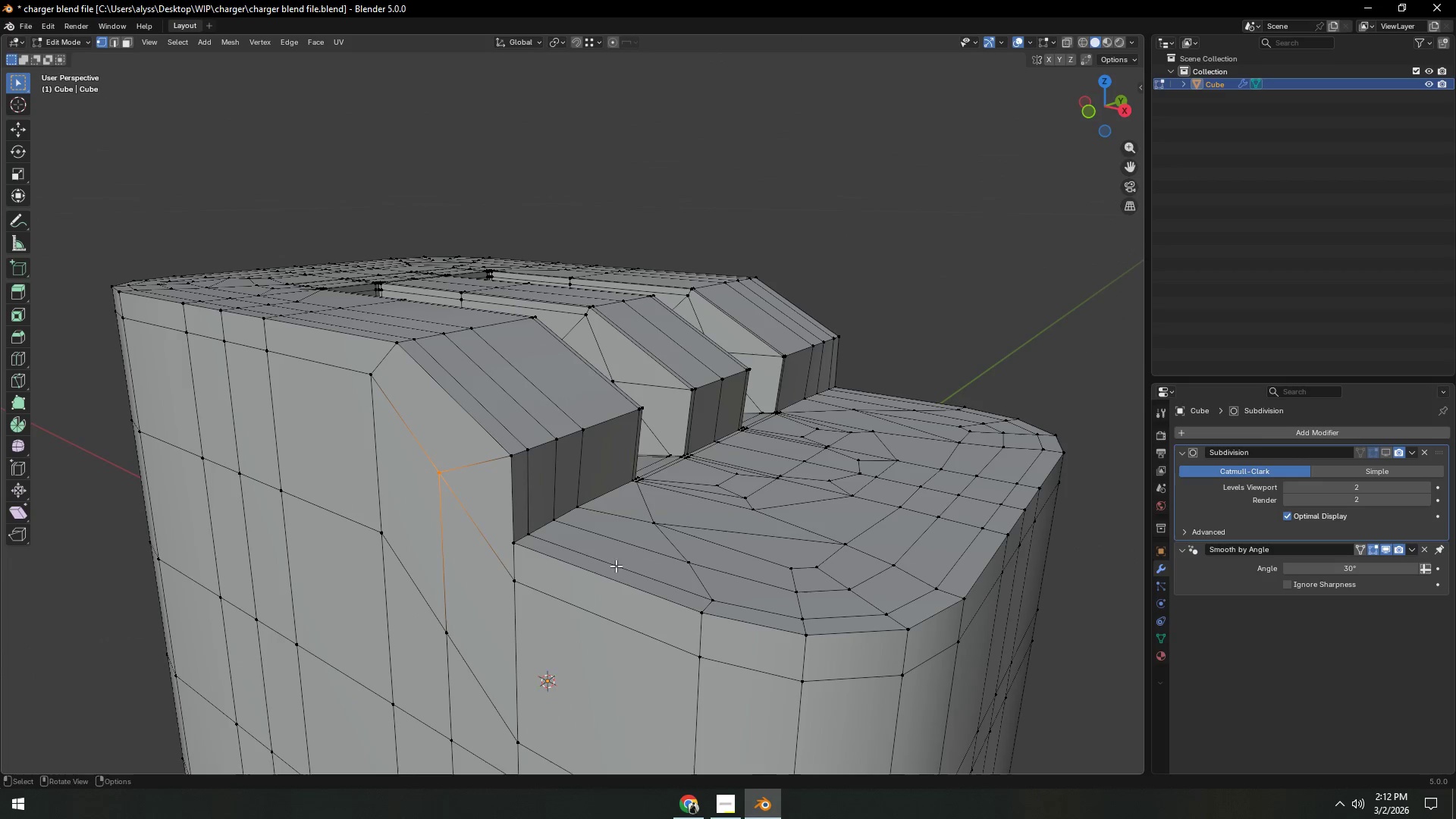 
left_click([553, 518])
 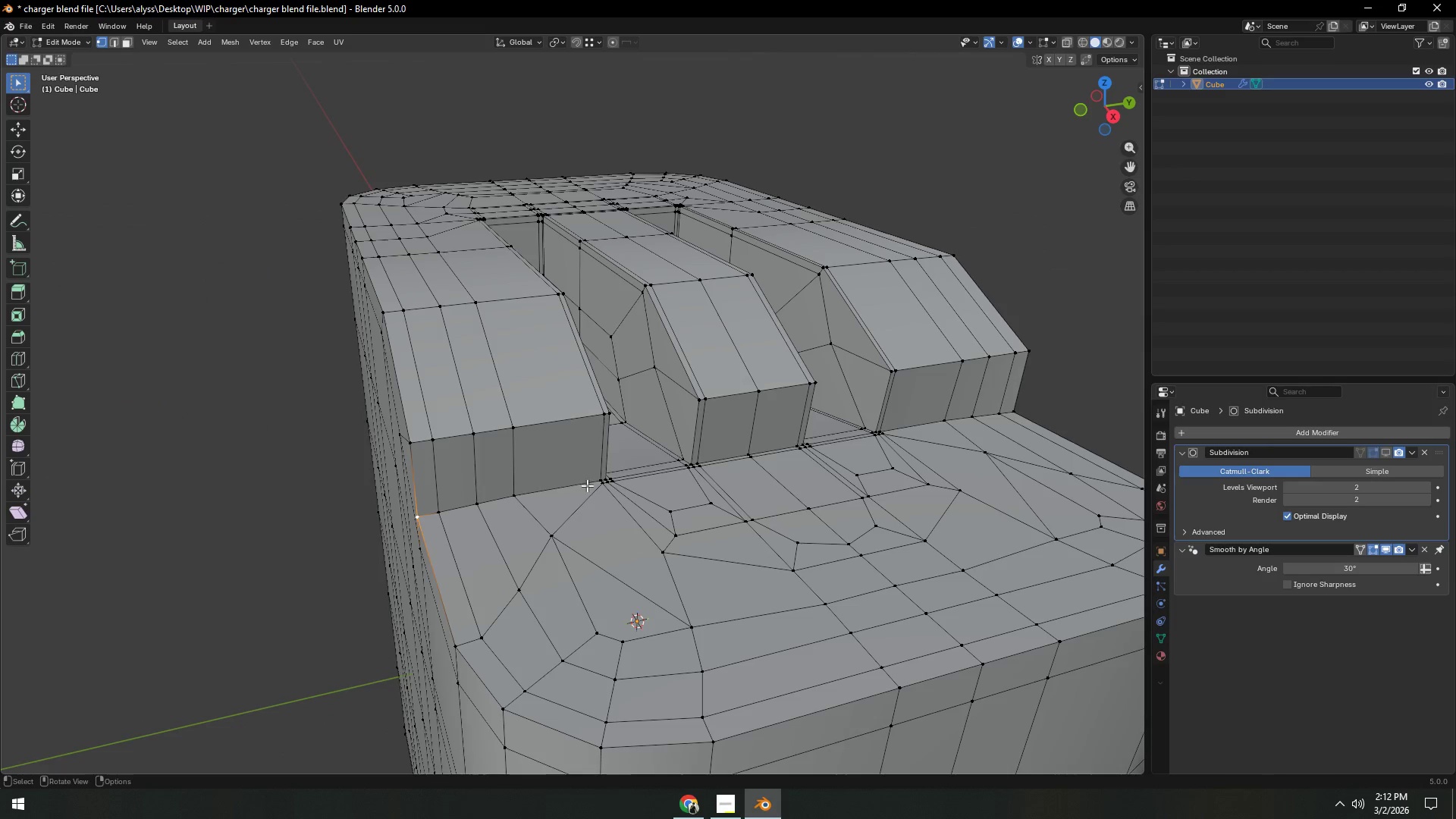 
scroll: coordinate [563, 512], scroll_direction: up, amount: 4.0
 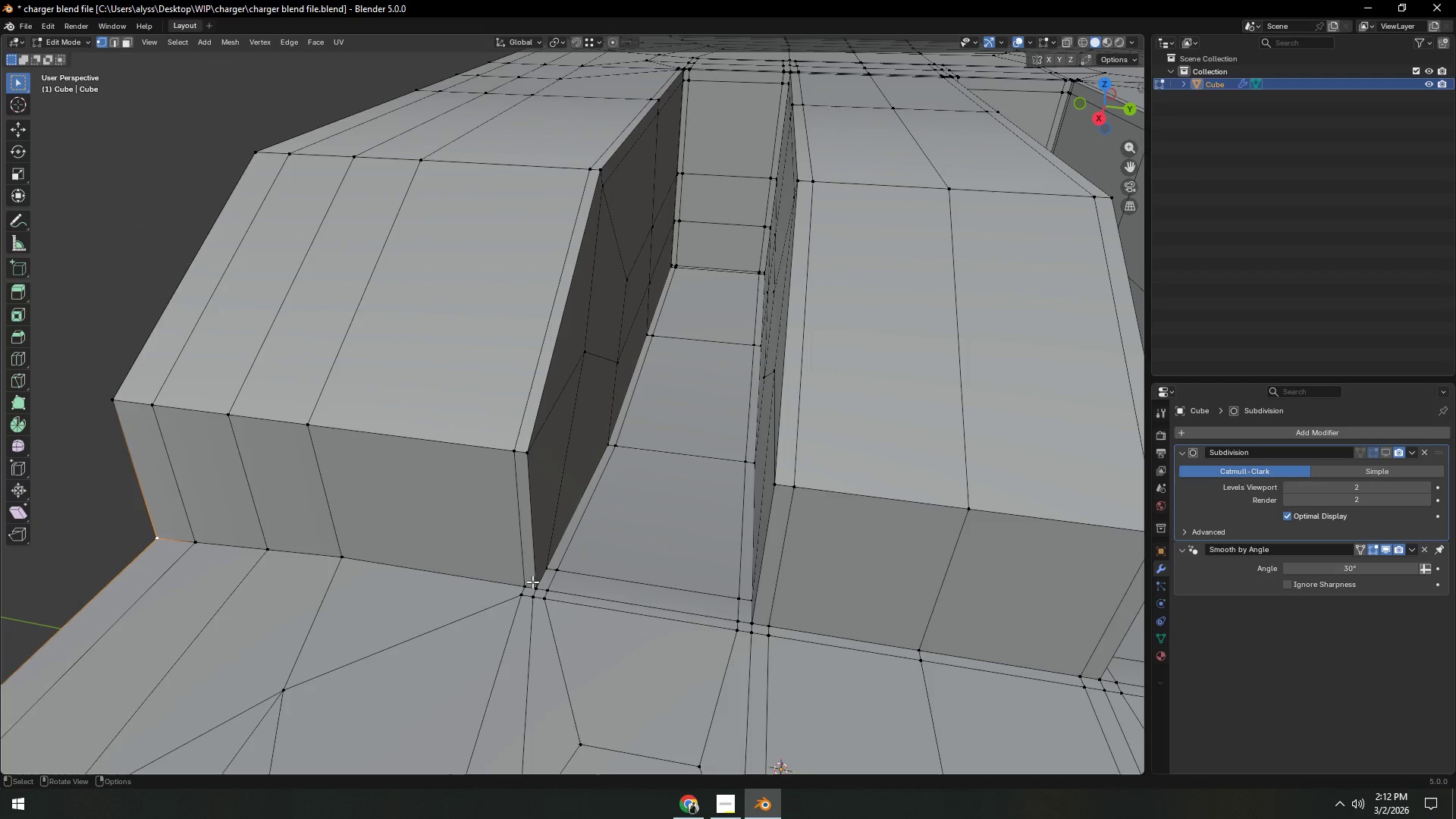 
hold_key(key=ShiftLeft, duration=0.62)
left_click([529, 584])
 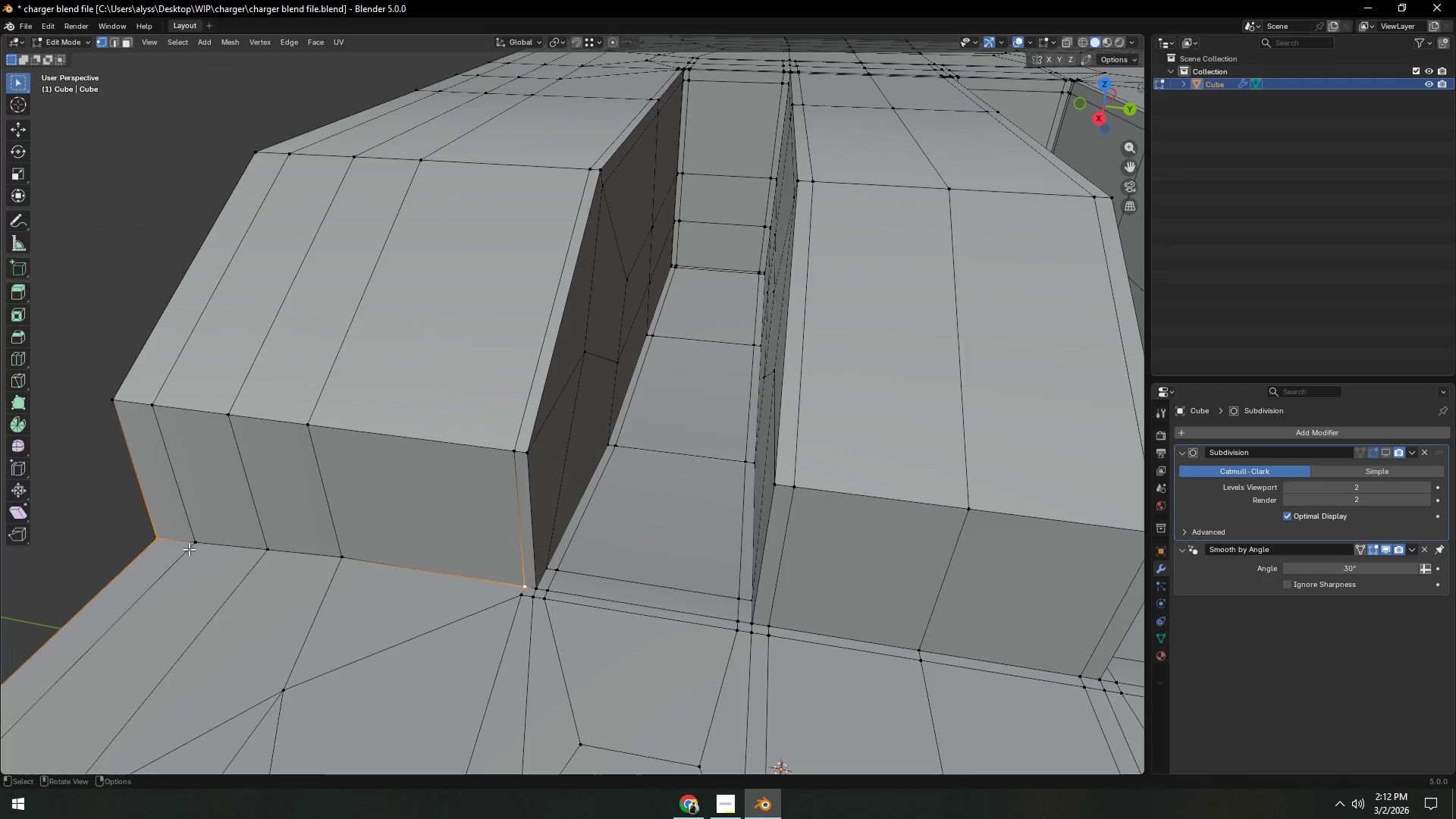 
left_click([158, 545])
 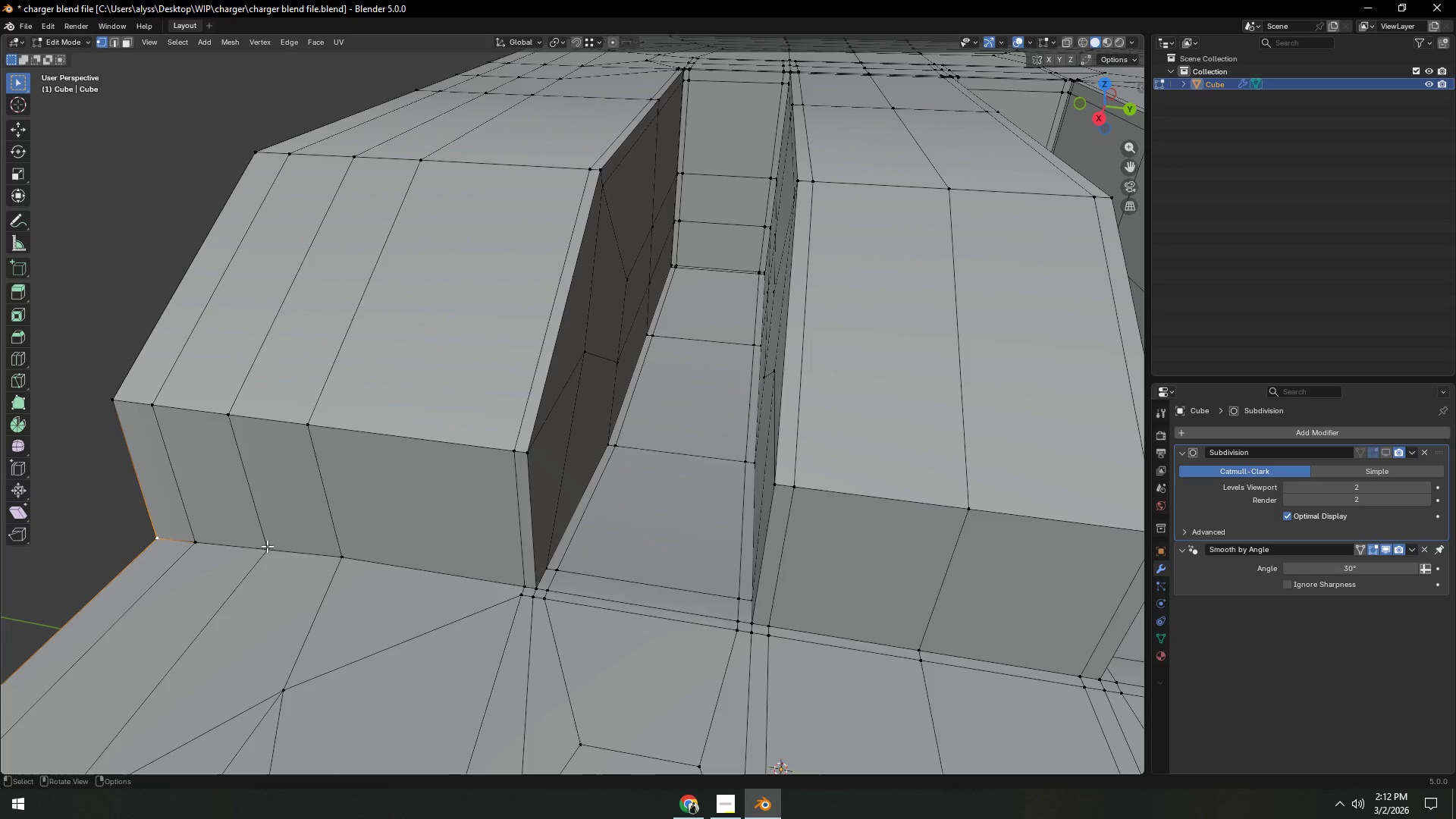 
hold_key(key=ControlLeft, duration=0.31)
 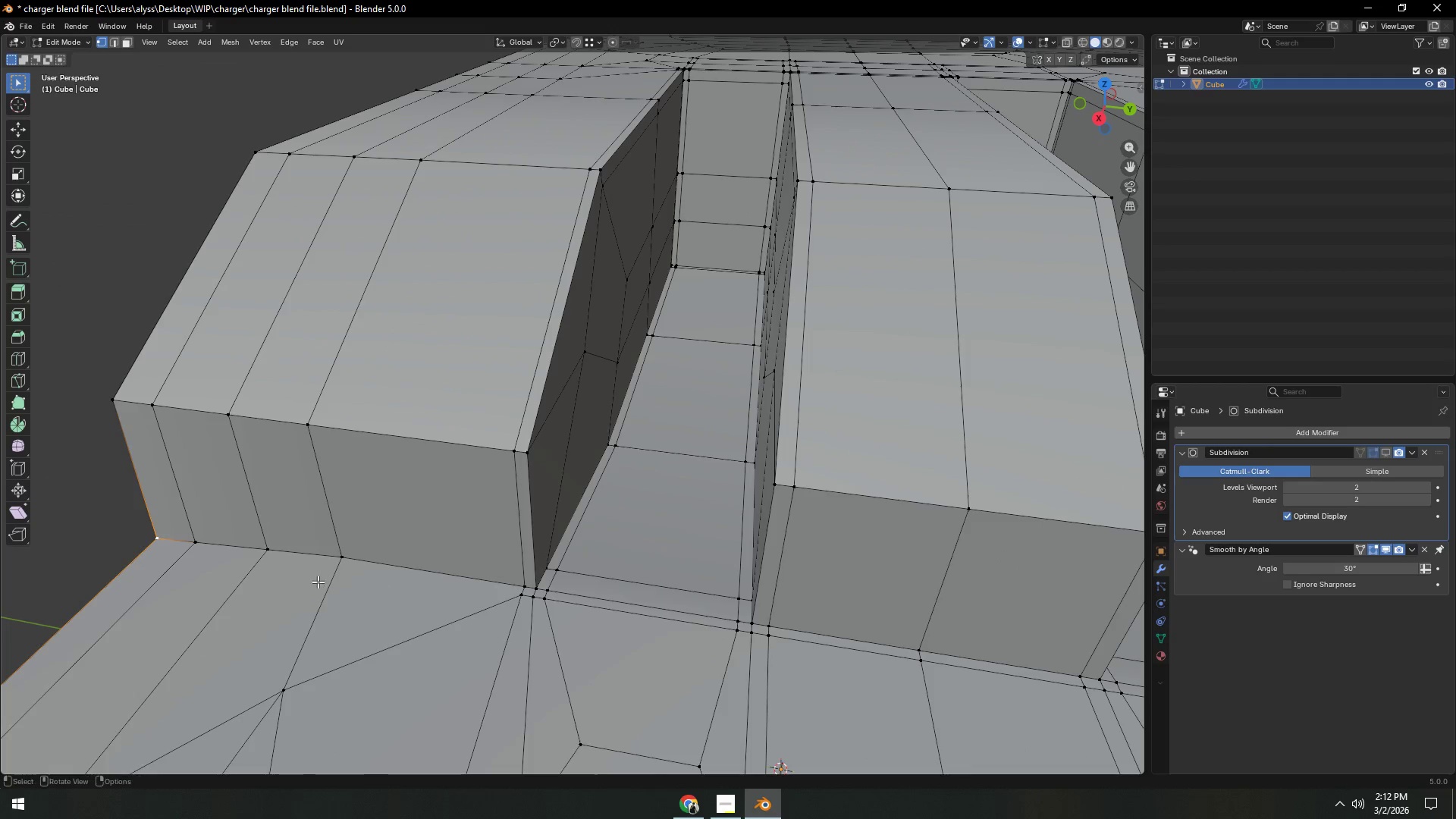 
scroll: coordinate [594, 544], scroll_direction: down, amount: 4.0
 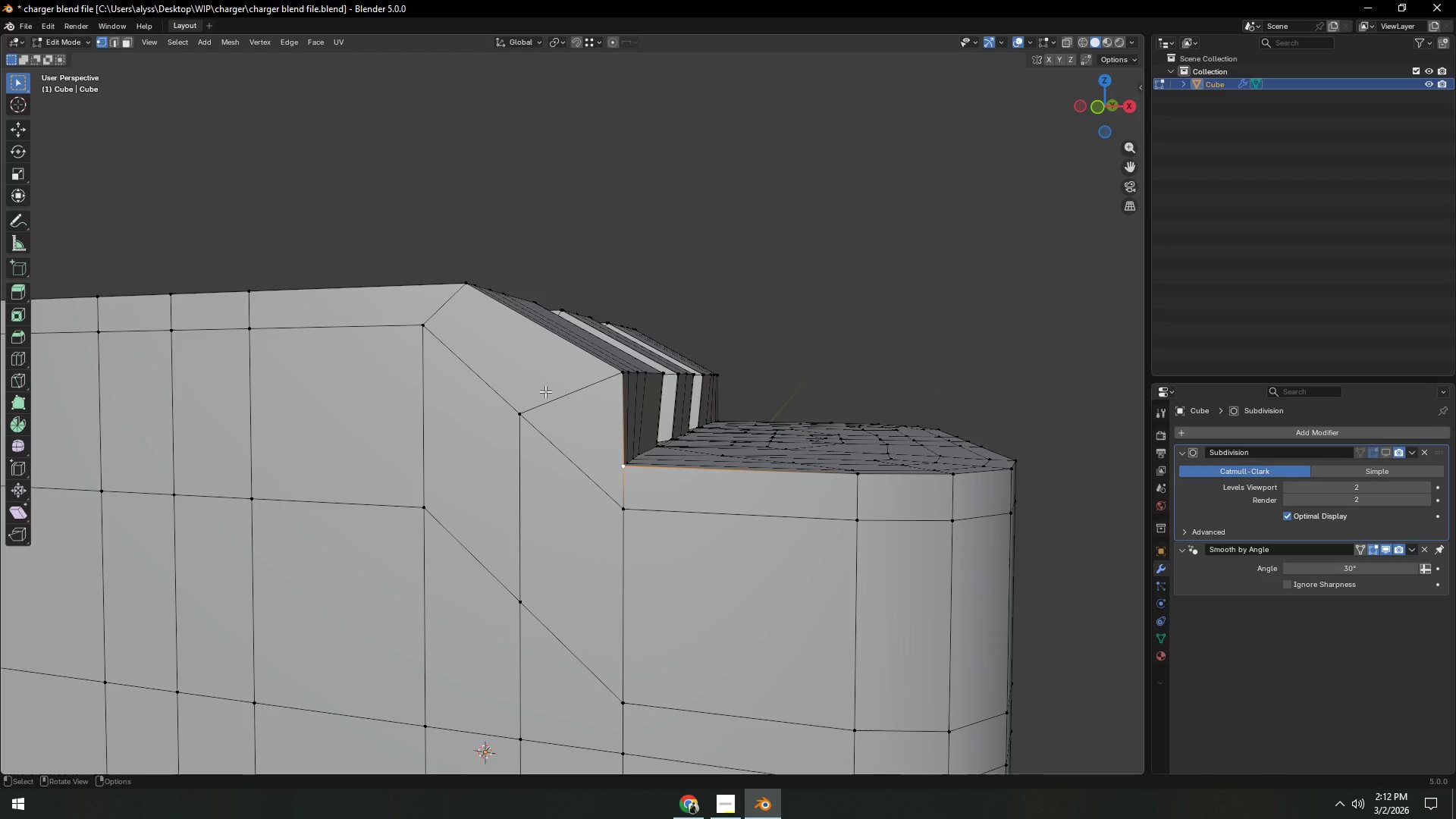 
wait(10.35)
 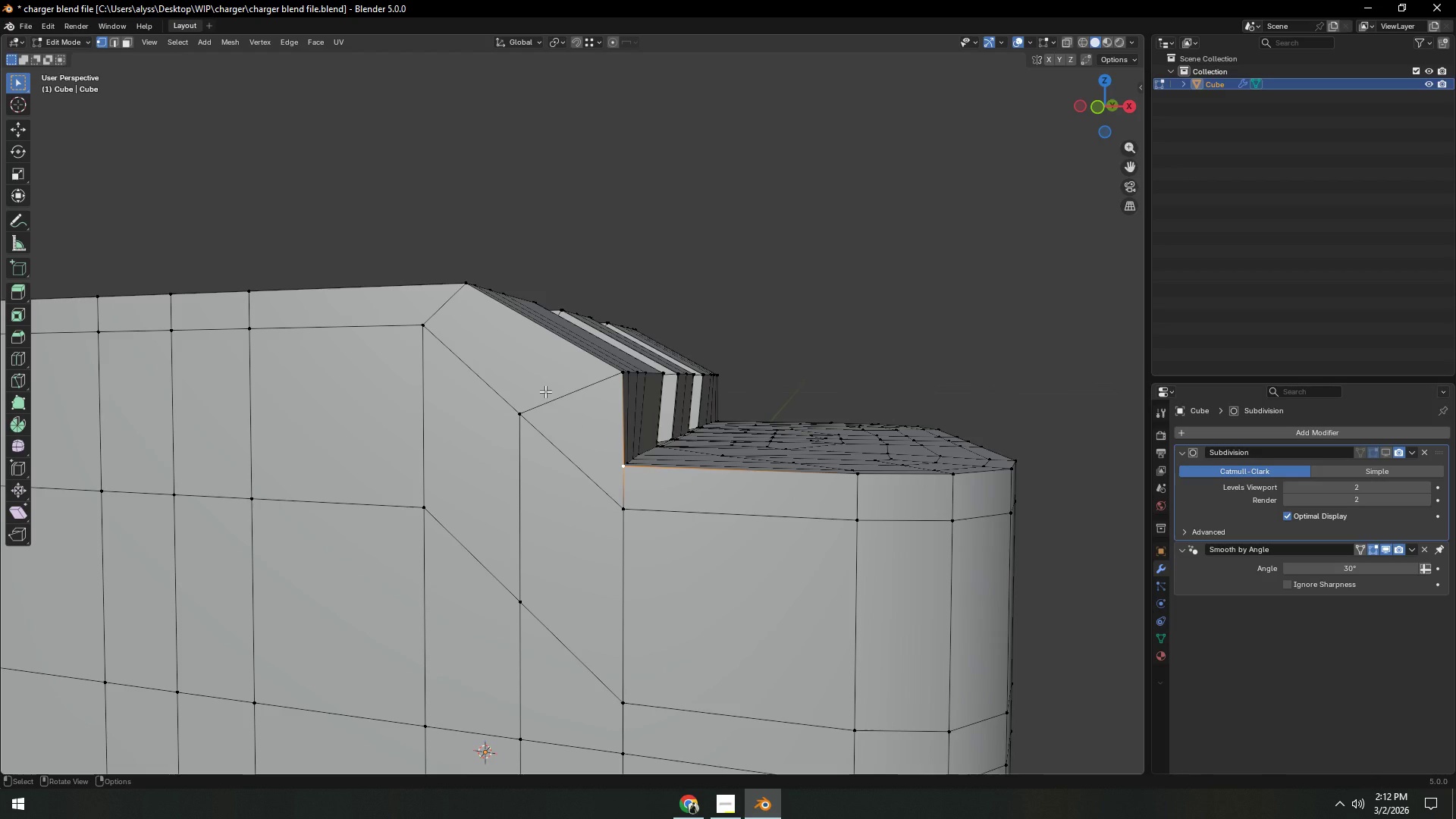 
key(Control+R)
 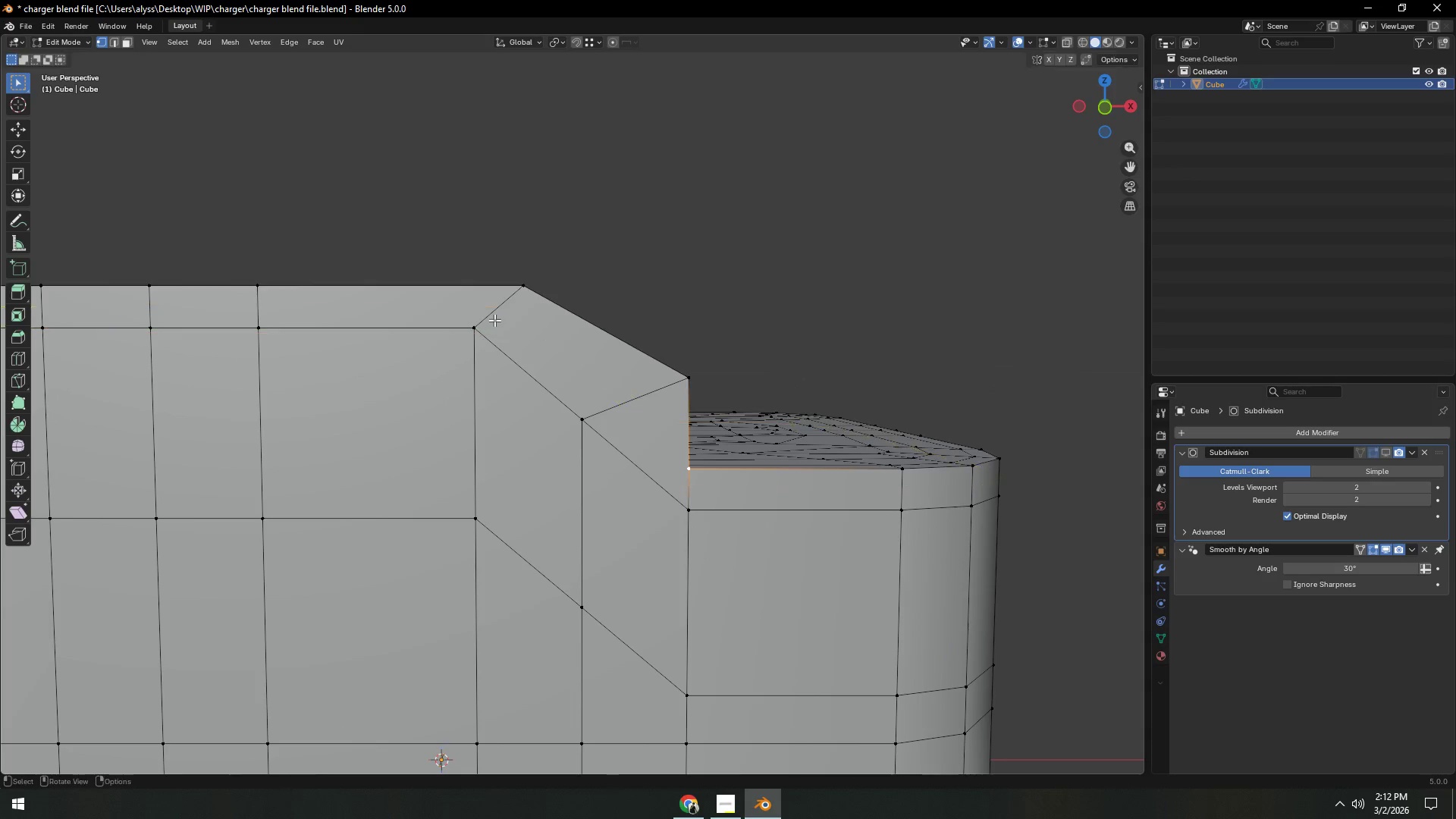 
right_click([494, 320])
 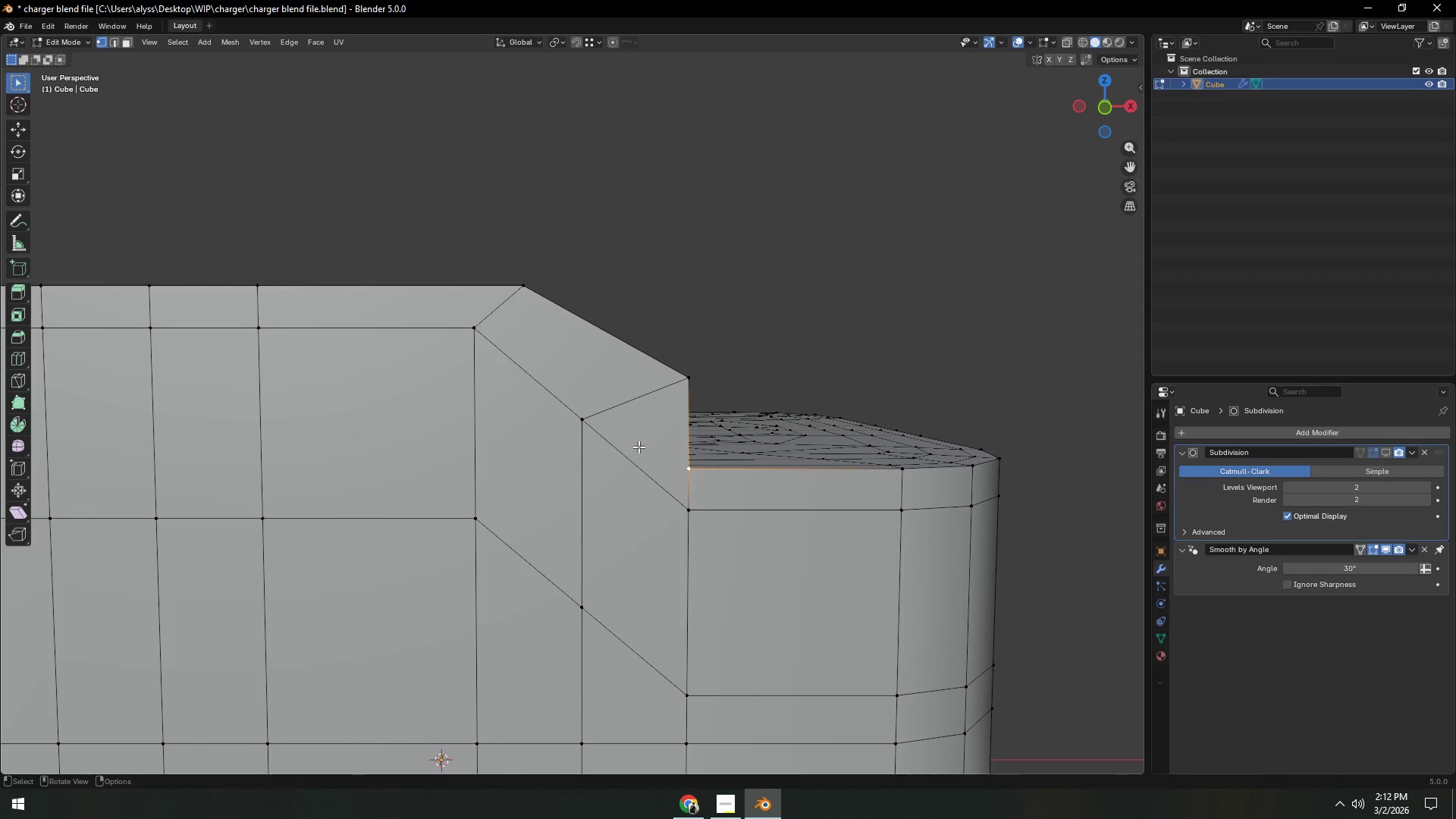 
key(3)
 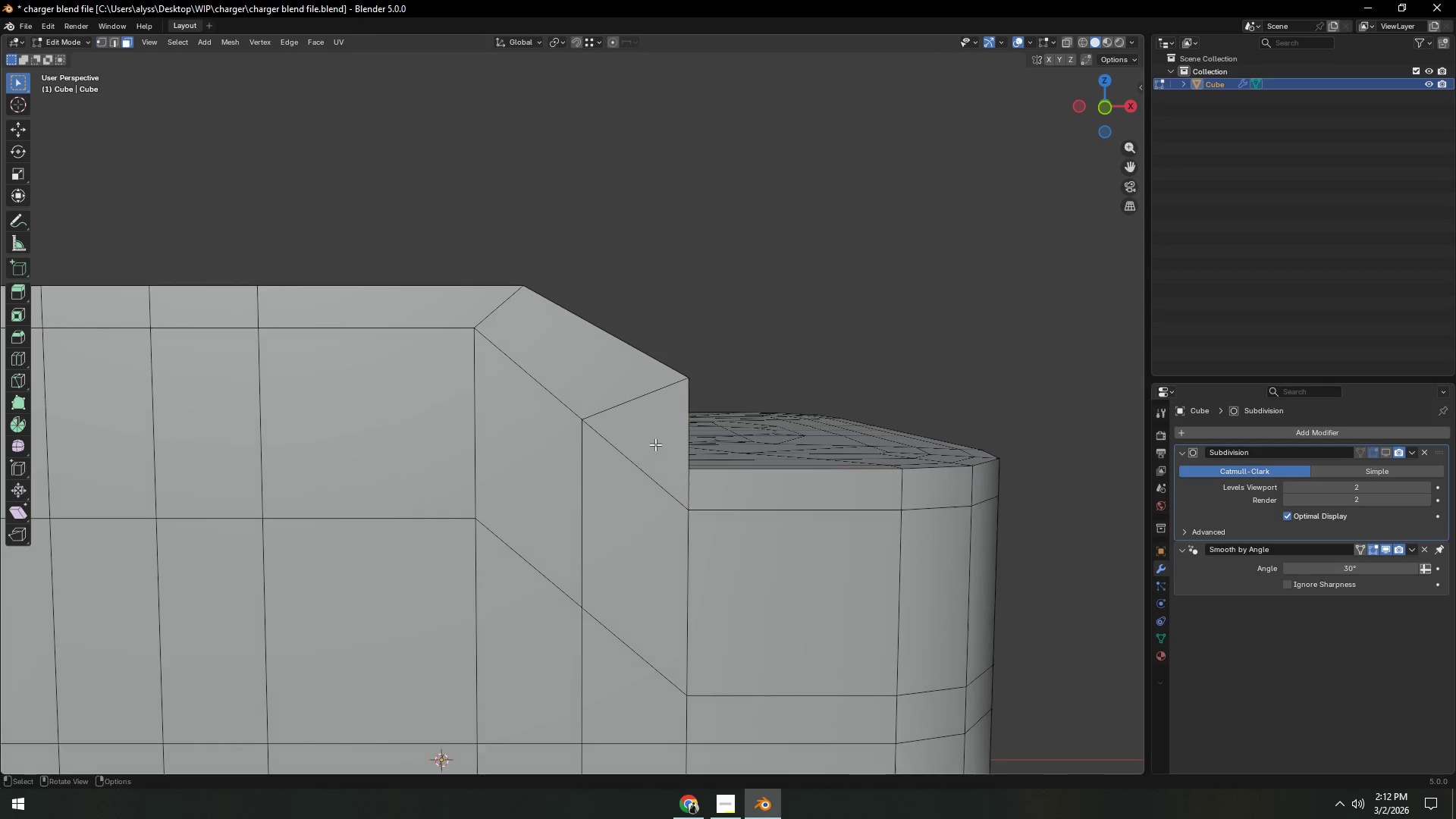 
left_click([655, 444])
 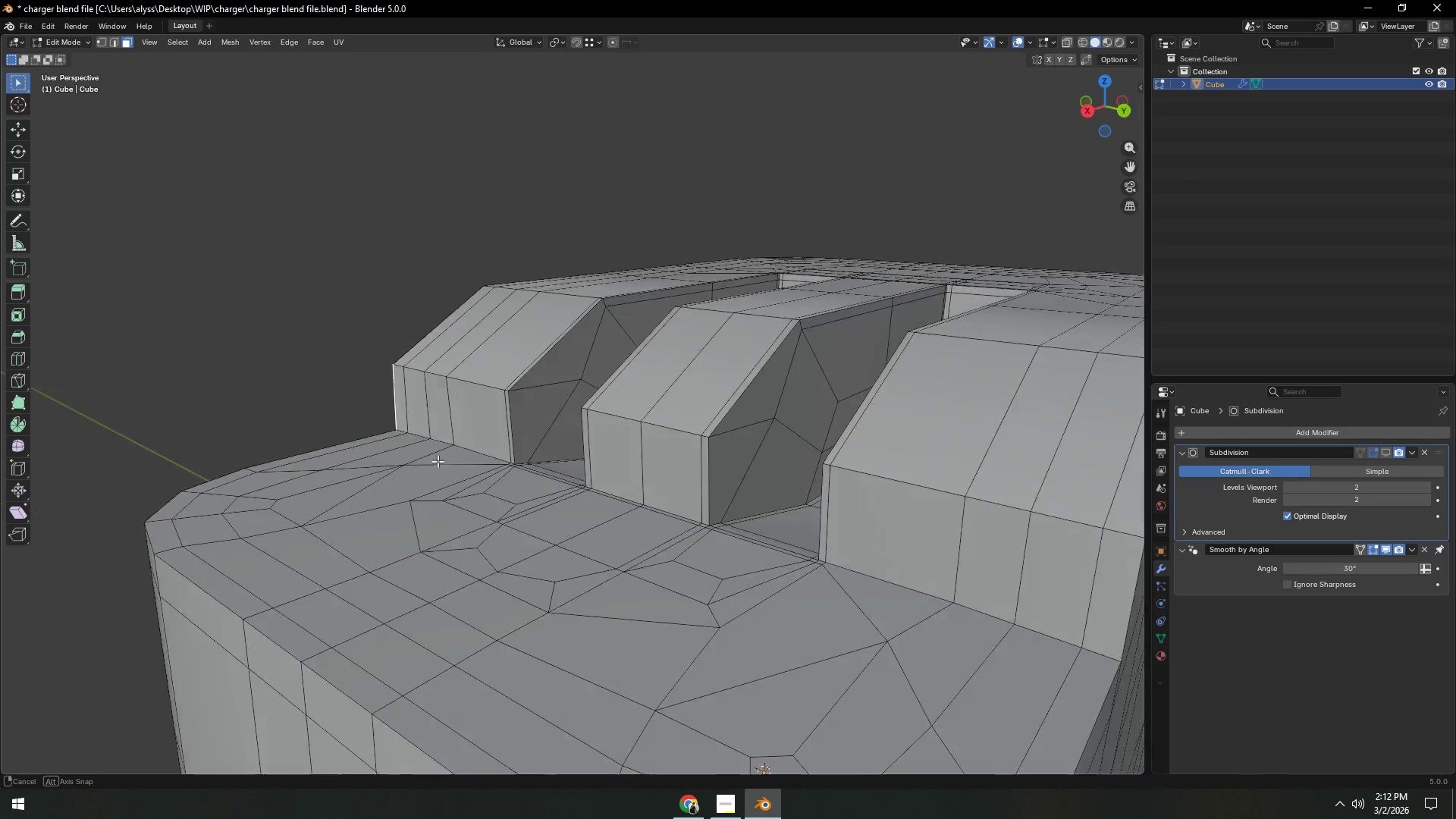 
scroll: coordinate [422, 463], scroll_direction: down, amount: 3.0
 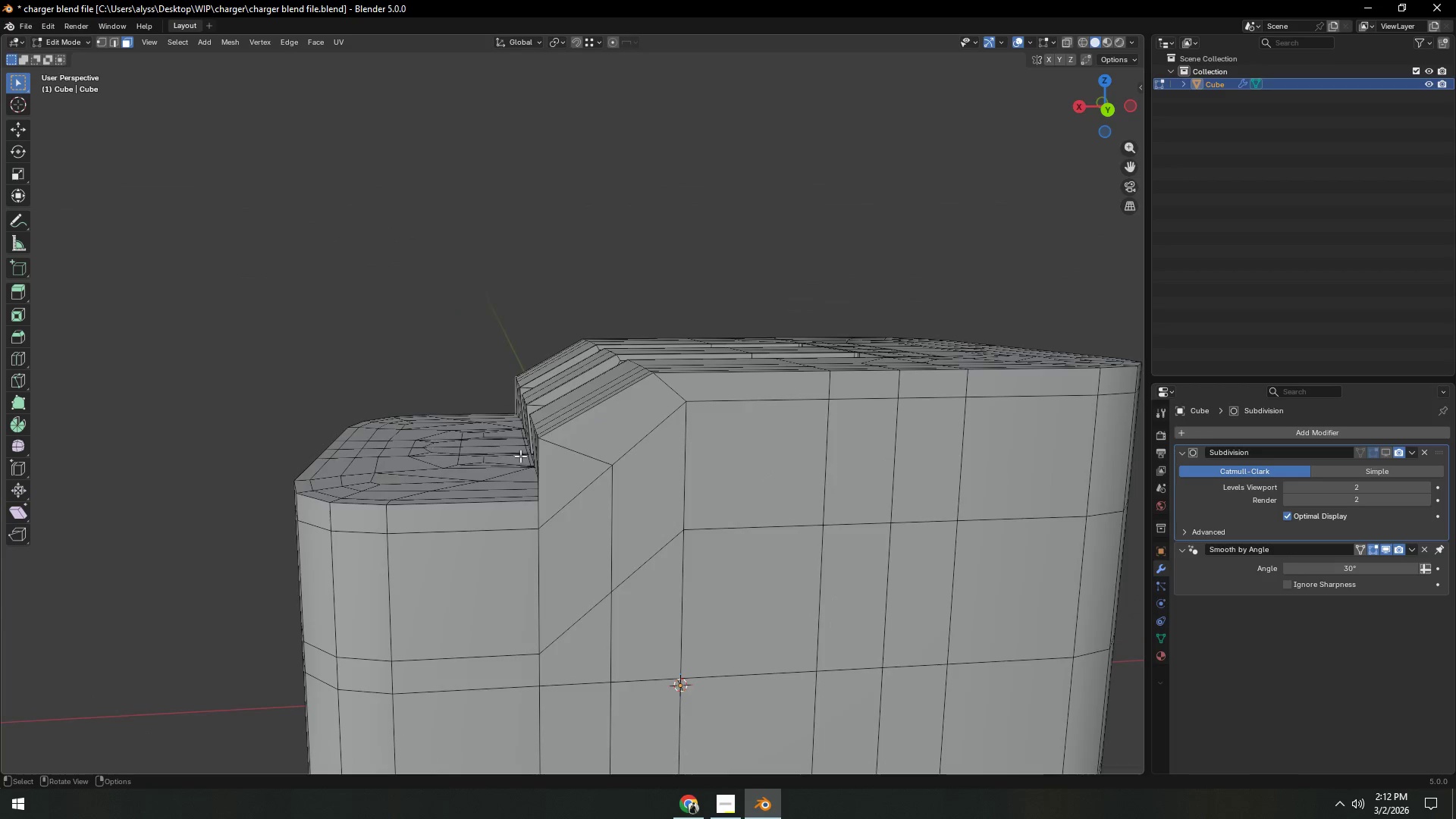 
key(Shift+ShiftLeft)
 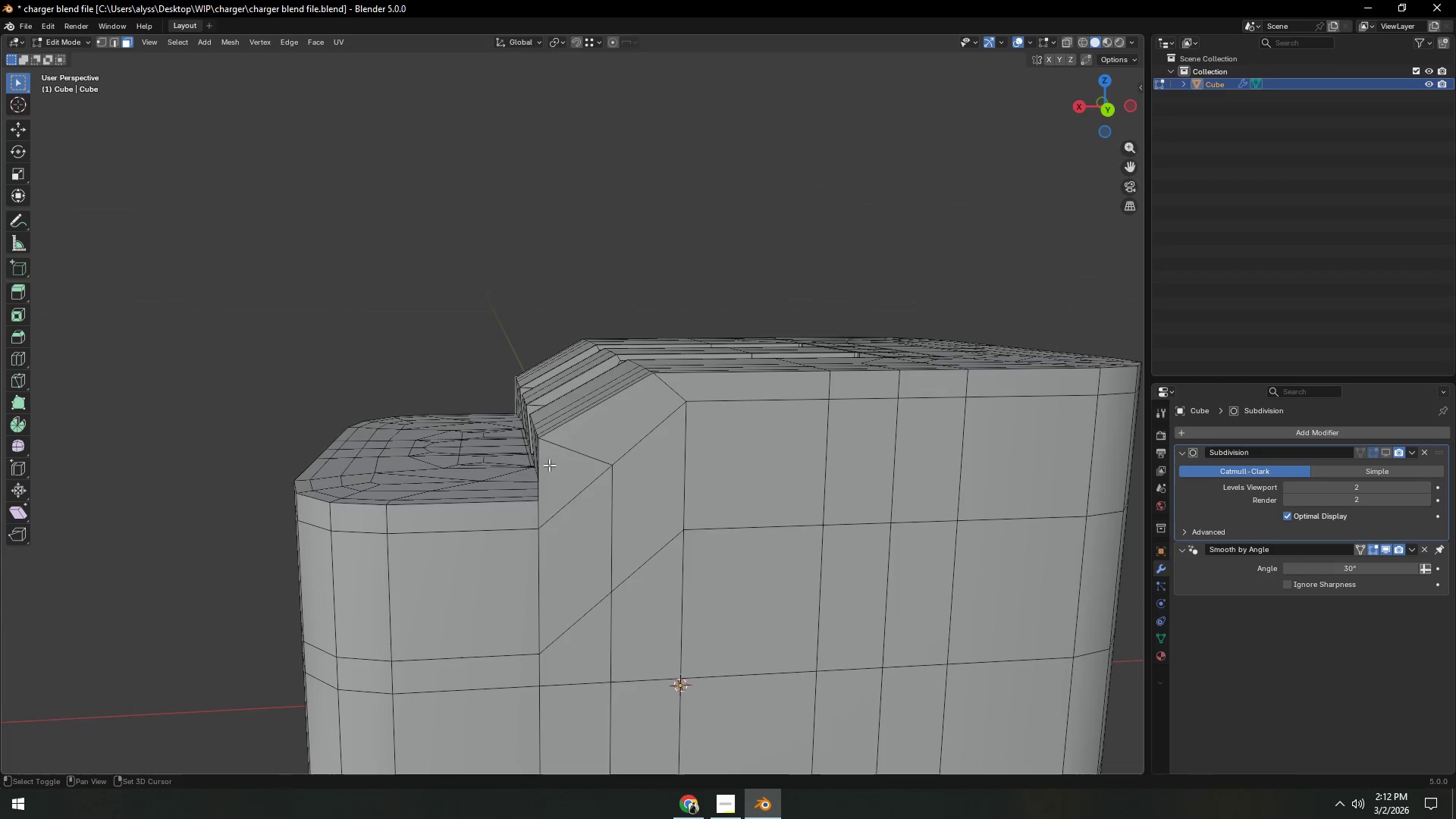 
left_click([551, 466])
 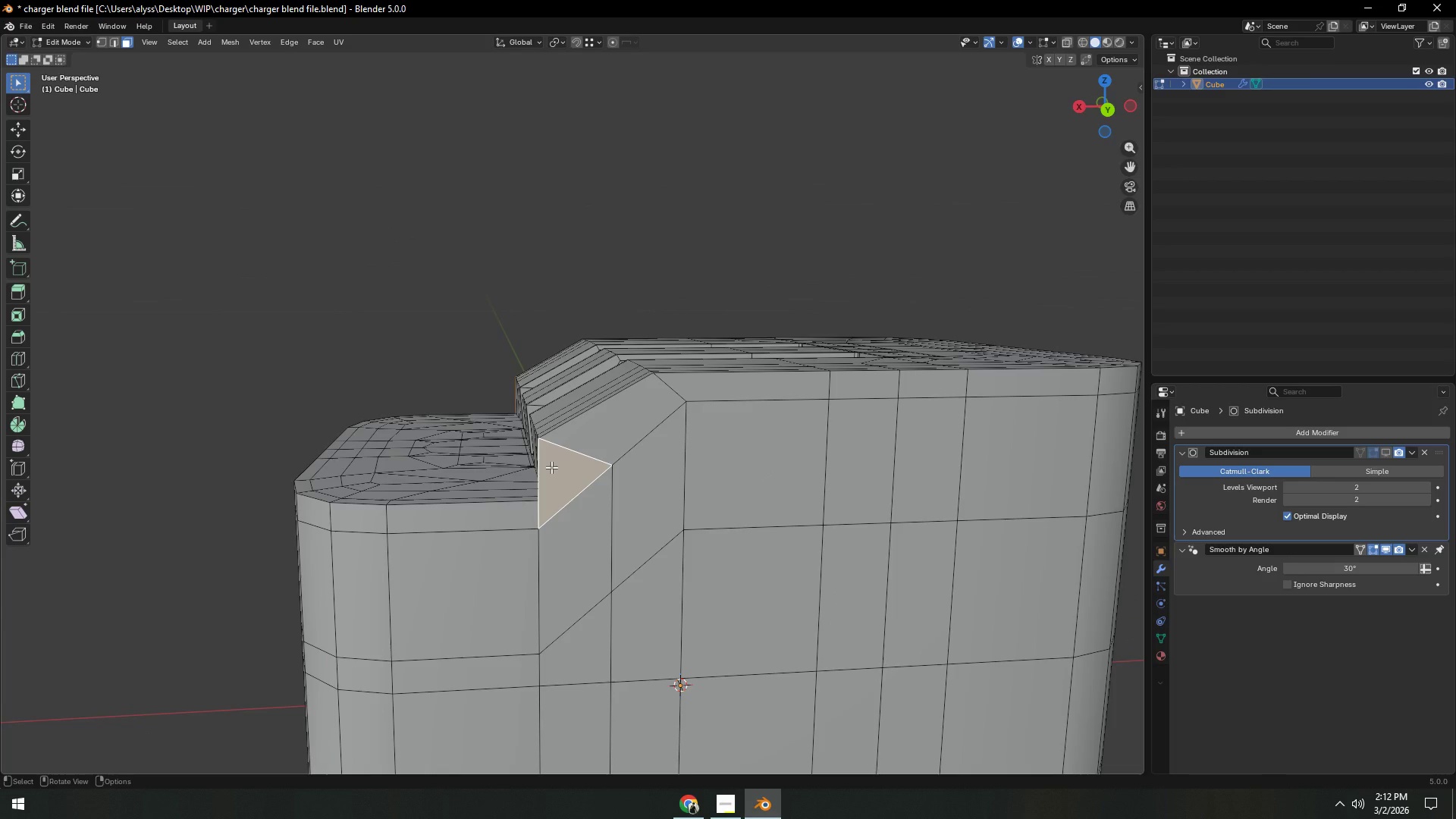 
key(X)
 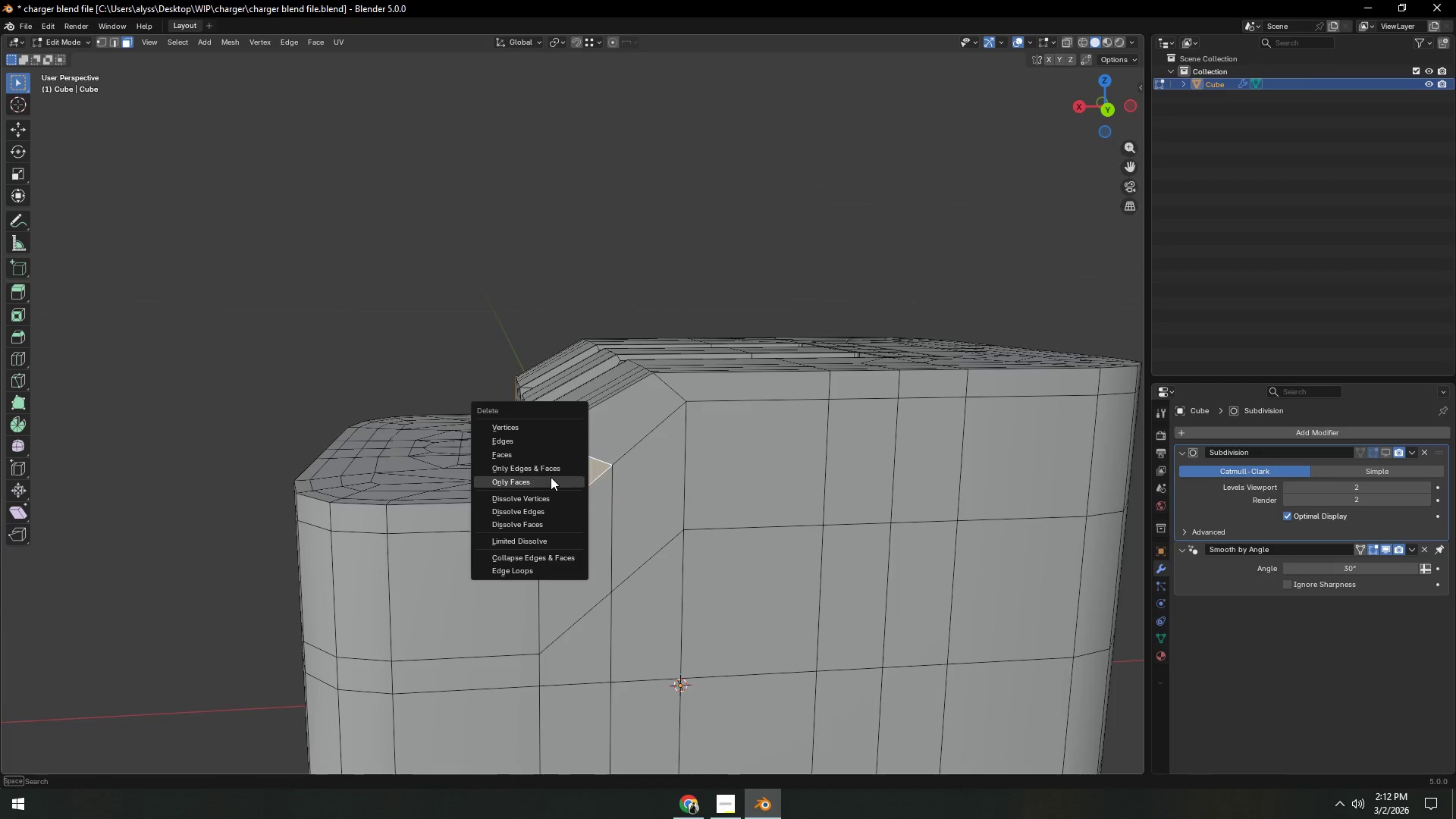 
left_click([550, 481])
 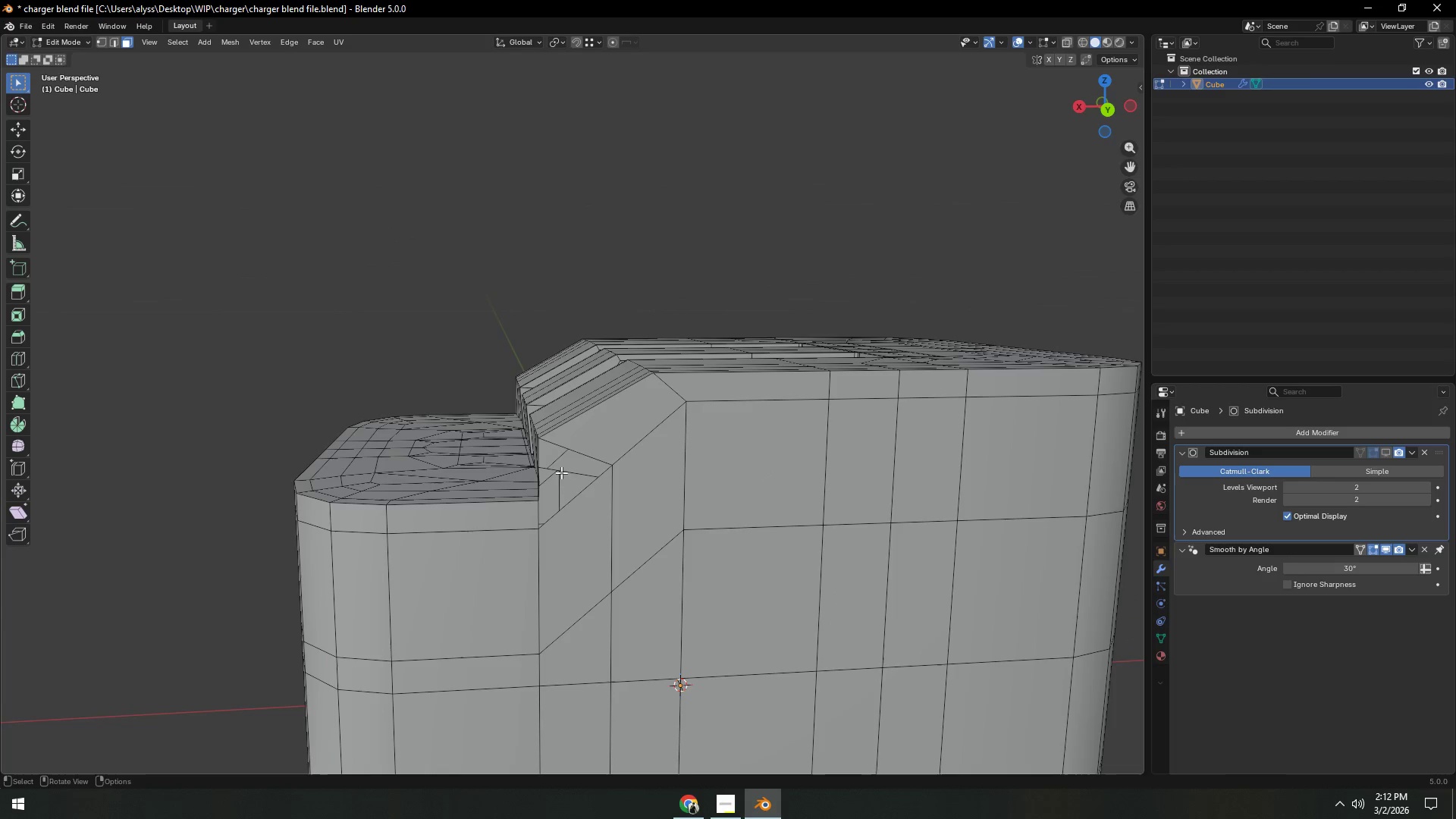 
key(Control+ControlLeft)
 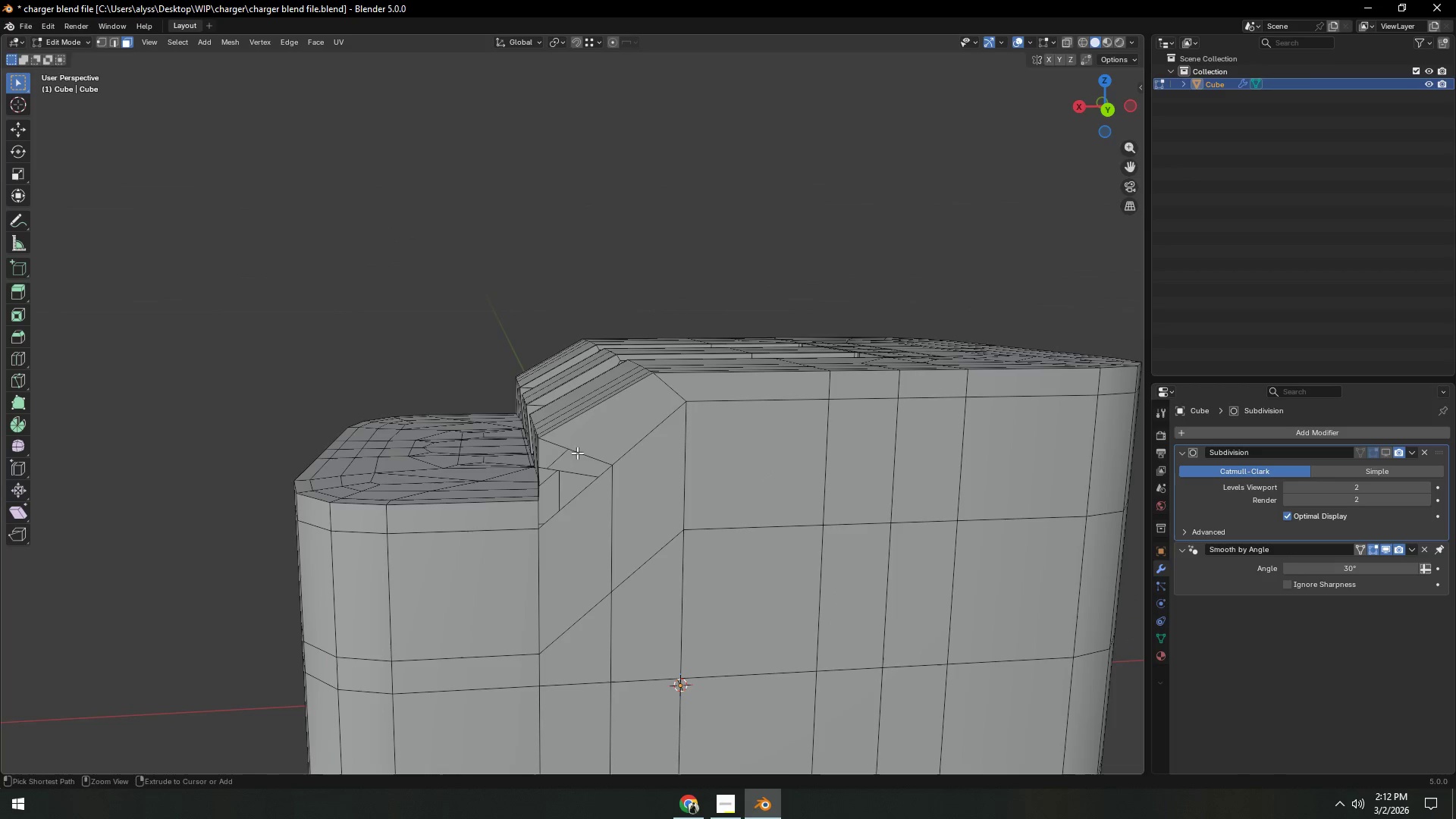 
key(Control+R)
 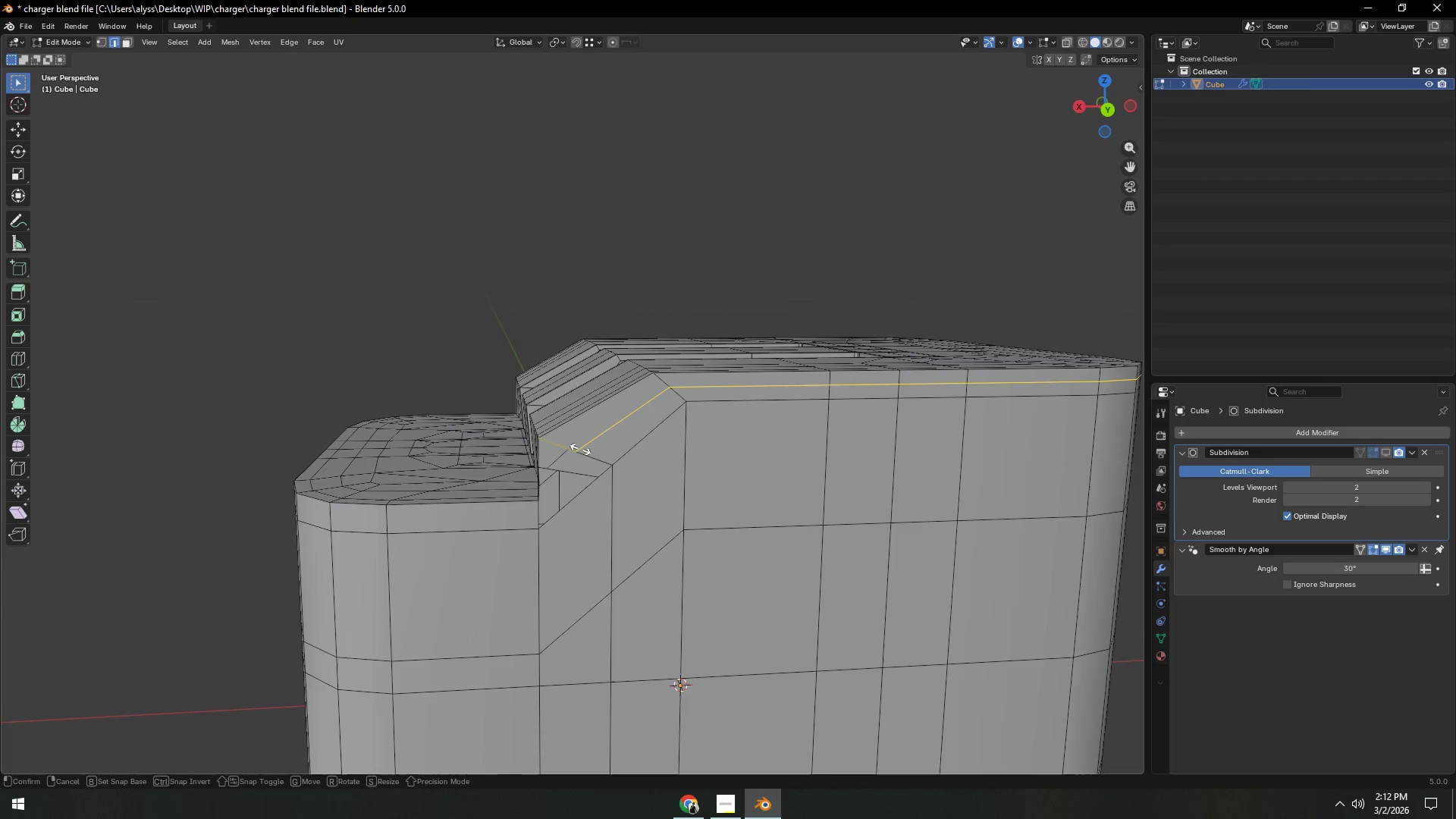 
left_click([580, 449])
 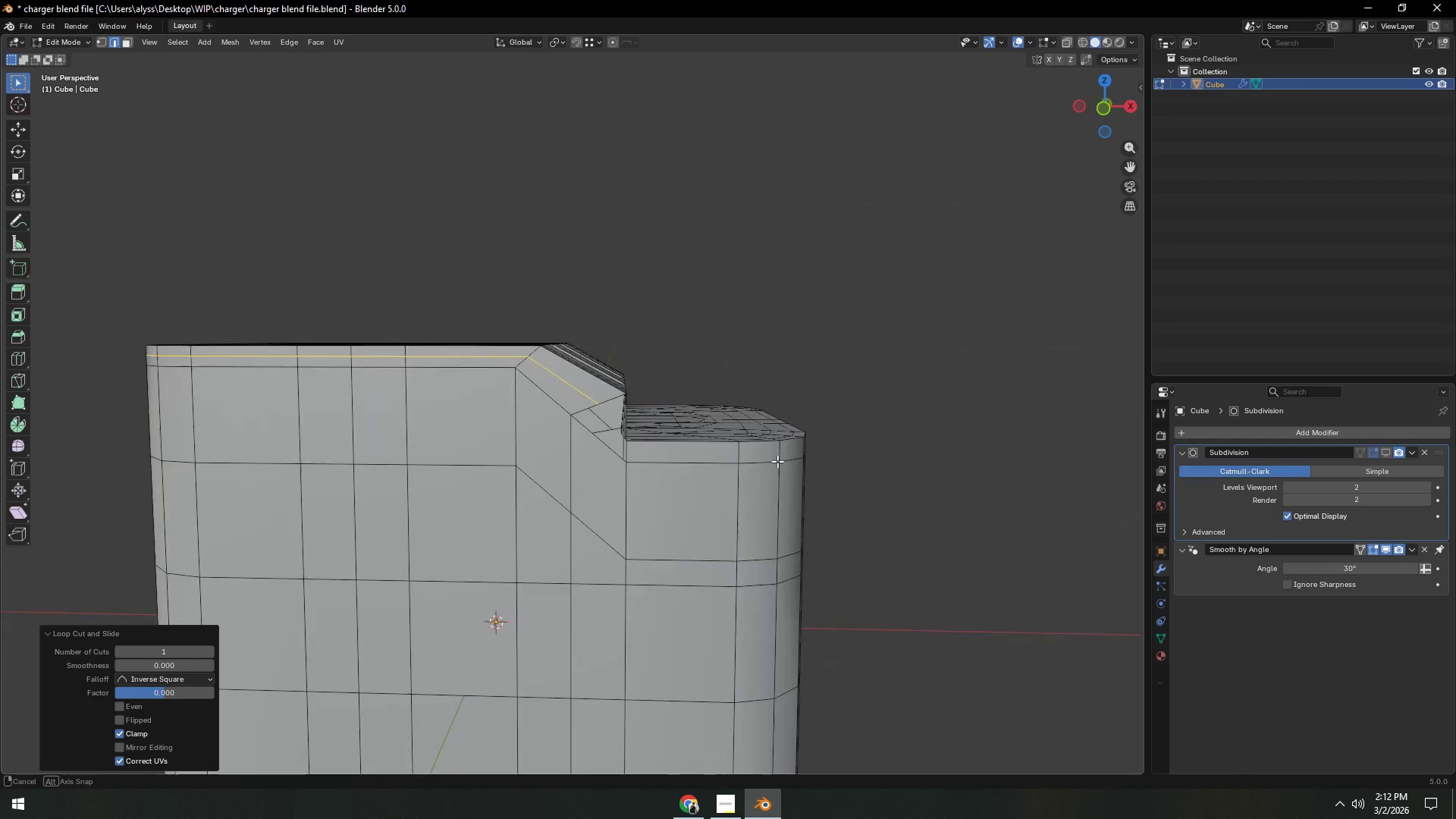 
right_click([580, 449])
 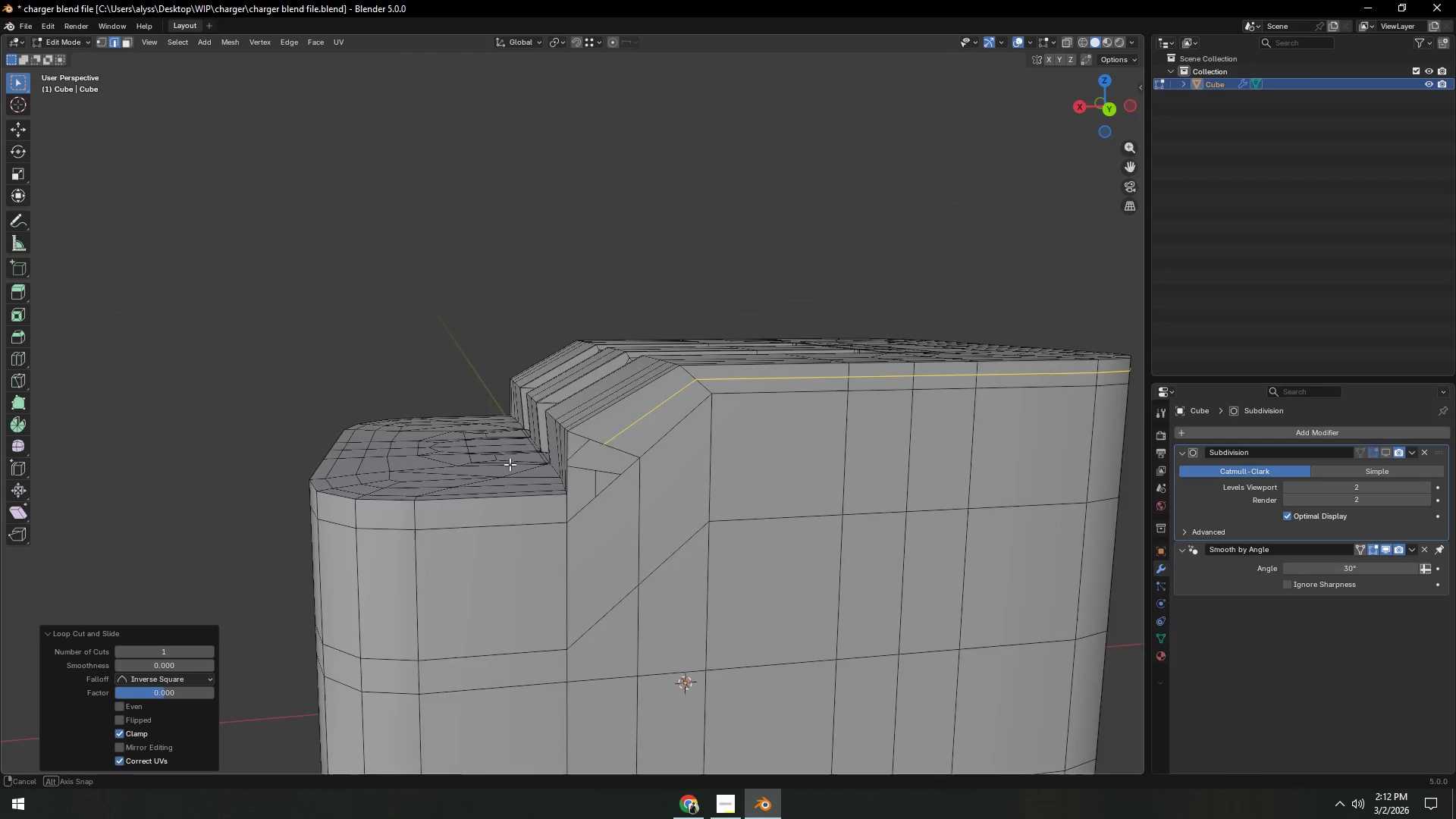 
key(Shift+ShiftLeft)
 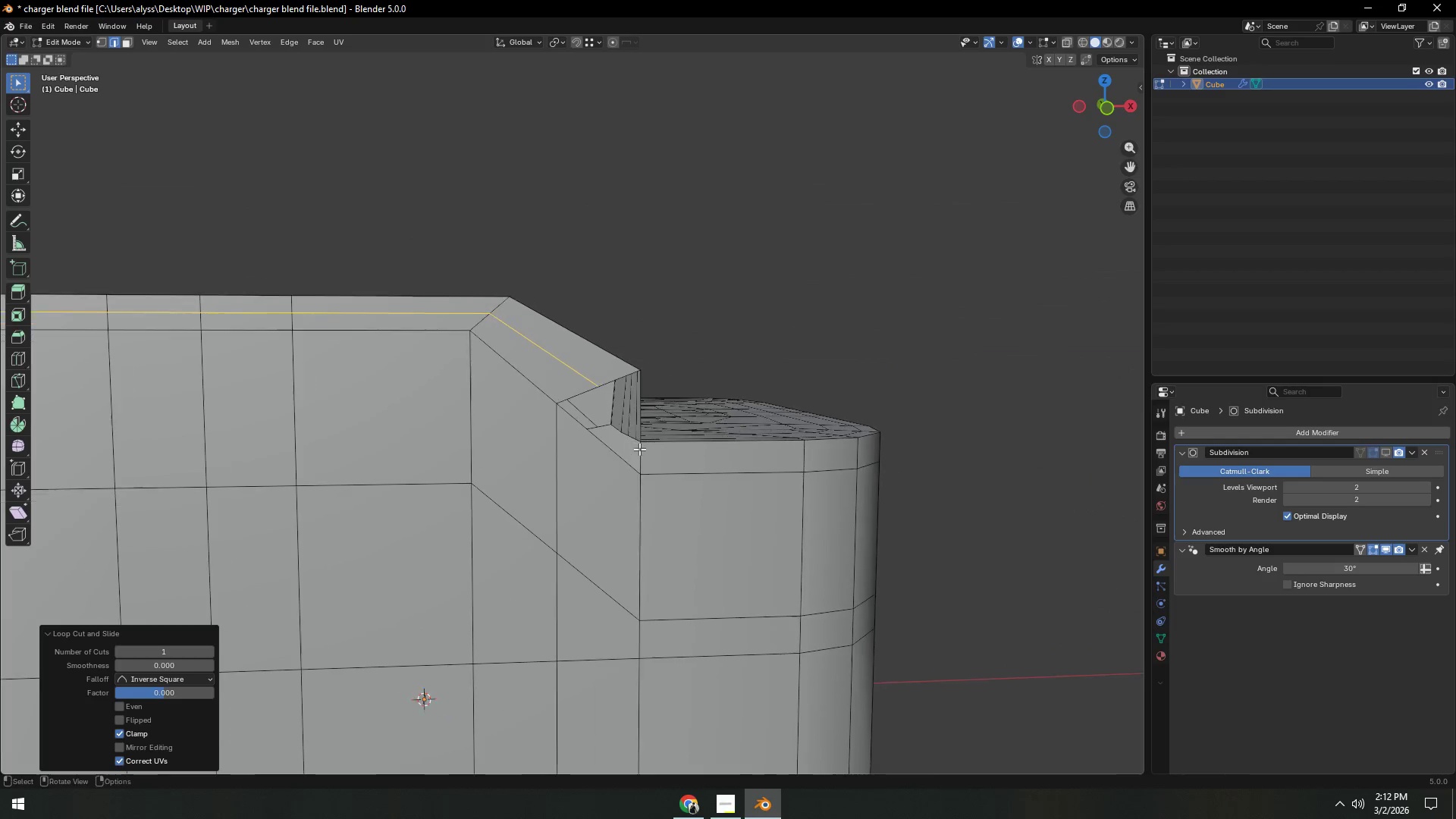 
scroll: coordinate [639, 449], scroll_direction: up, amount: 4.0
 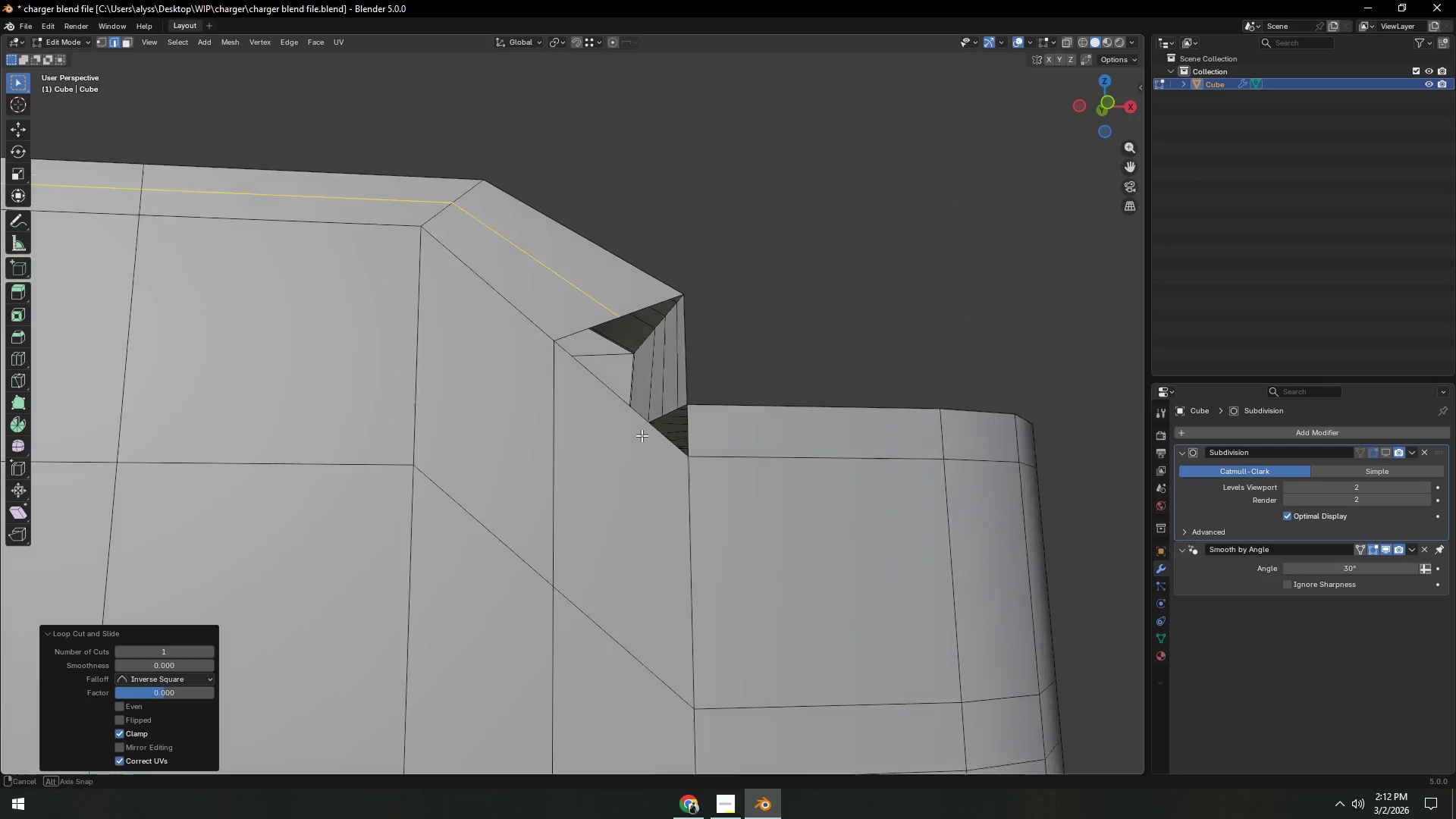 
key(1)
 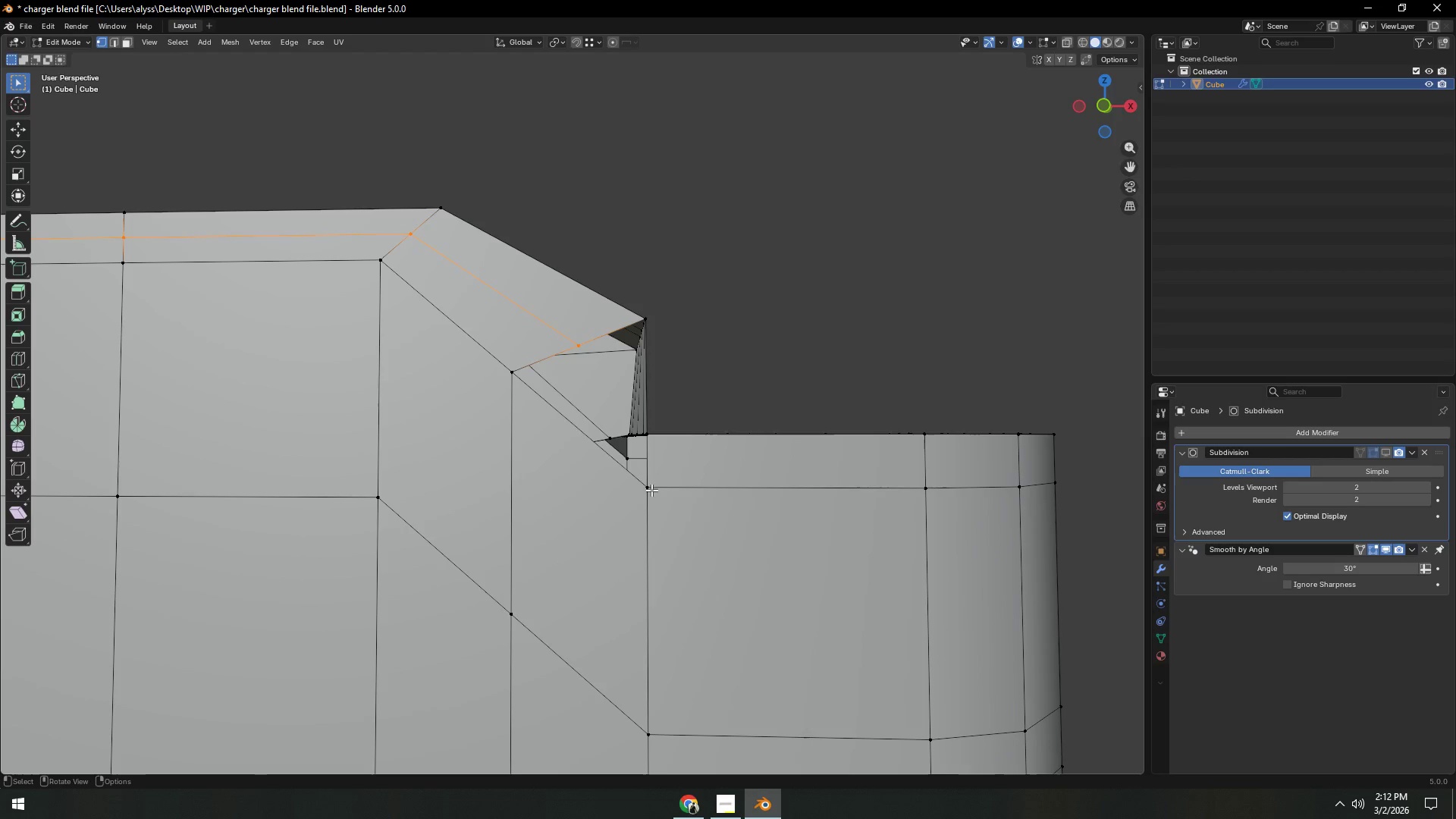 
left_click([651, 490])
 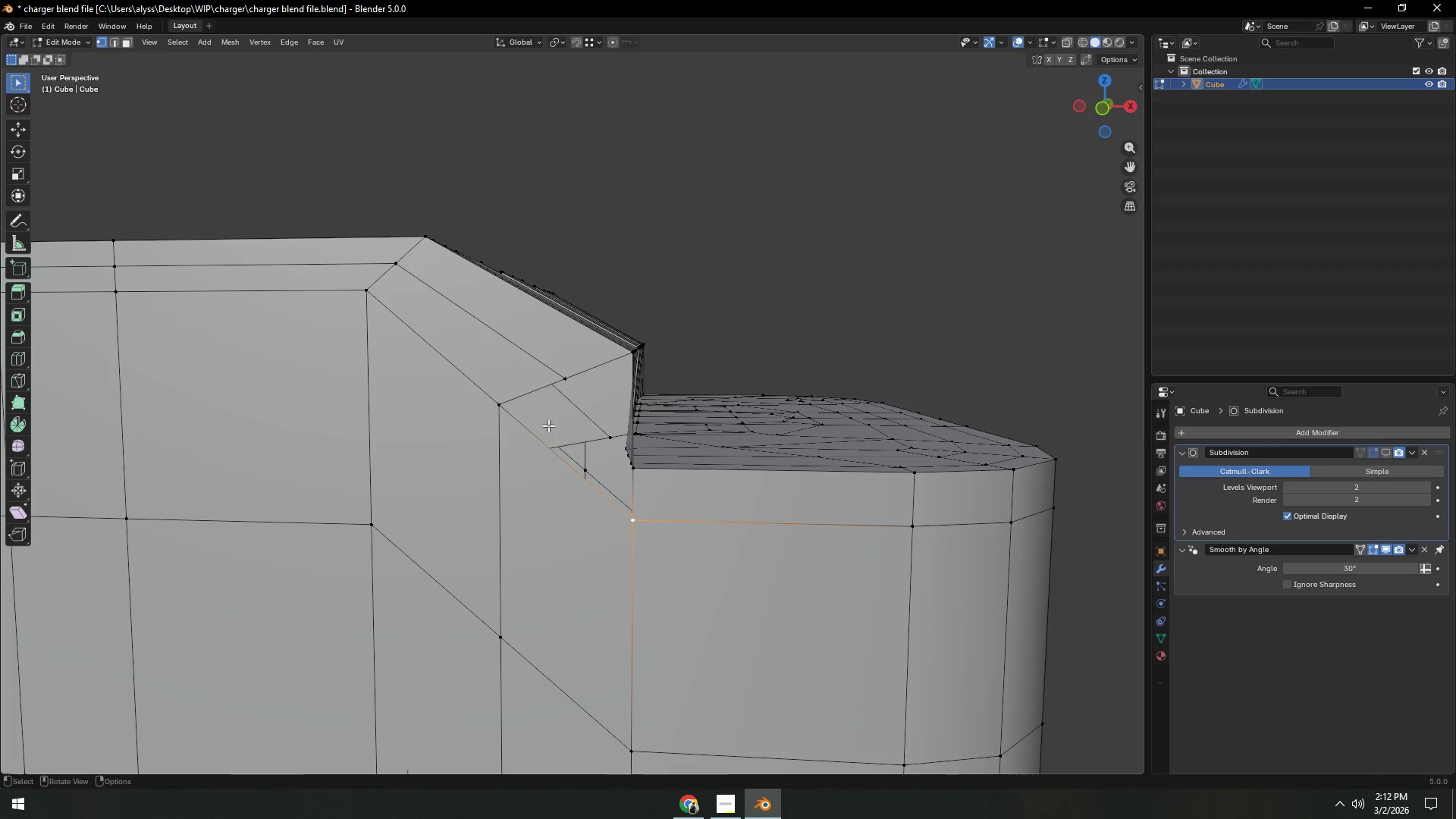 
left_click([563, 378])
 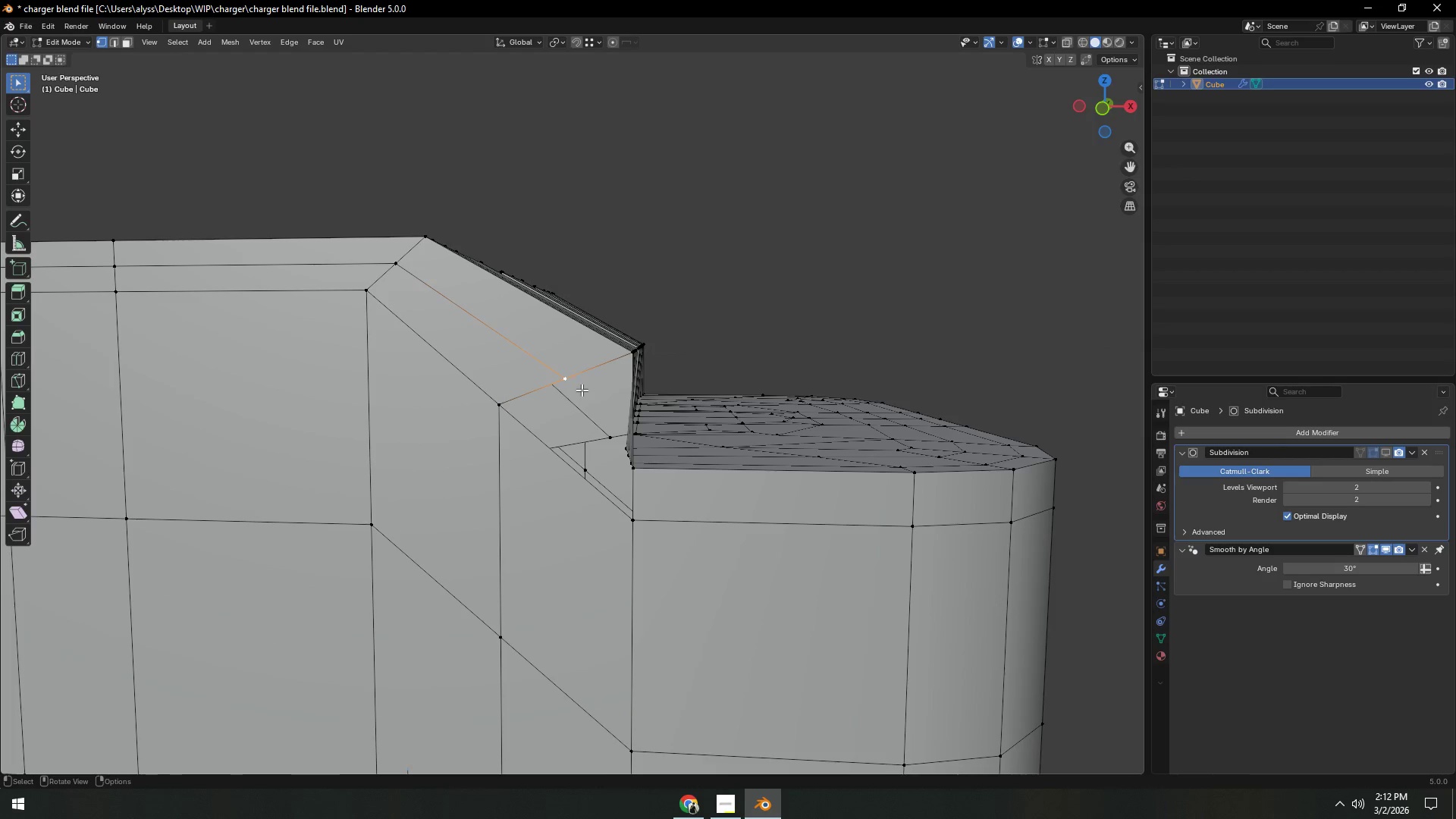 
type(gg)
 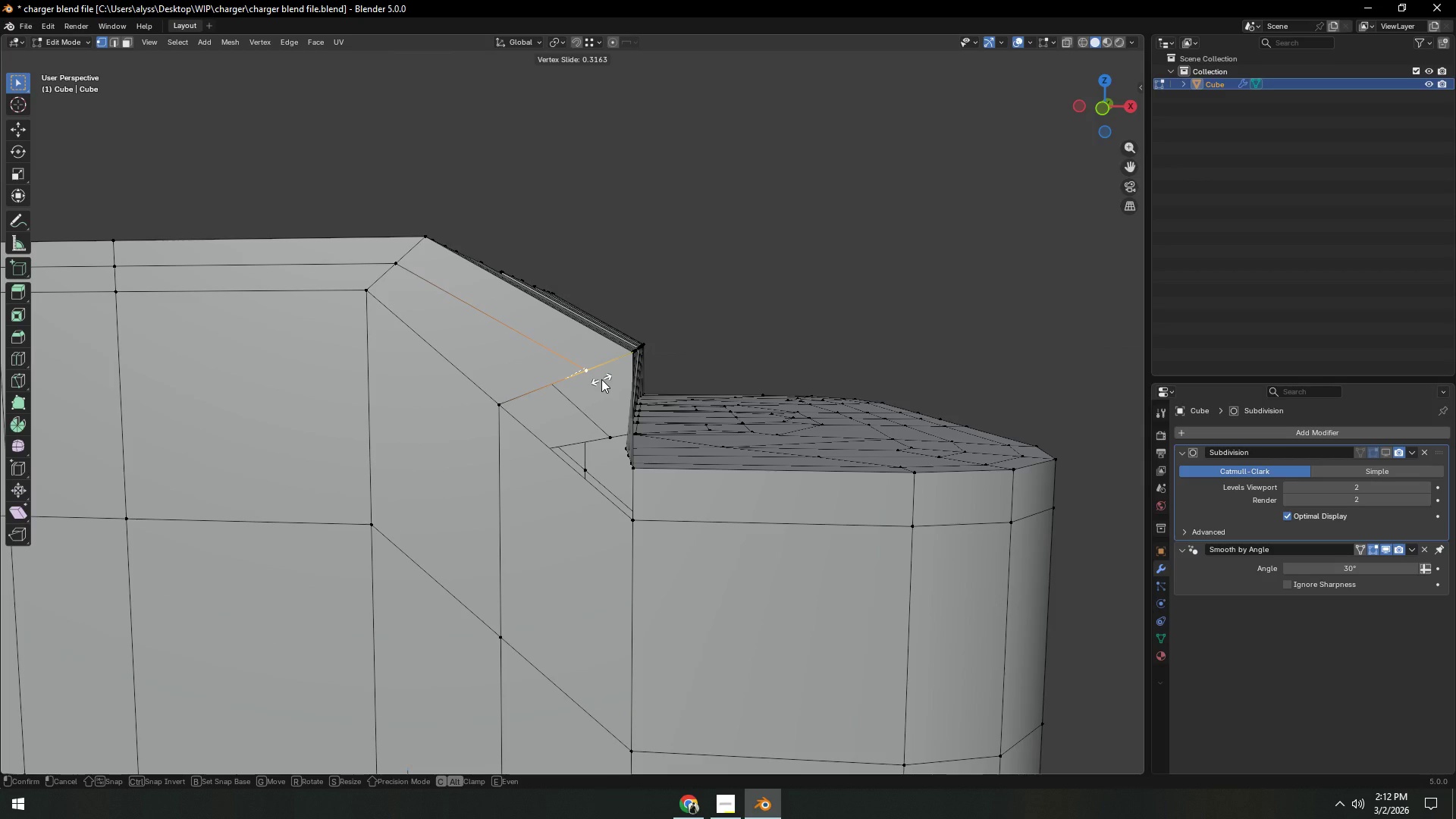 
left_click([601, 379])
 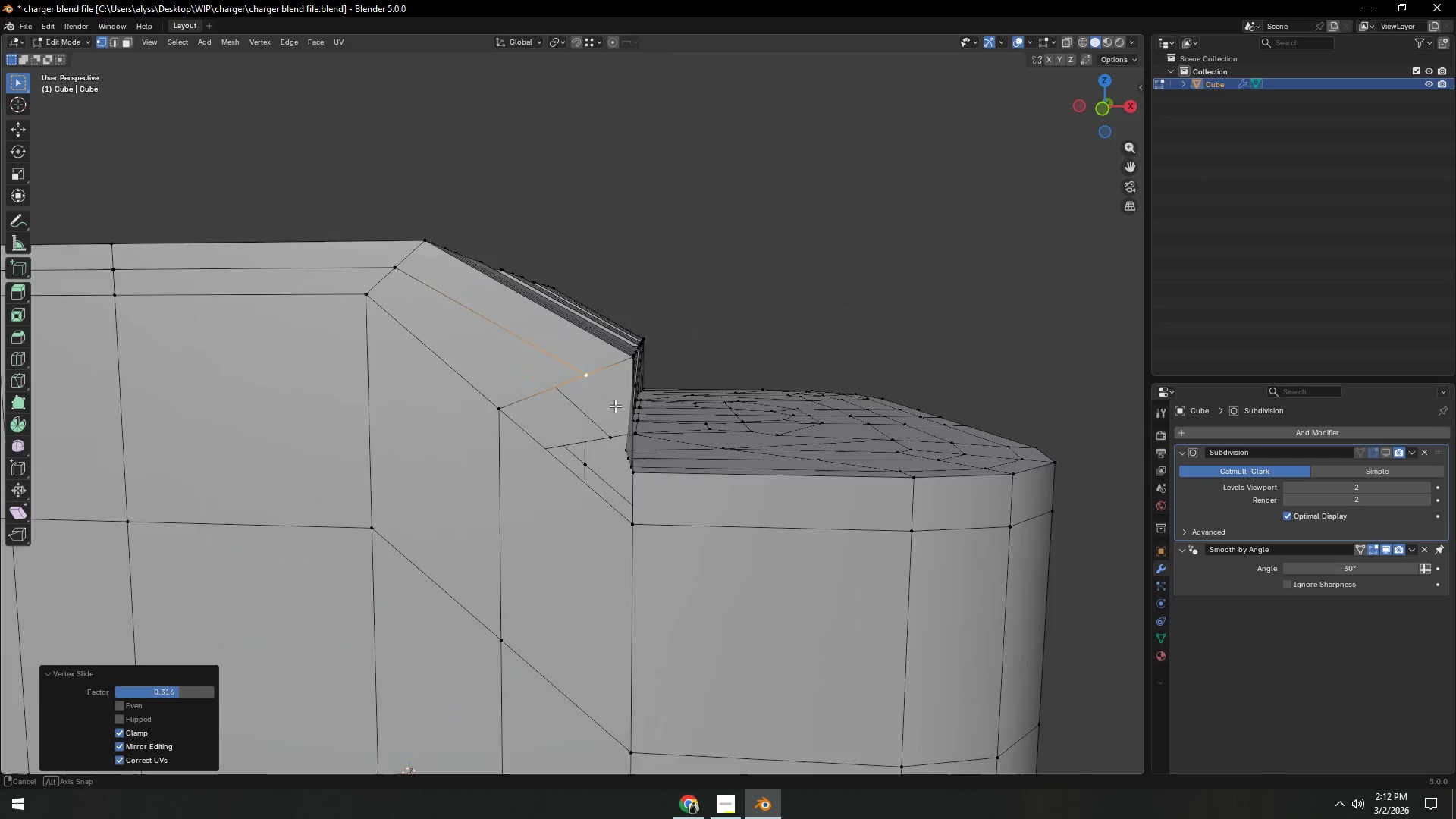 
hold_key(key=ShiftLeft, duration=0.62)
 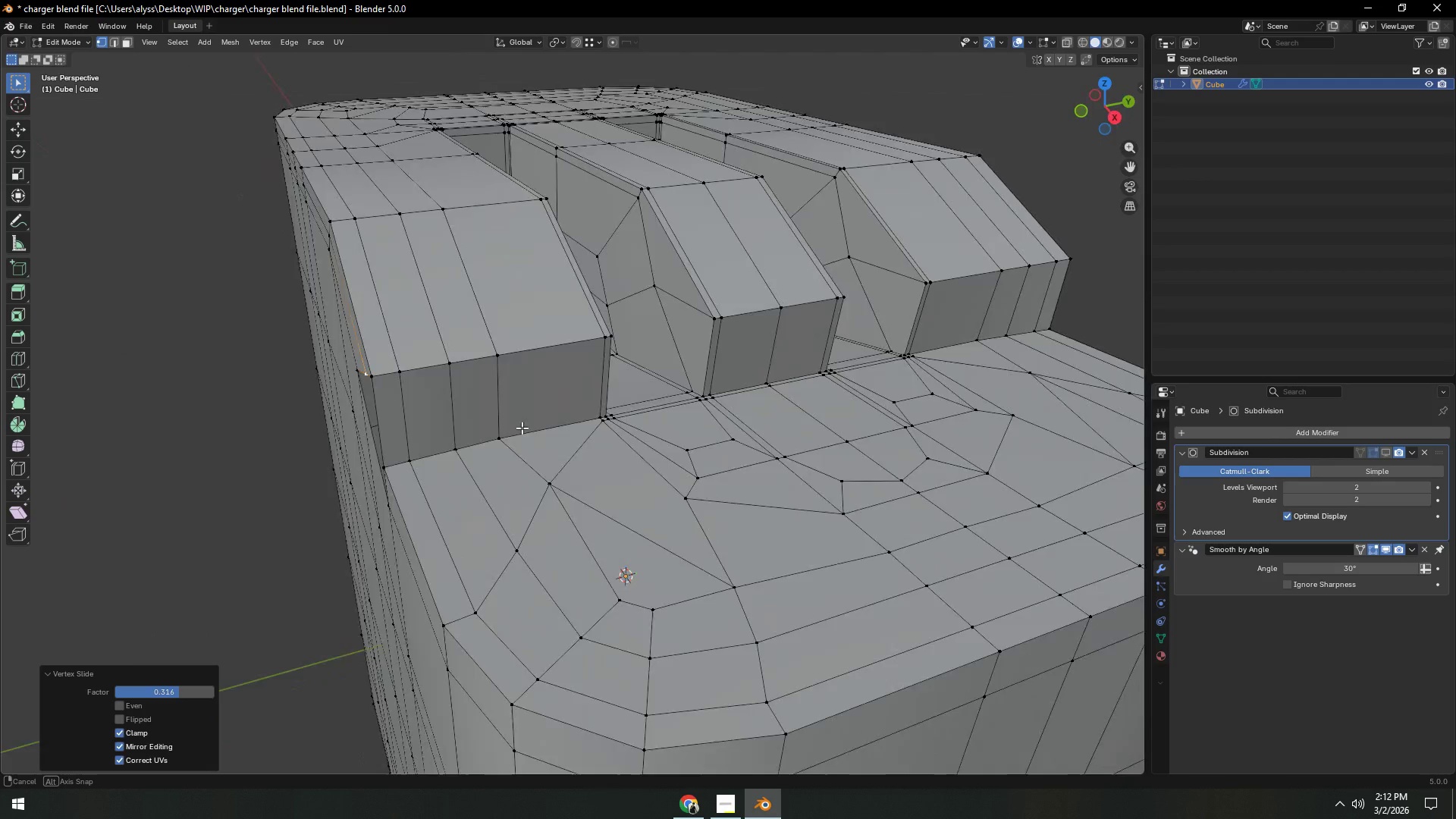 
scroll: coordinate [503, 438], scroll_direction: up, amount: 2.0
 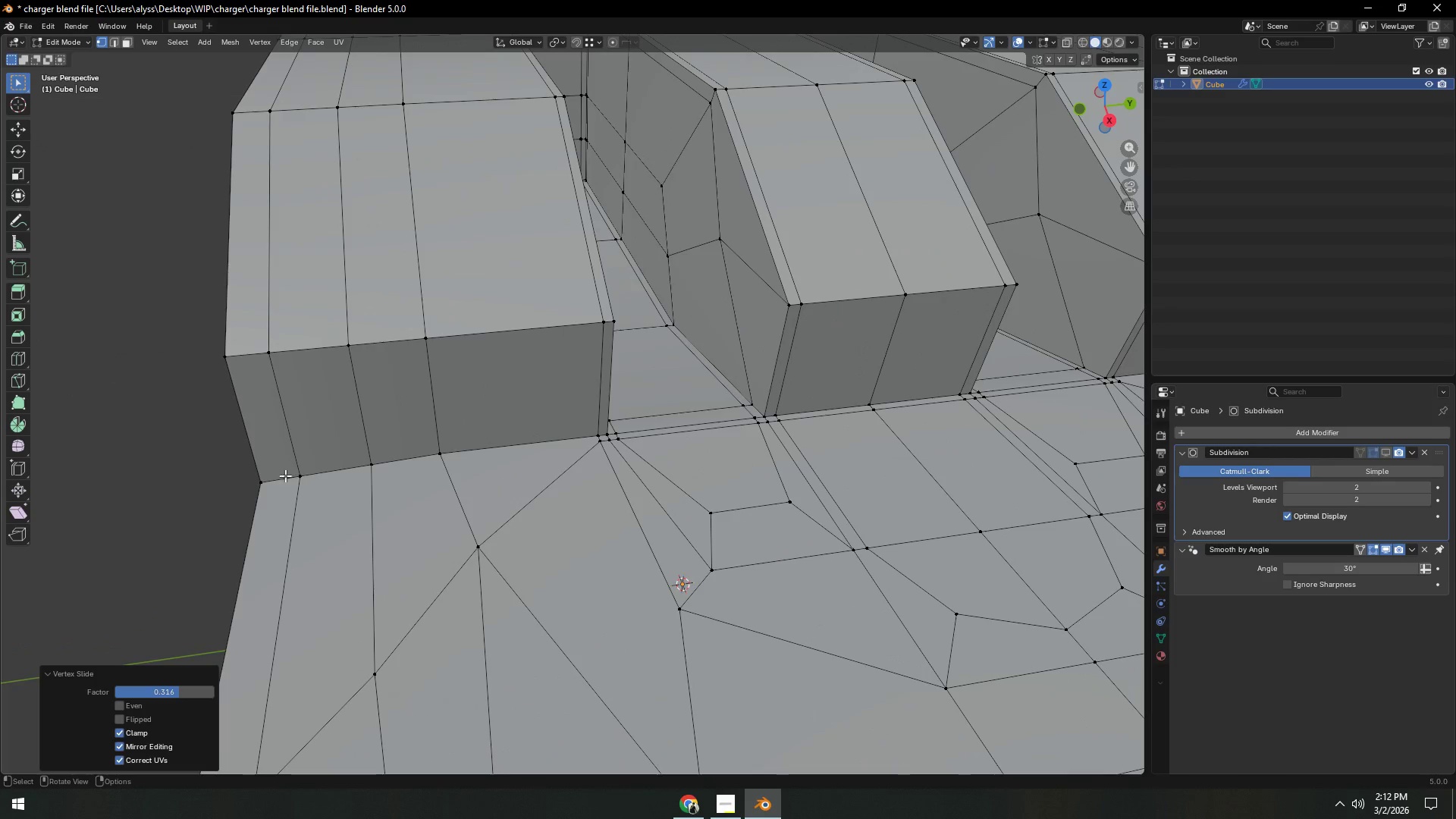 
left_click([265, 479])
 